 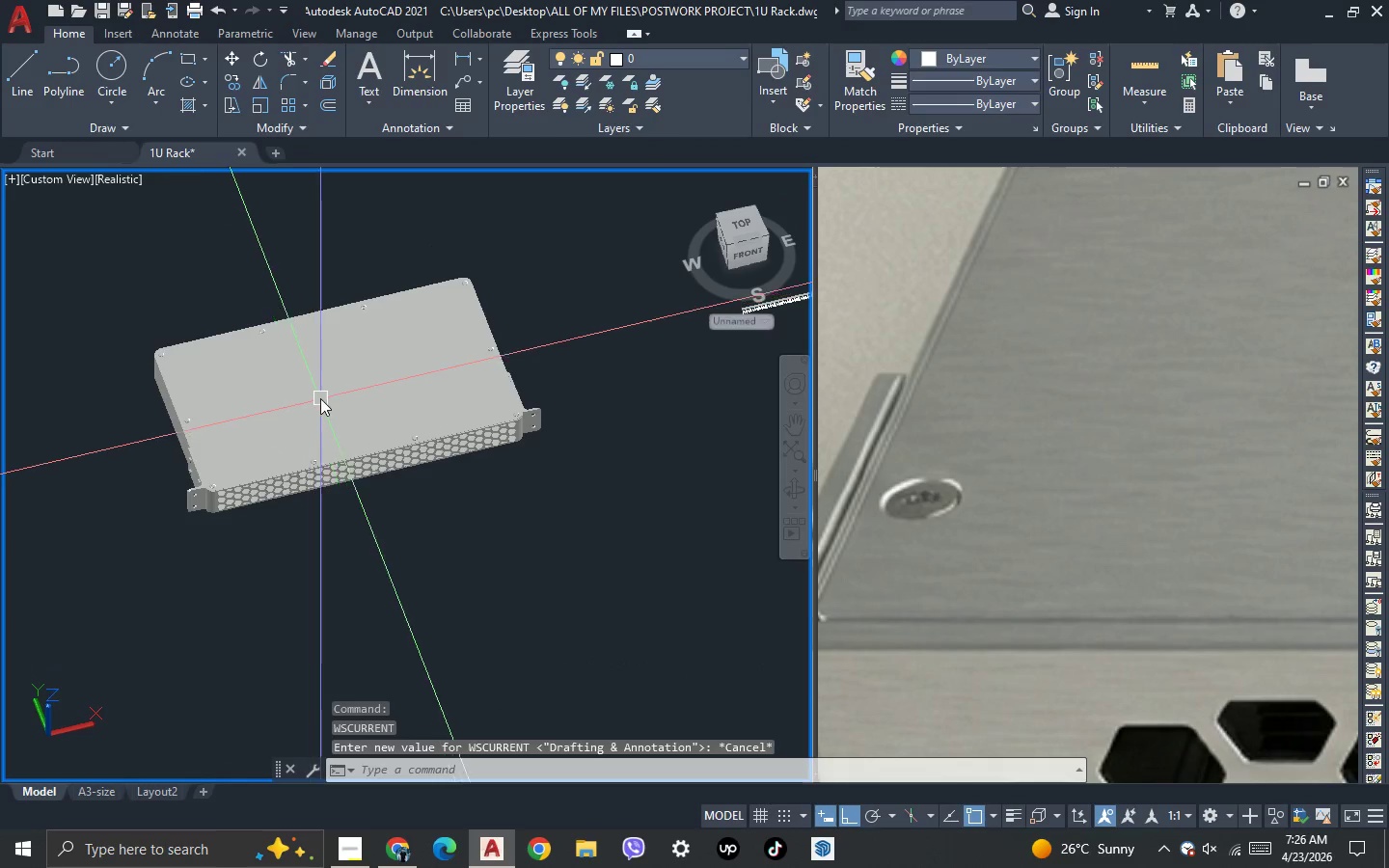 
left_click([323, 396])
 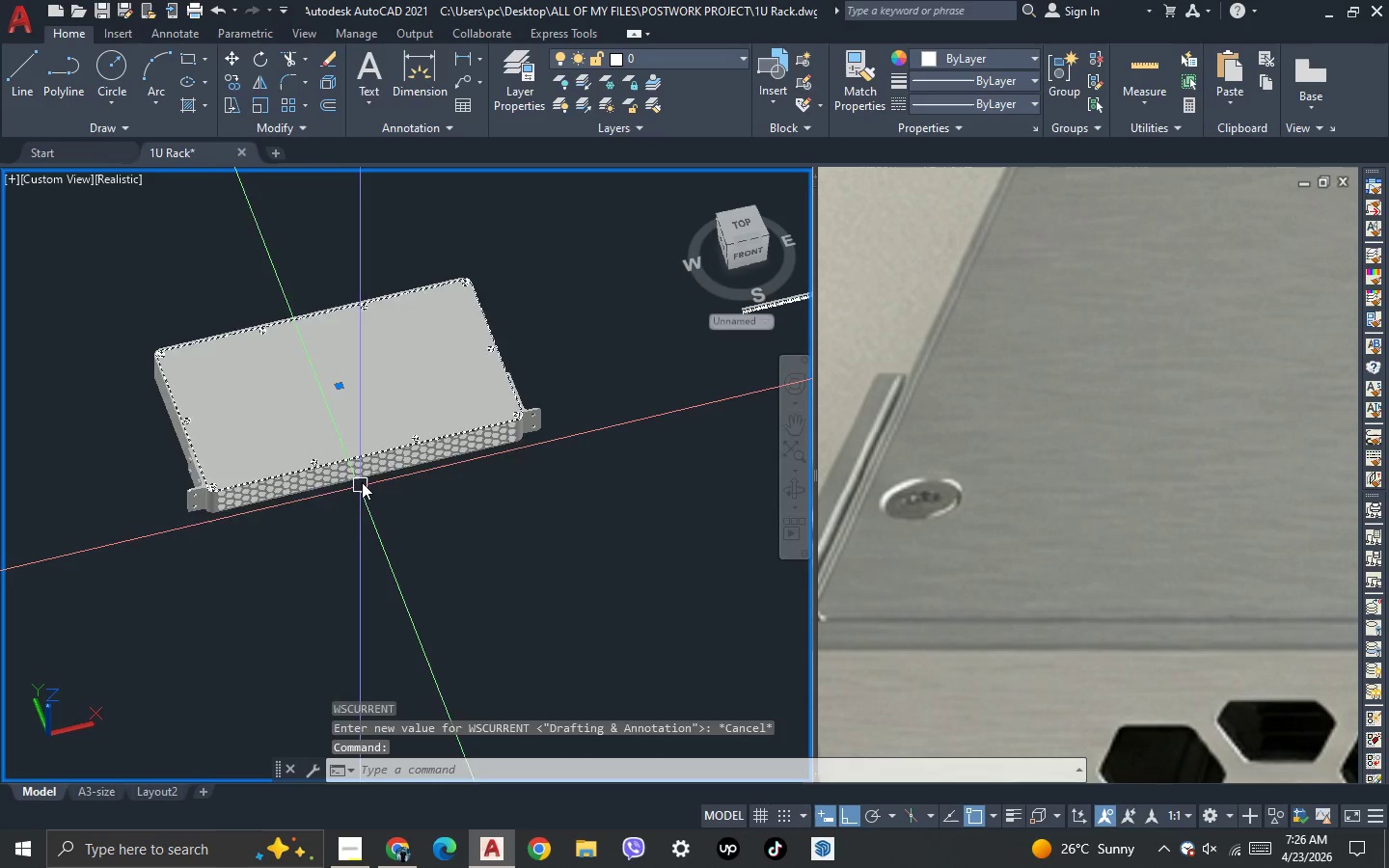 
left_click([364, 480])
 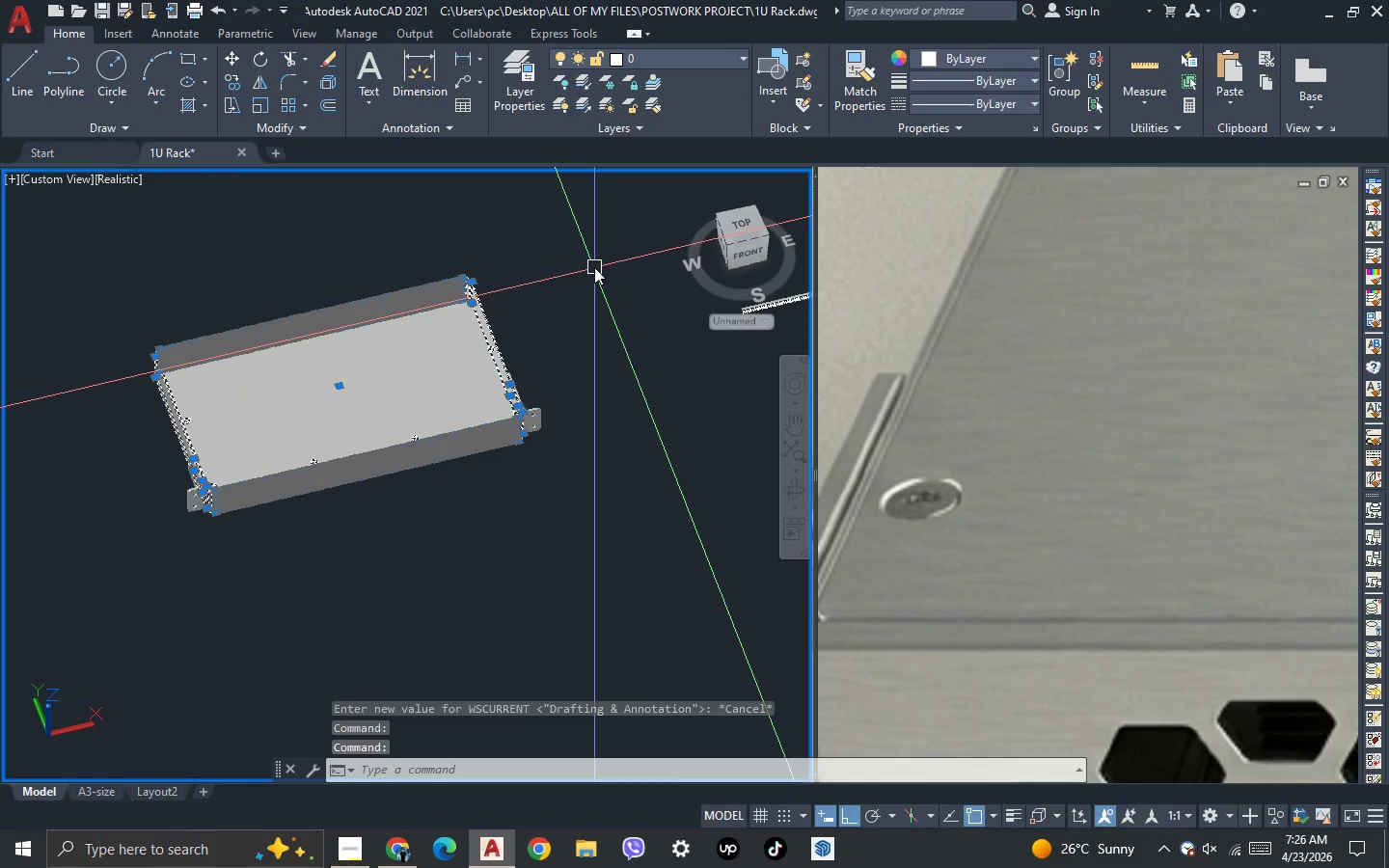 
key(Escape)
 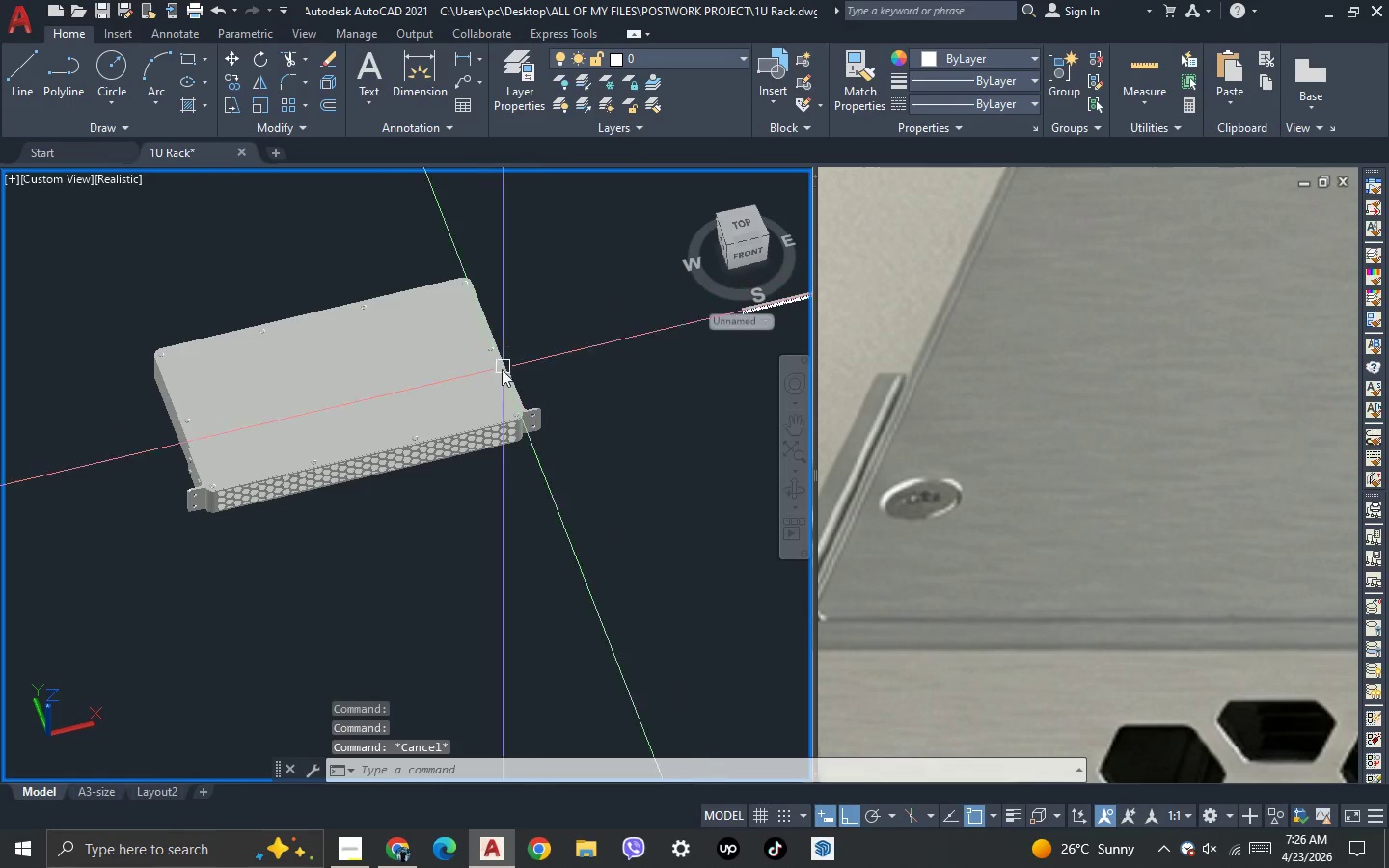 
left_click([474, 421])
 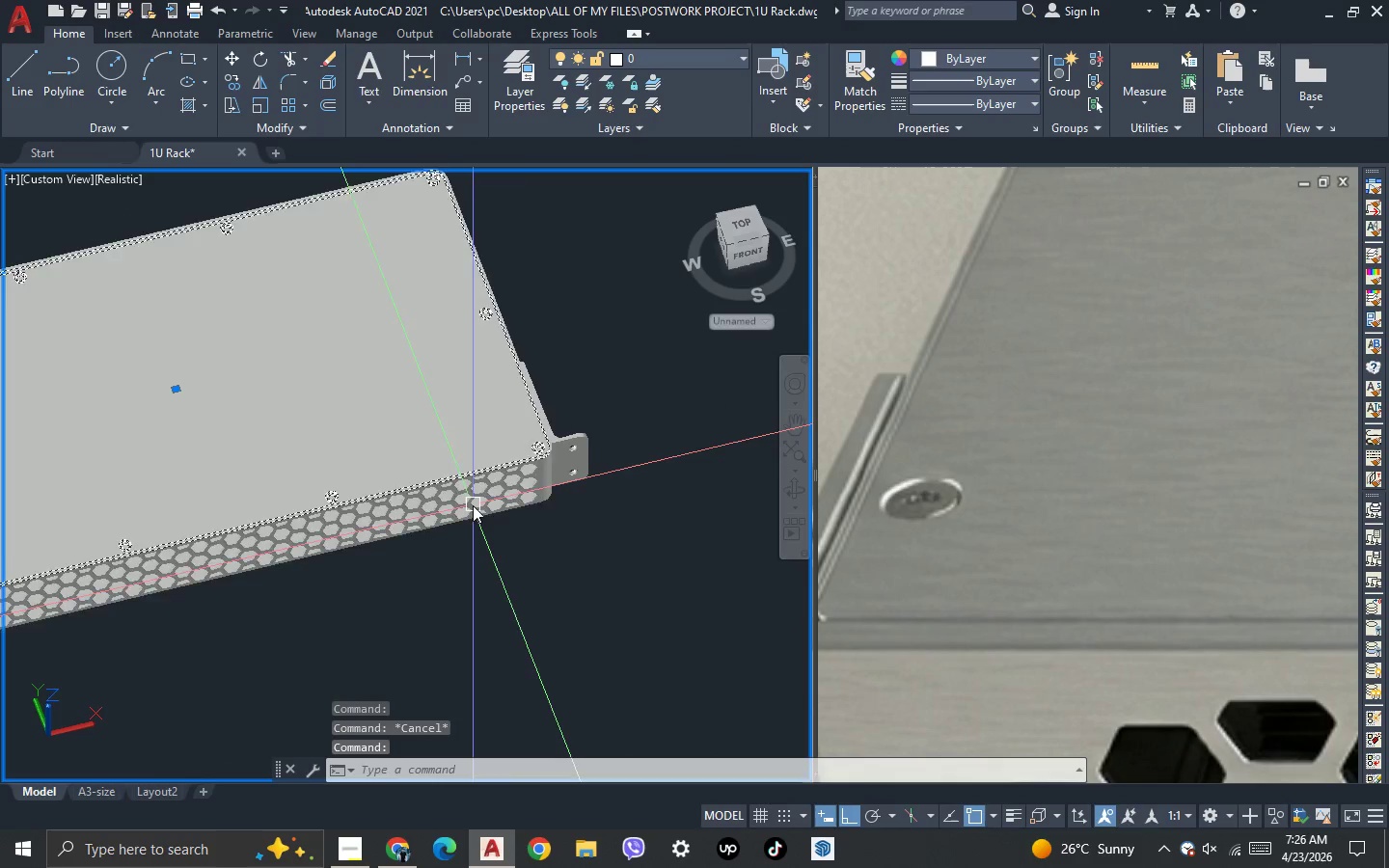 
scroll: coordinate [496, 383], scroll_direction: up, amount: 2.0
 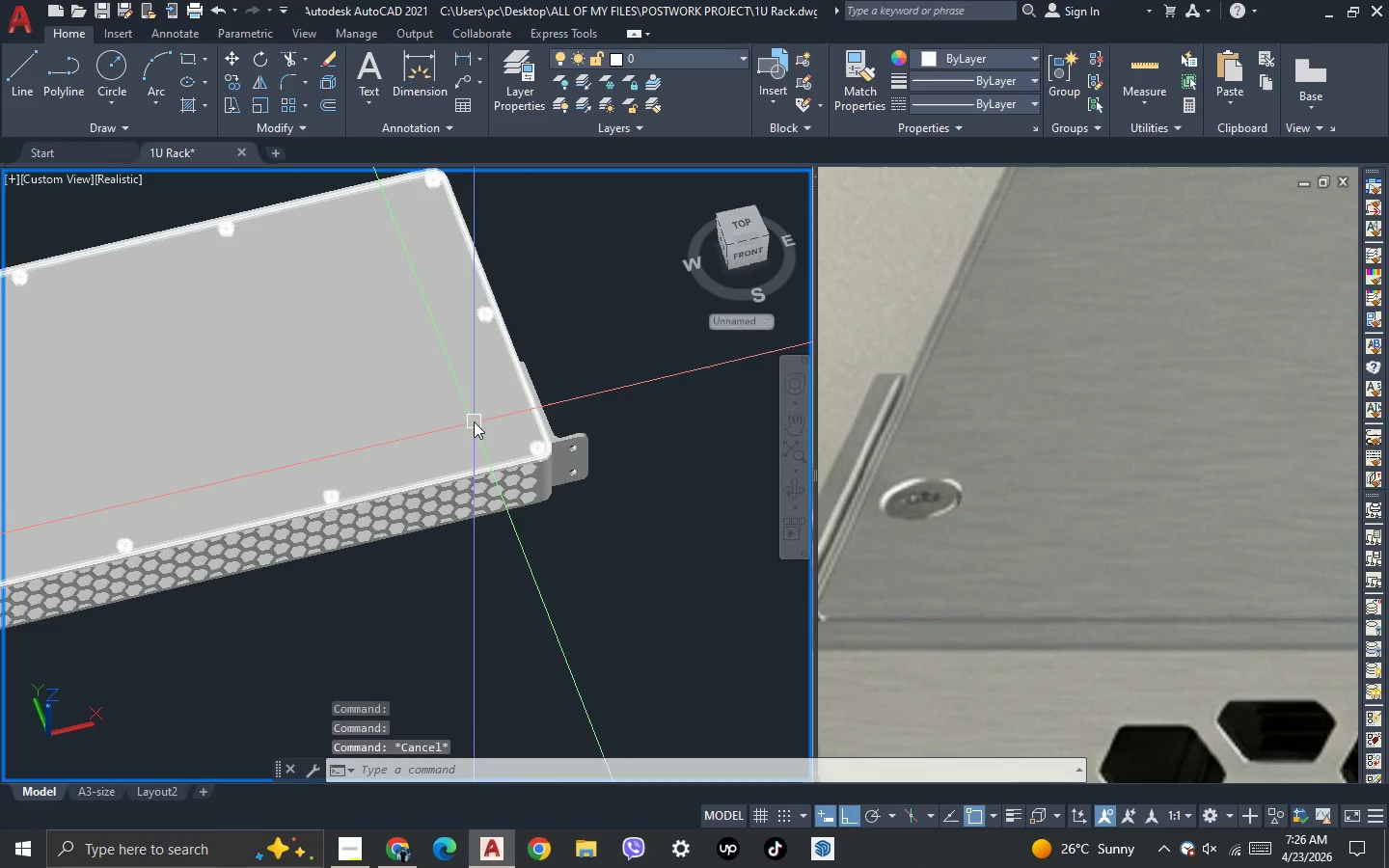 
left_click([473, 505])
 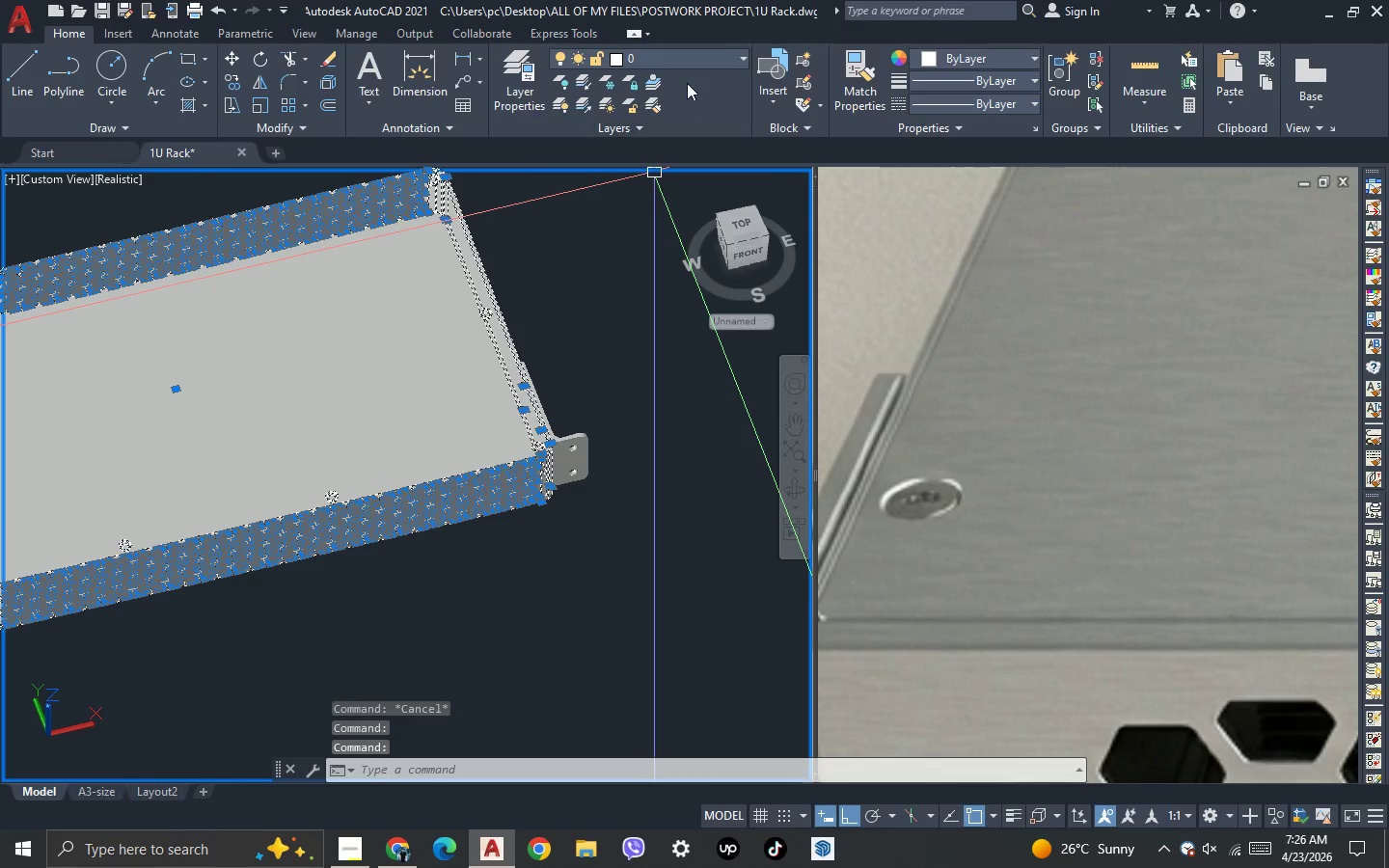 
left_click([694, 62])
 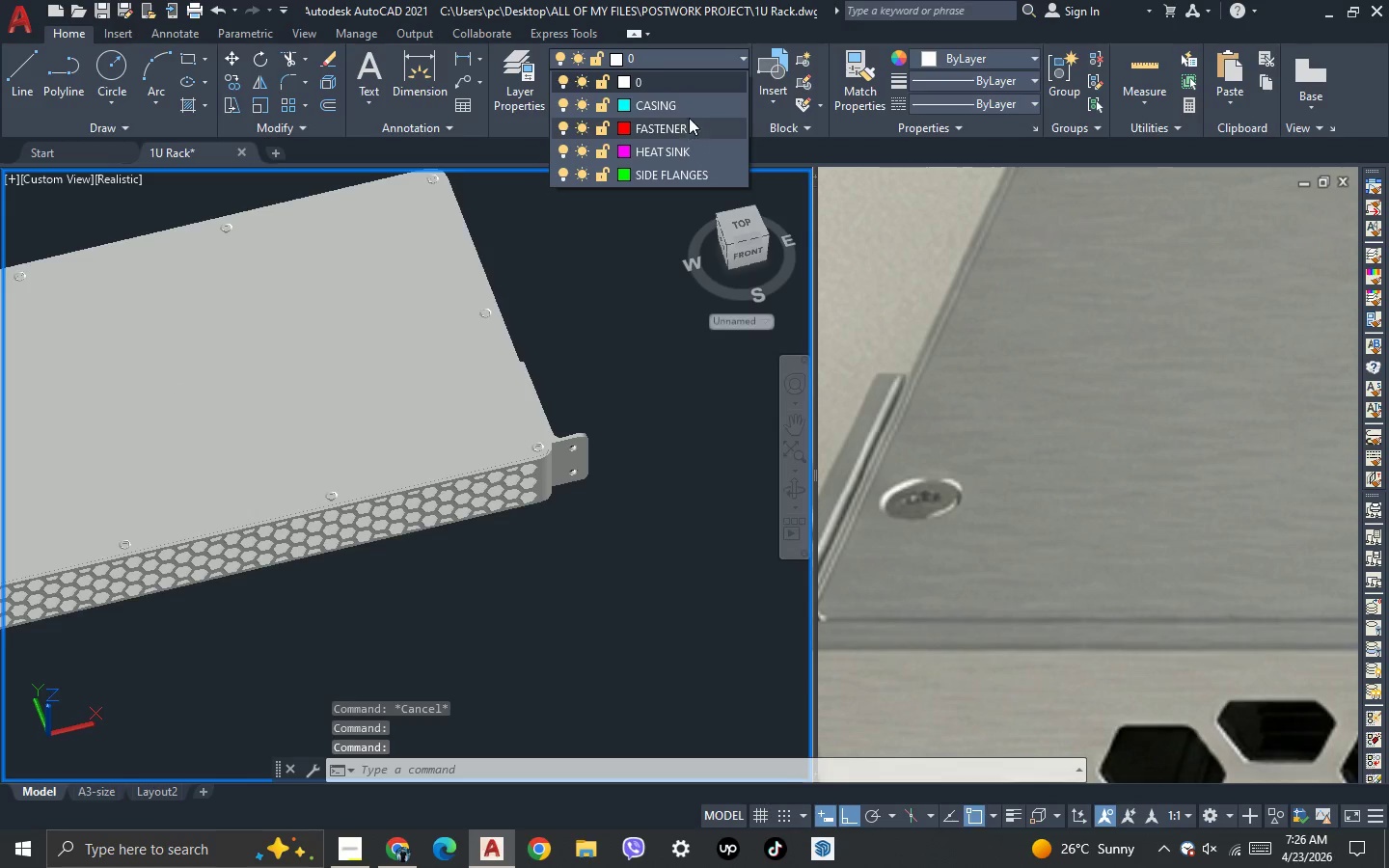 
left_click([689, 105])
 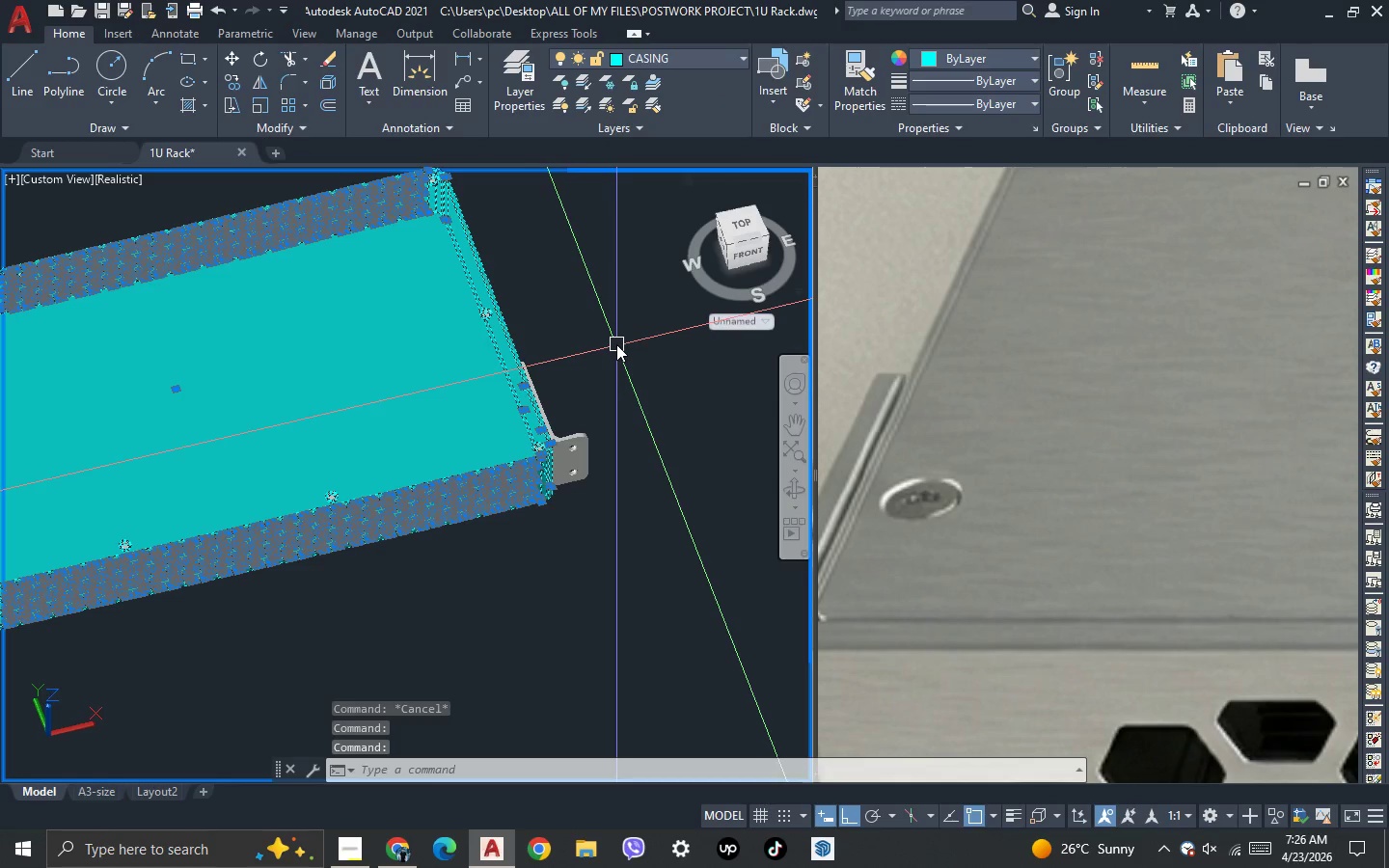 
key(Escape)
 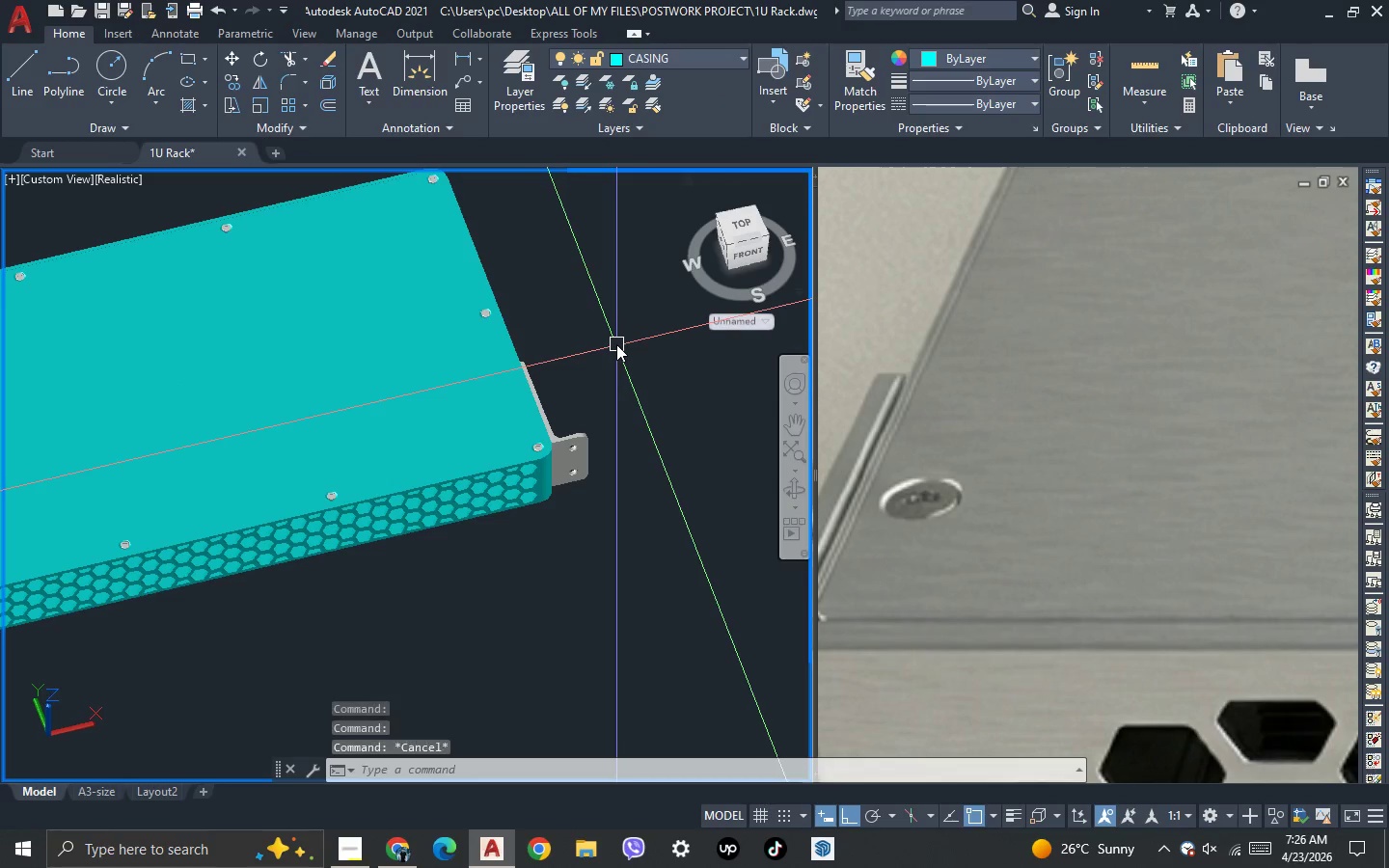 
key(Escape)
 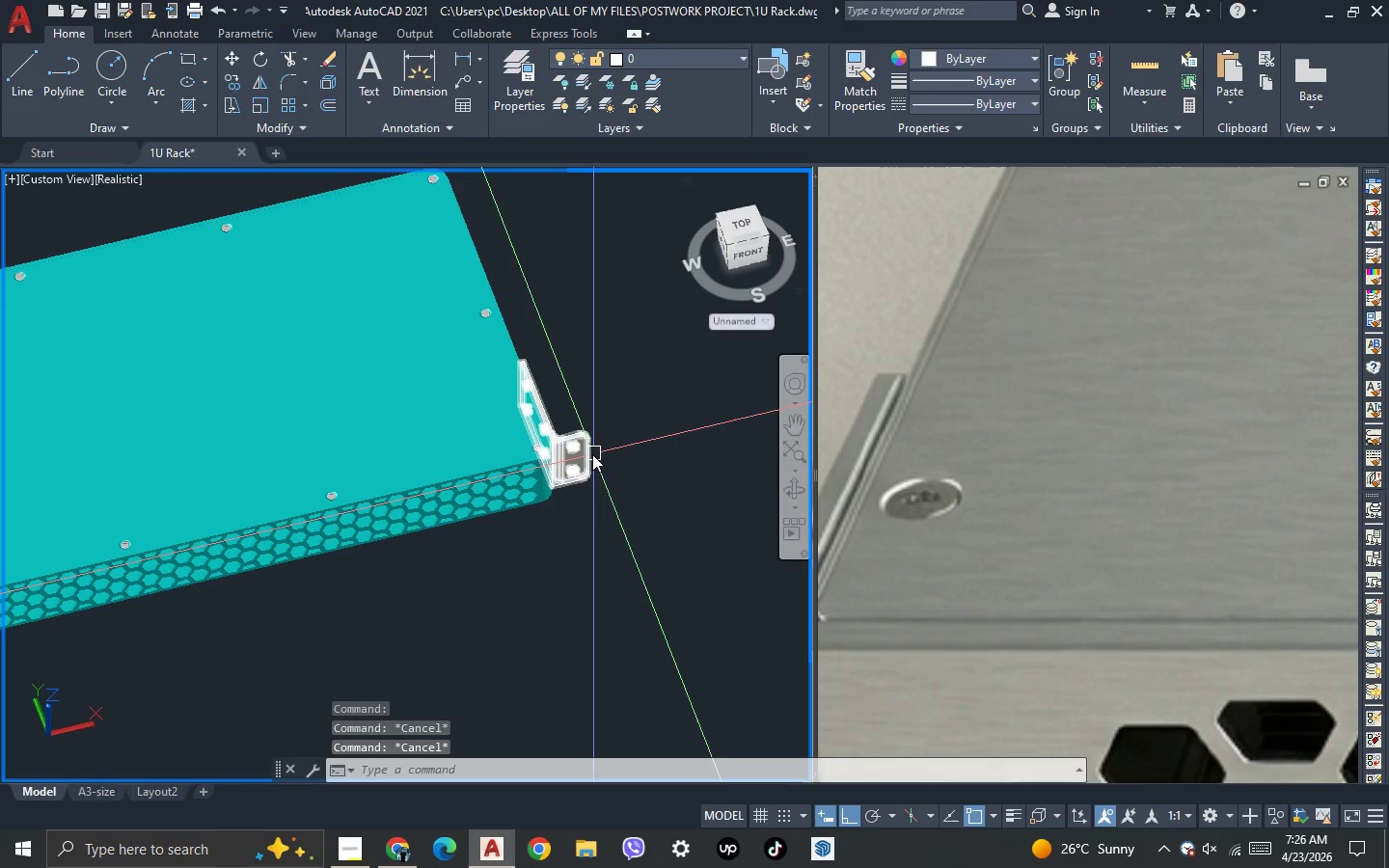 
left_click([591, 455])
 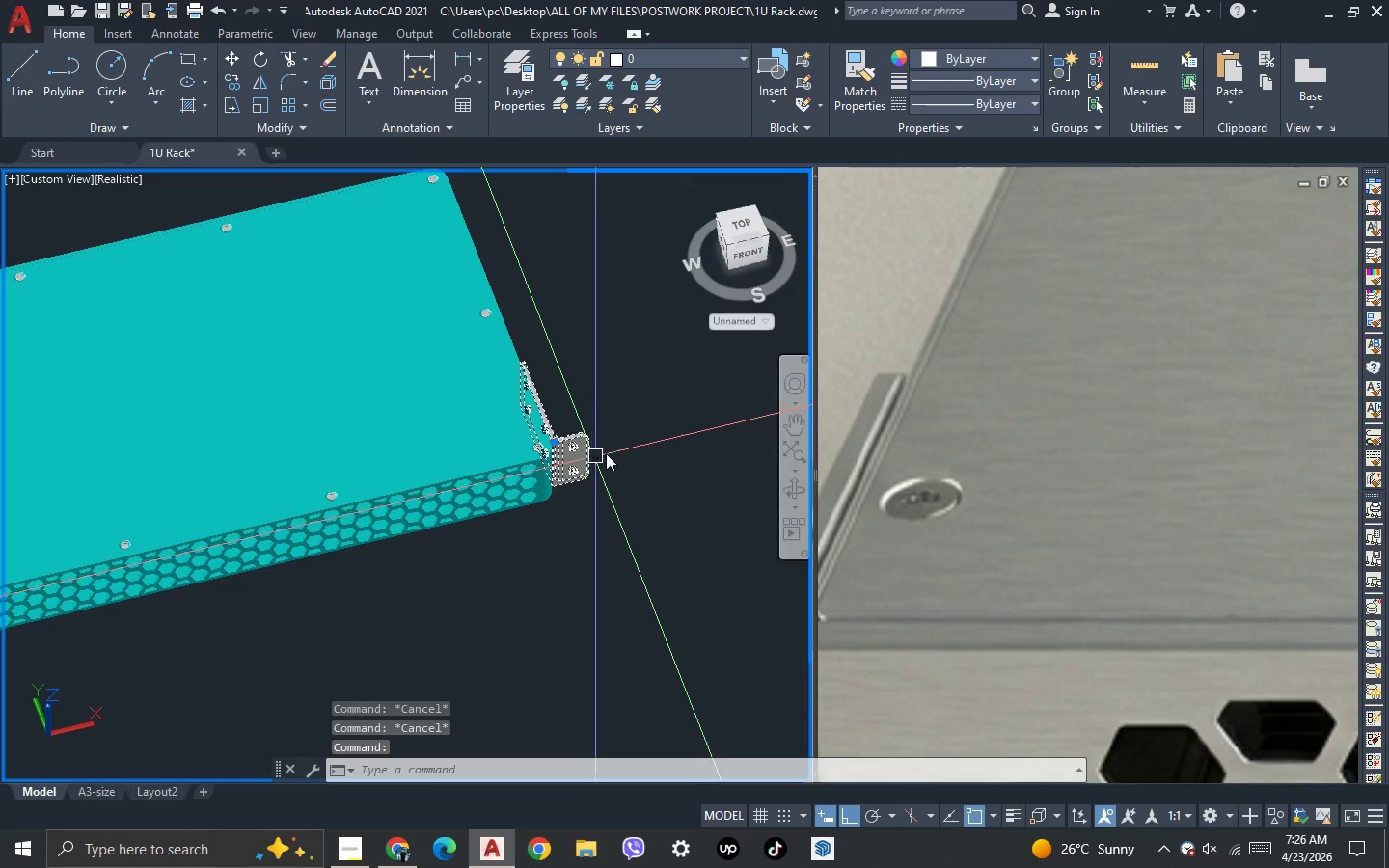 
scroll: coordinate [606, 453], scroll_direction: down, amount: 2.0
 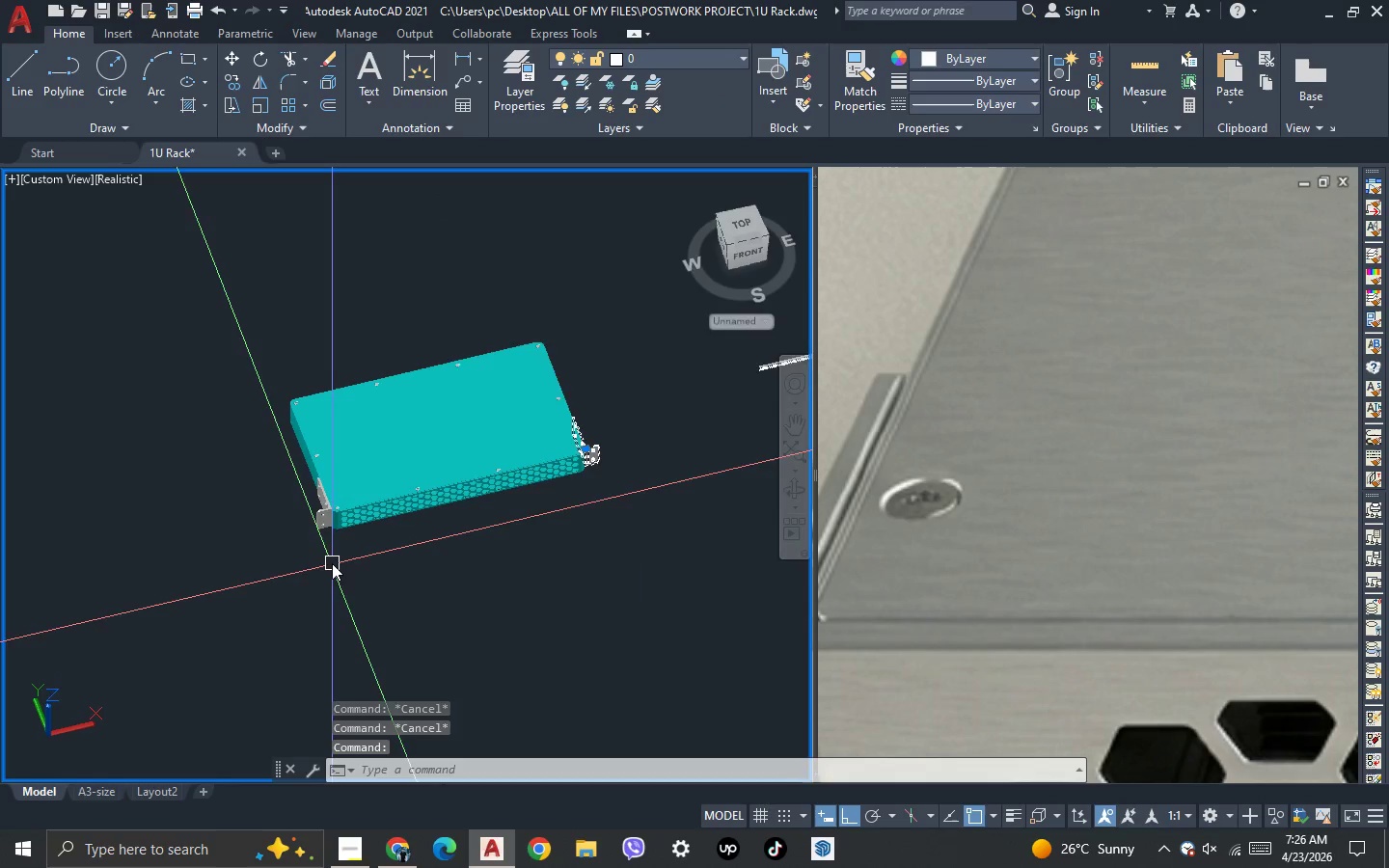 
scroll: coordinate [332, 559], scroll_direction: up, amount: 2.0
 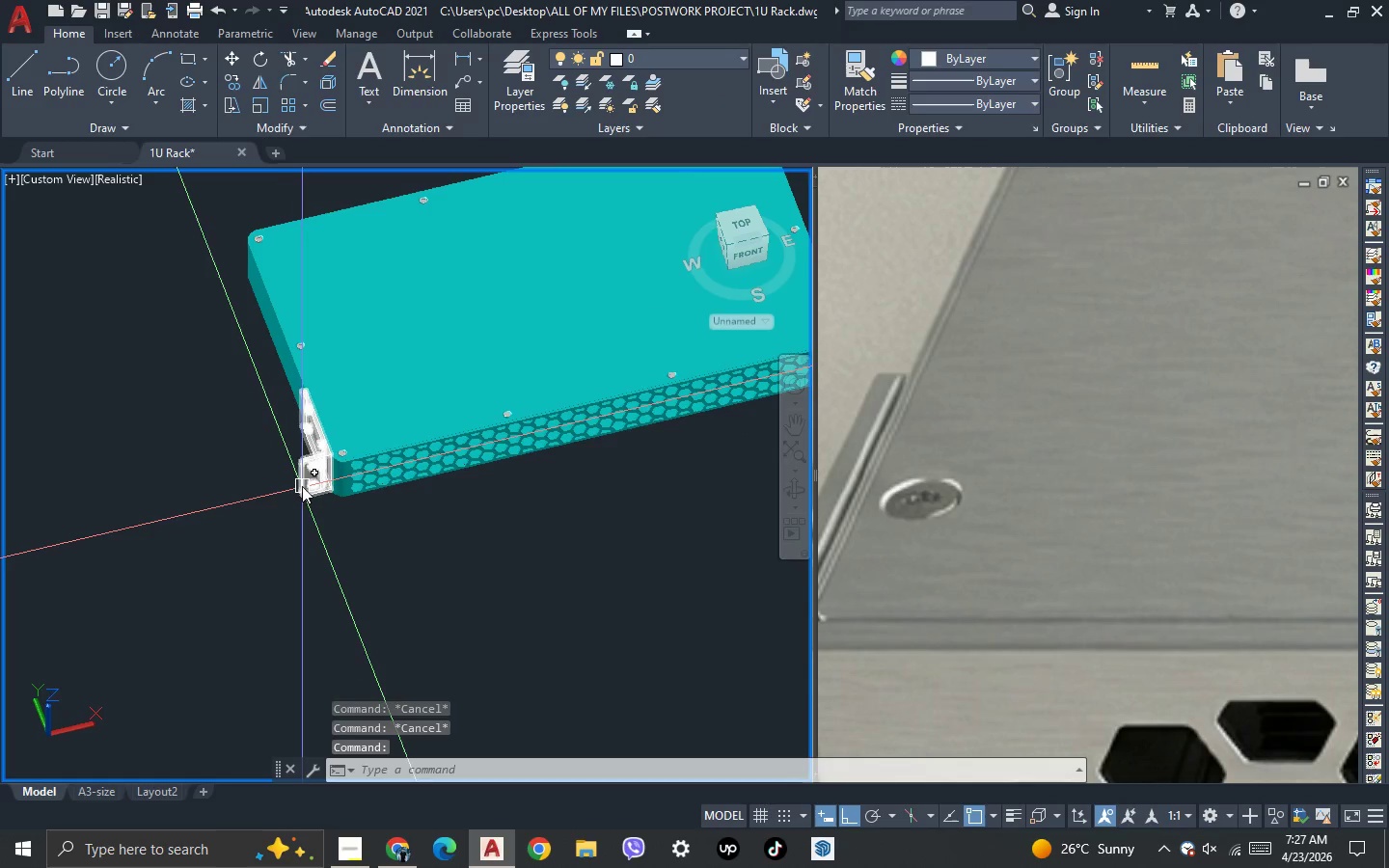 
left_click([303, 485])
 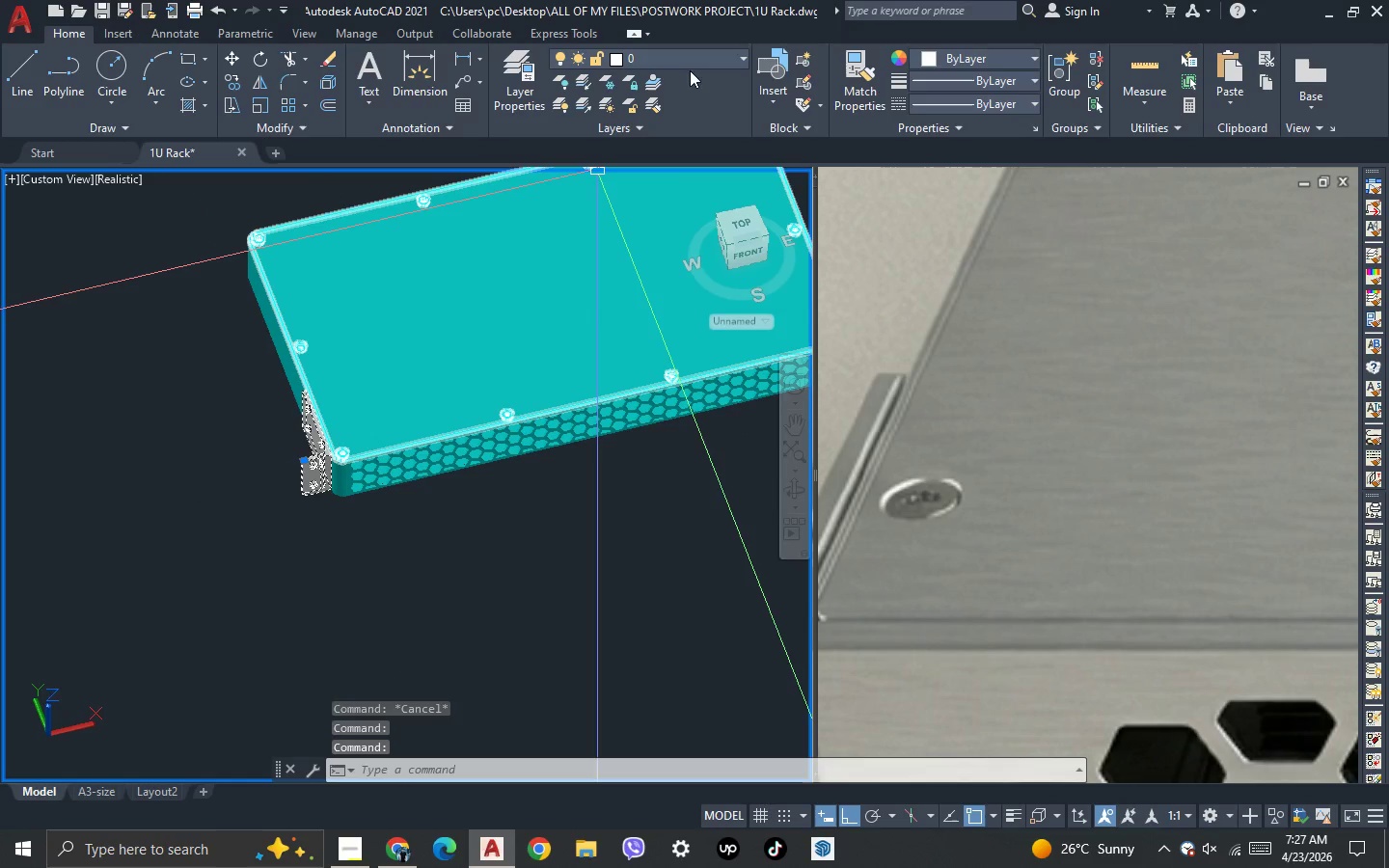 
left_click([694, 62])
 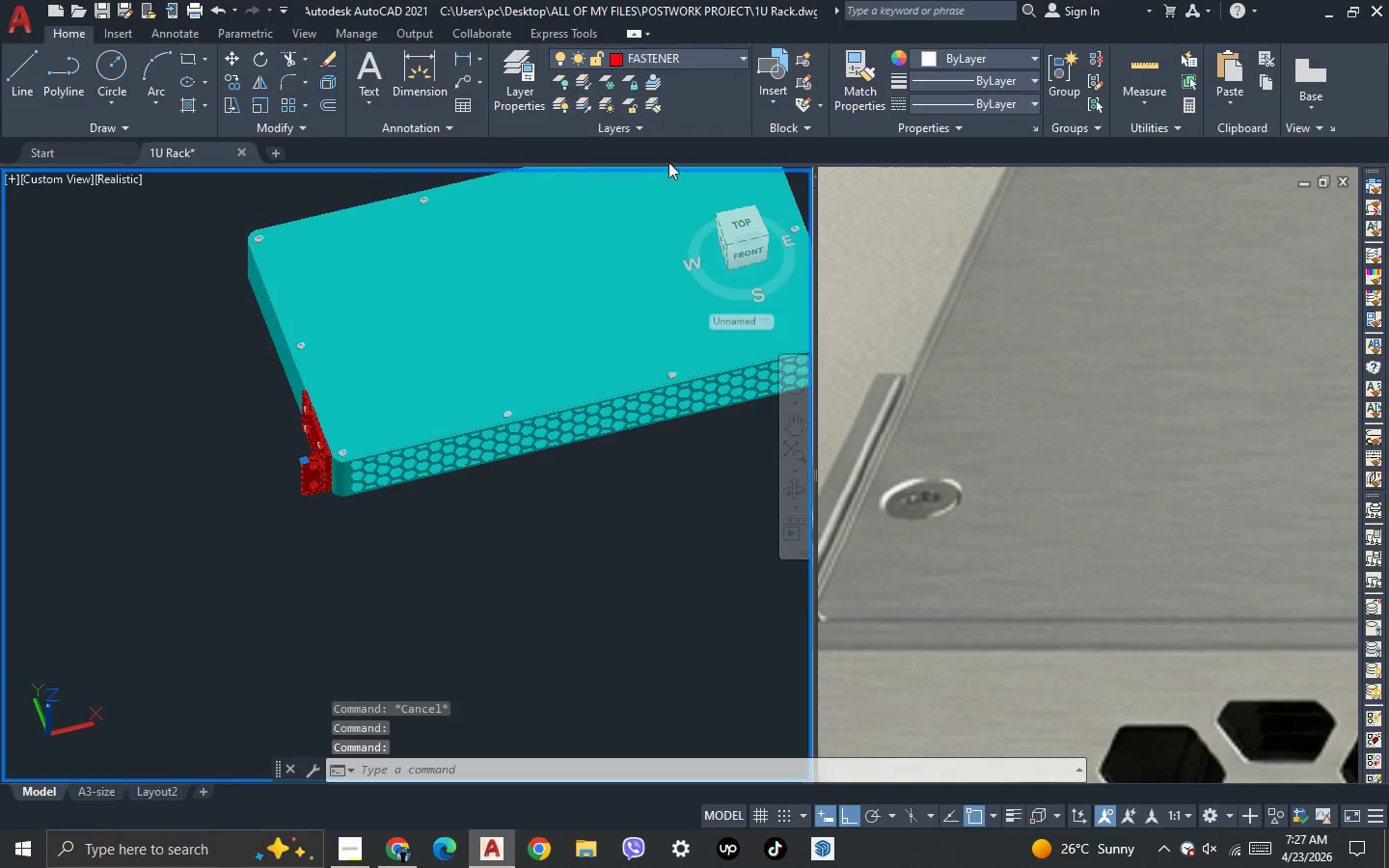 
key(Escape)
 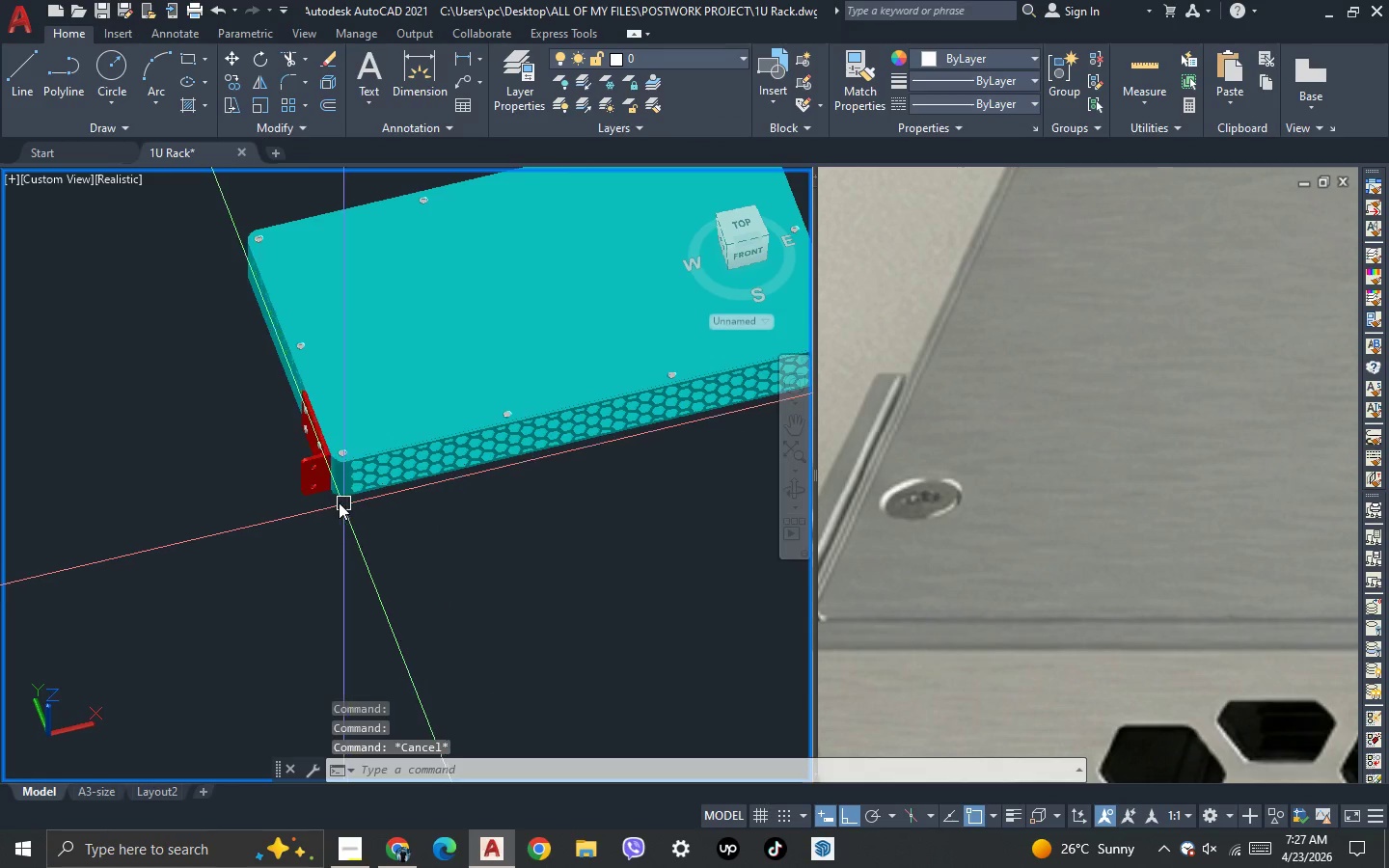 
left_click([315, 497])
 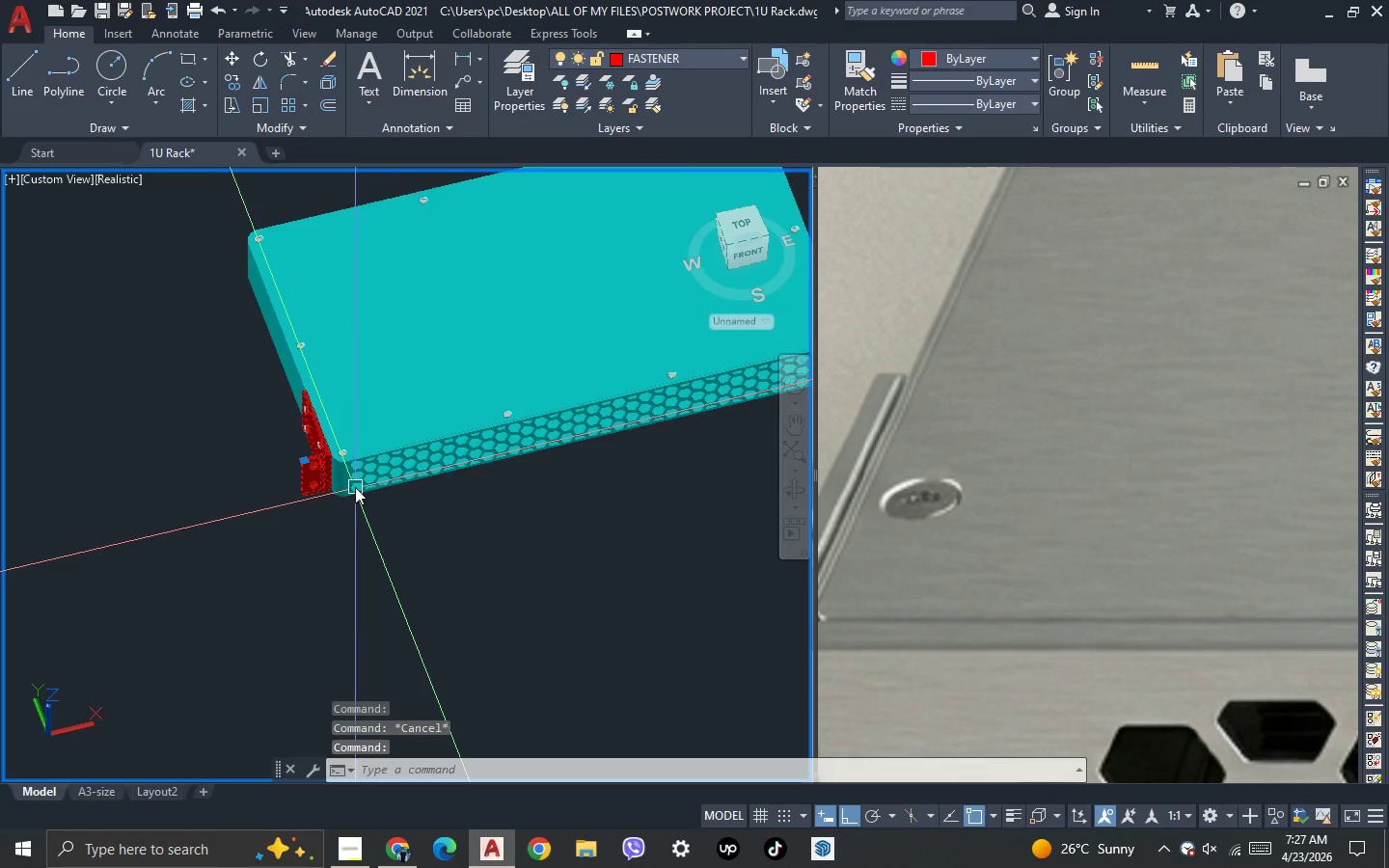 
left_click([355, 487])
 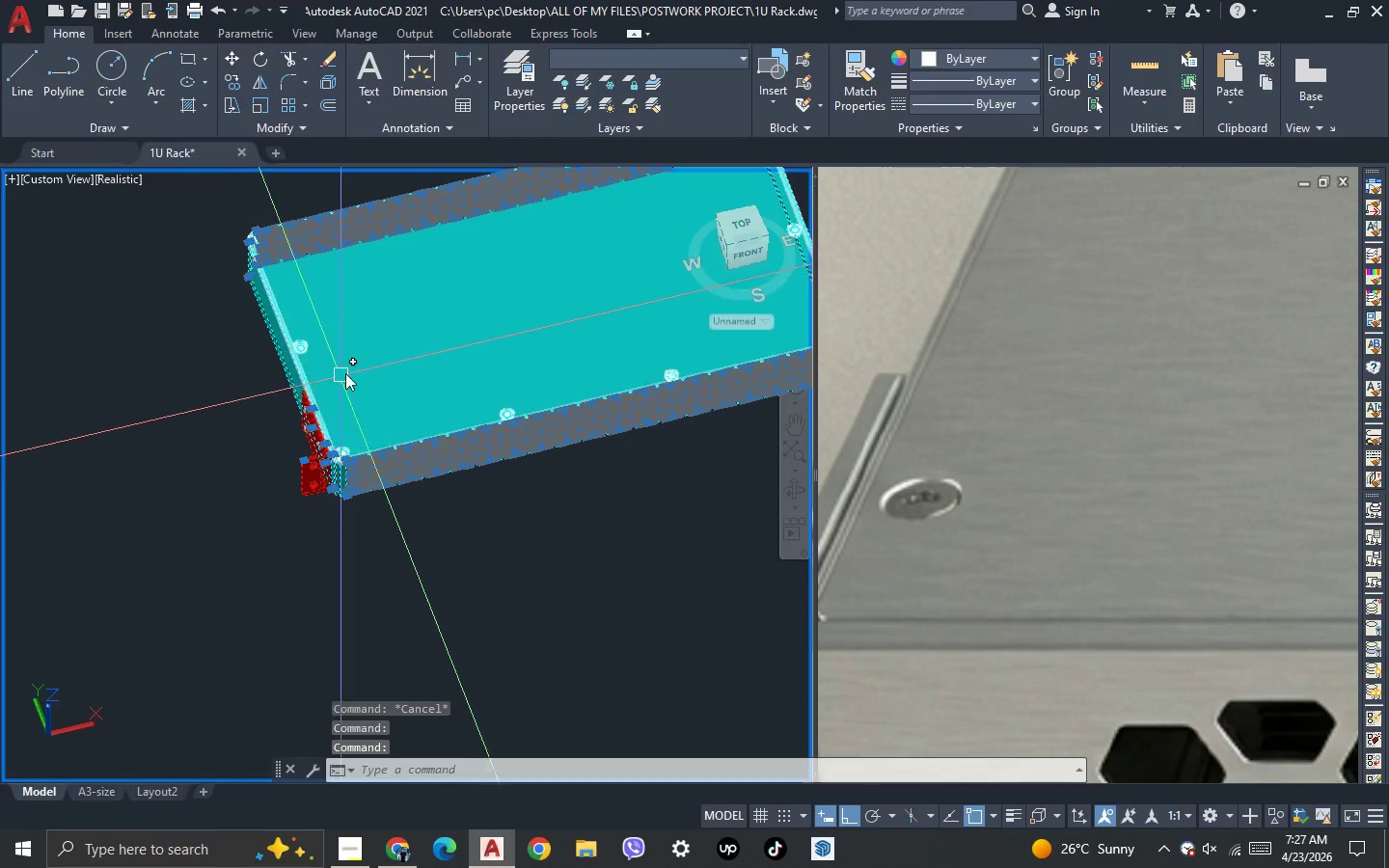 
left_click([428, 356])
 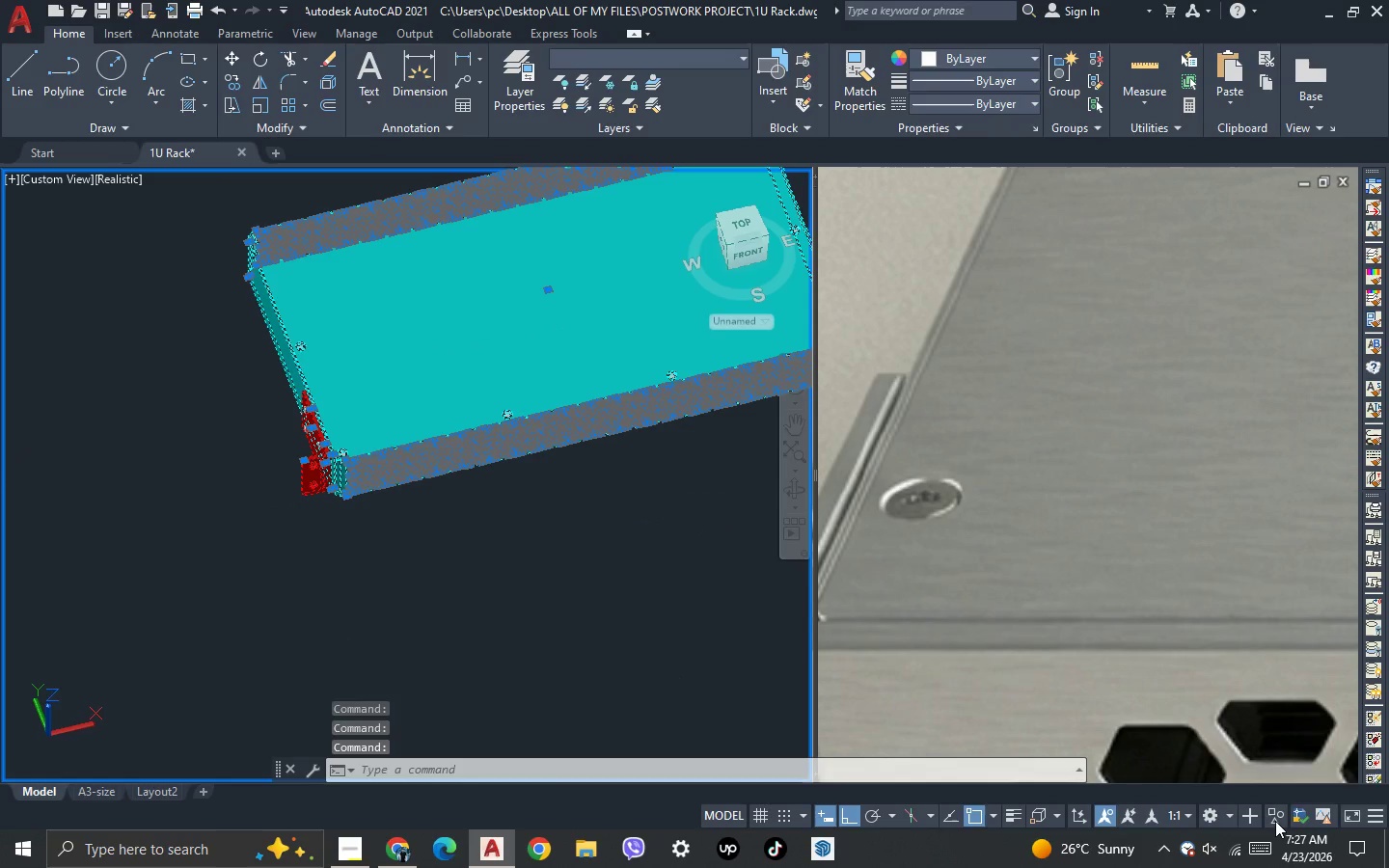 
left_click([1286, 806])
 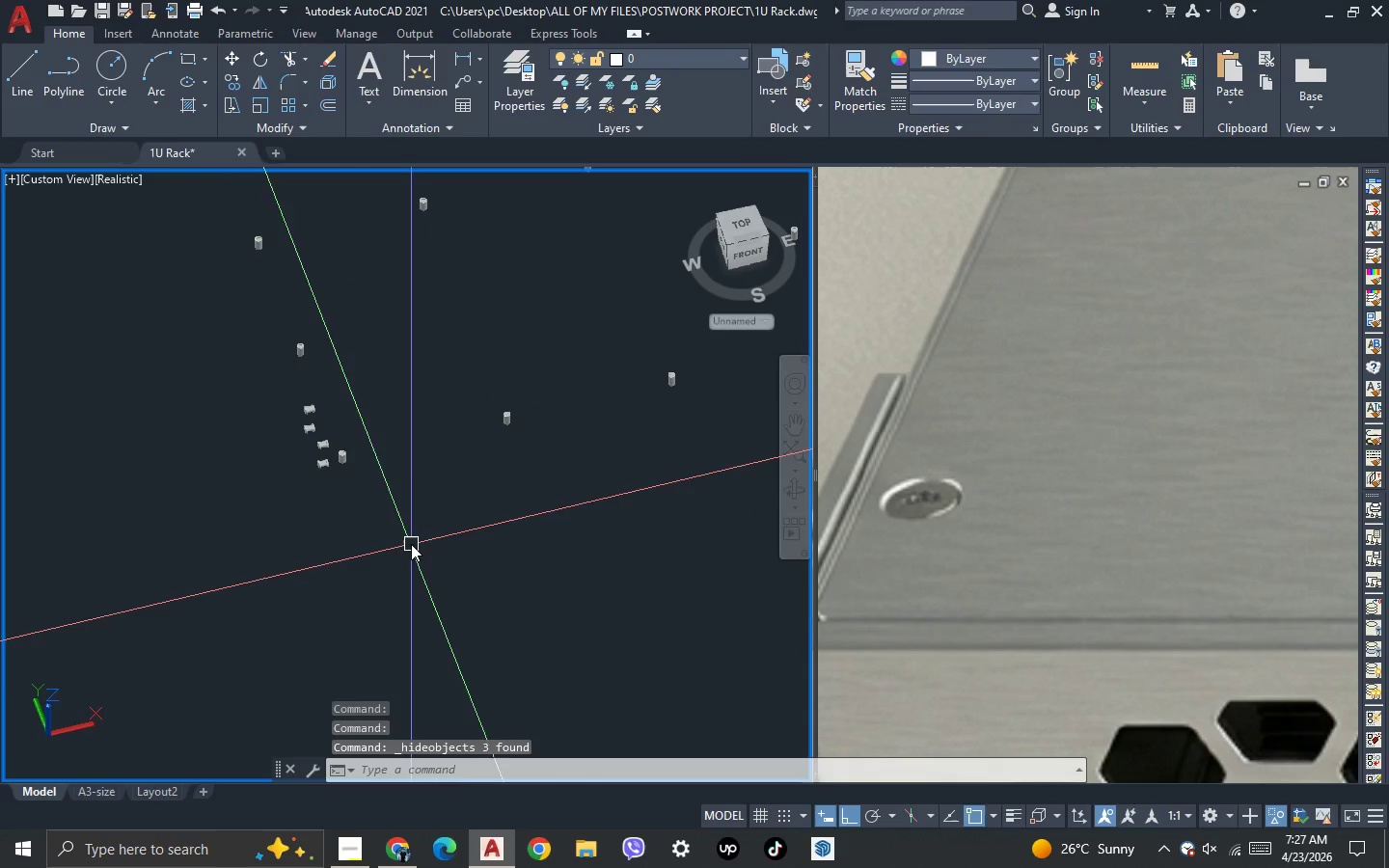 
scroll: coordinate [351, 535], scroll_direction: down, amount: 2.0
 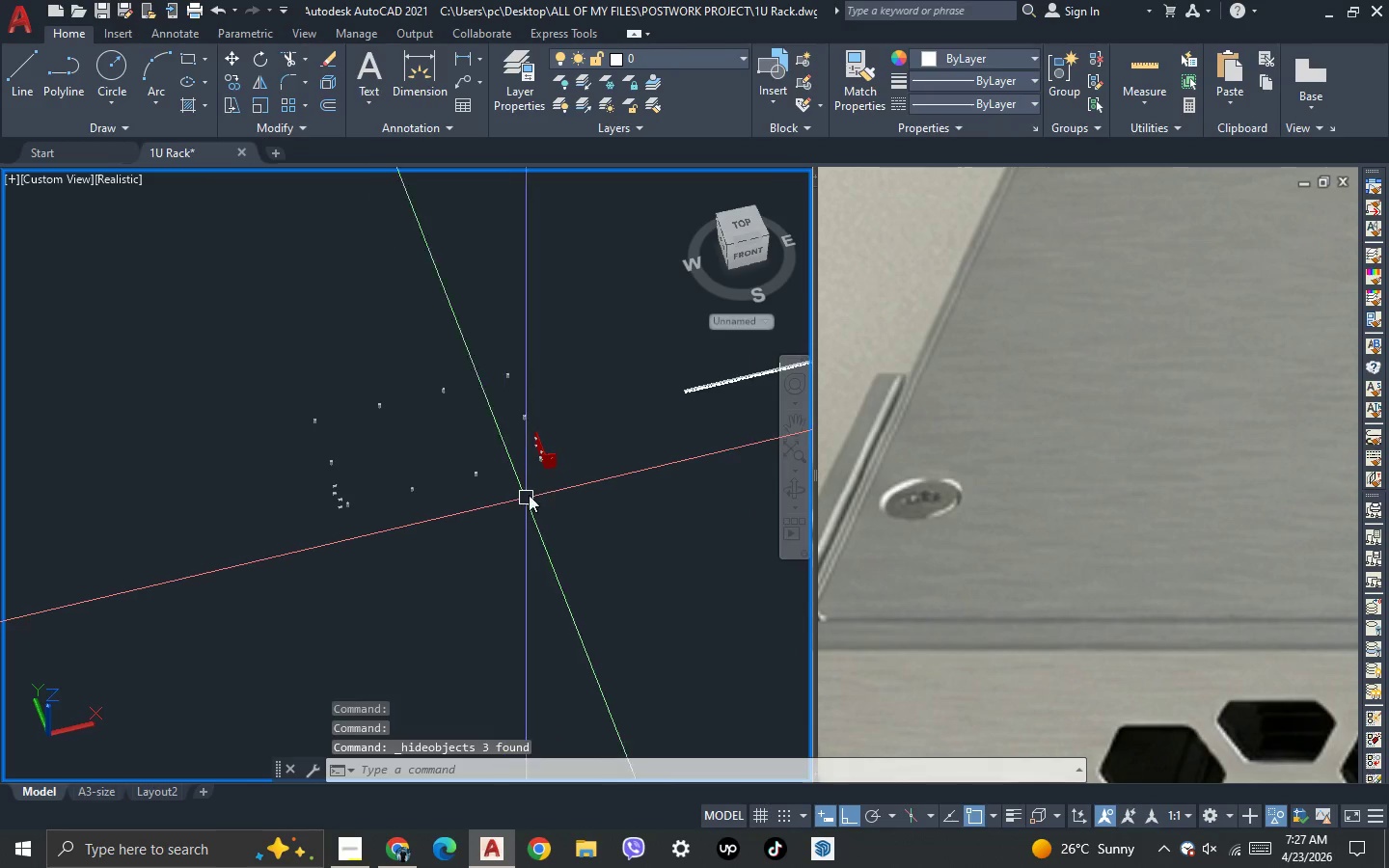 
scroll: coordinate [559, 467], scroll_direction: up, amount: 4.0
 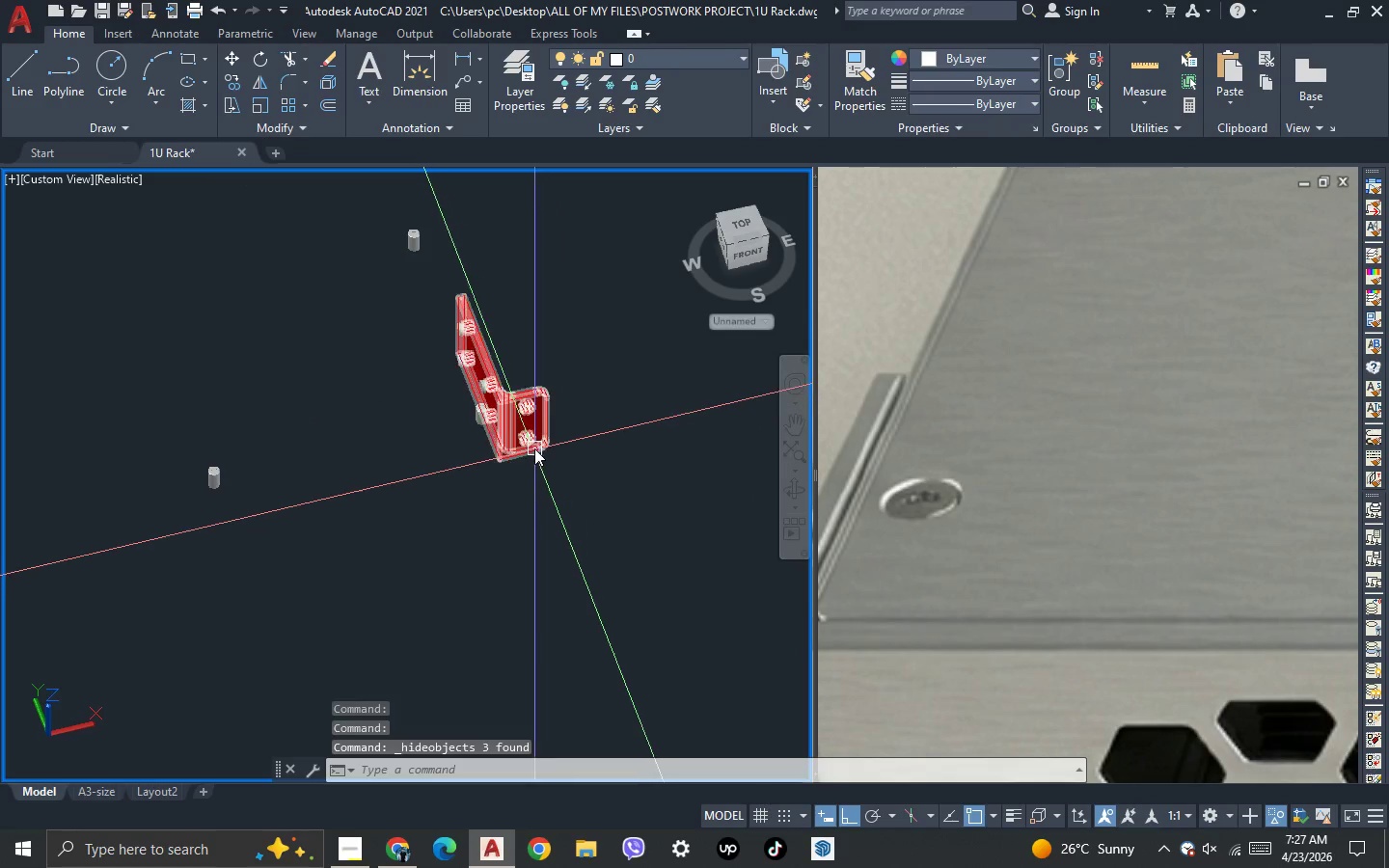 
left_click([533, 448])
 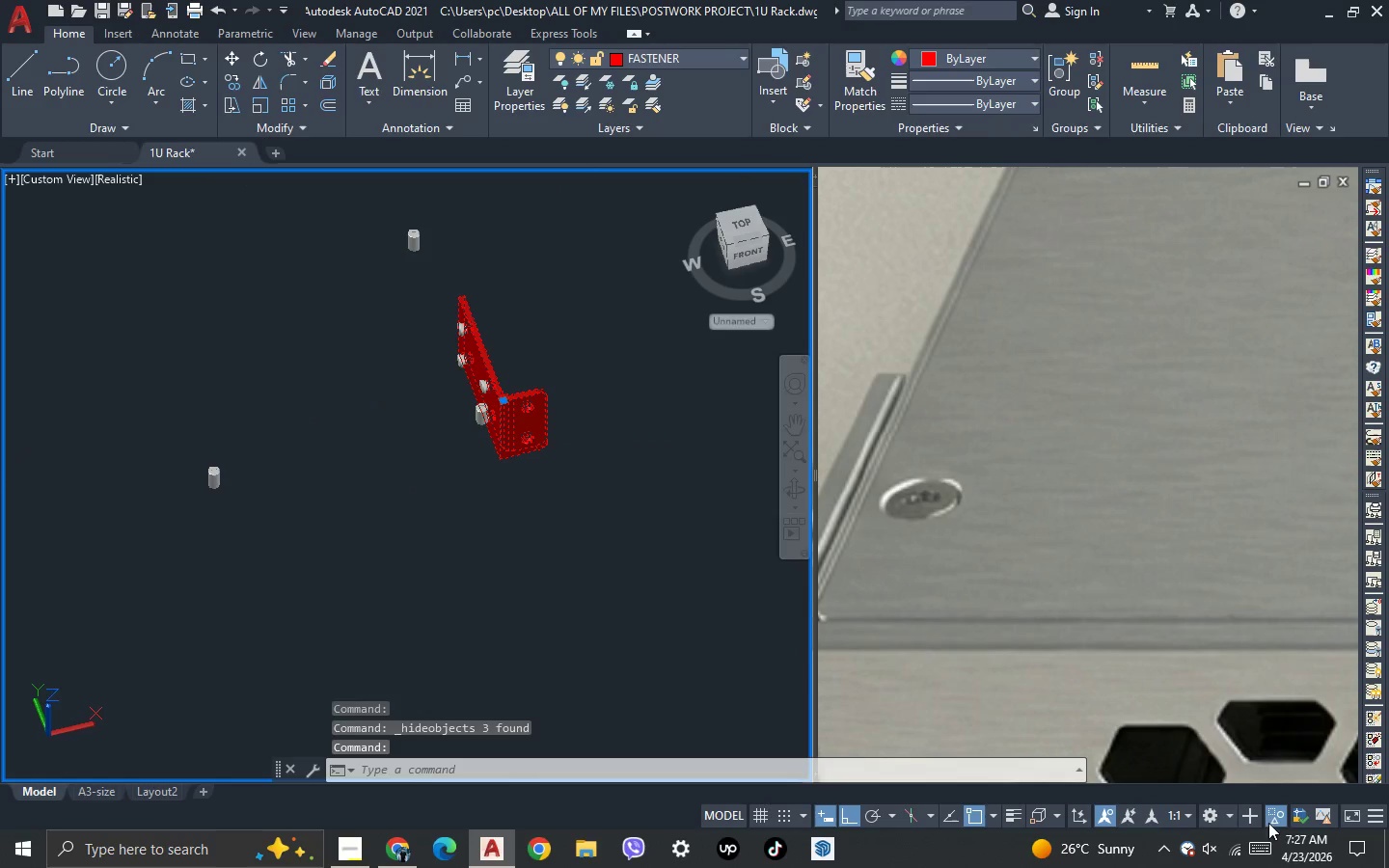 
left_click([1285, 822])
 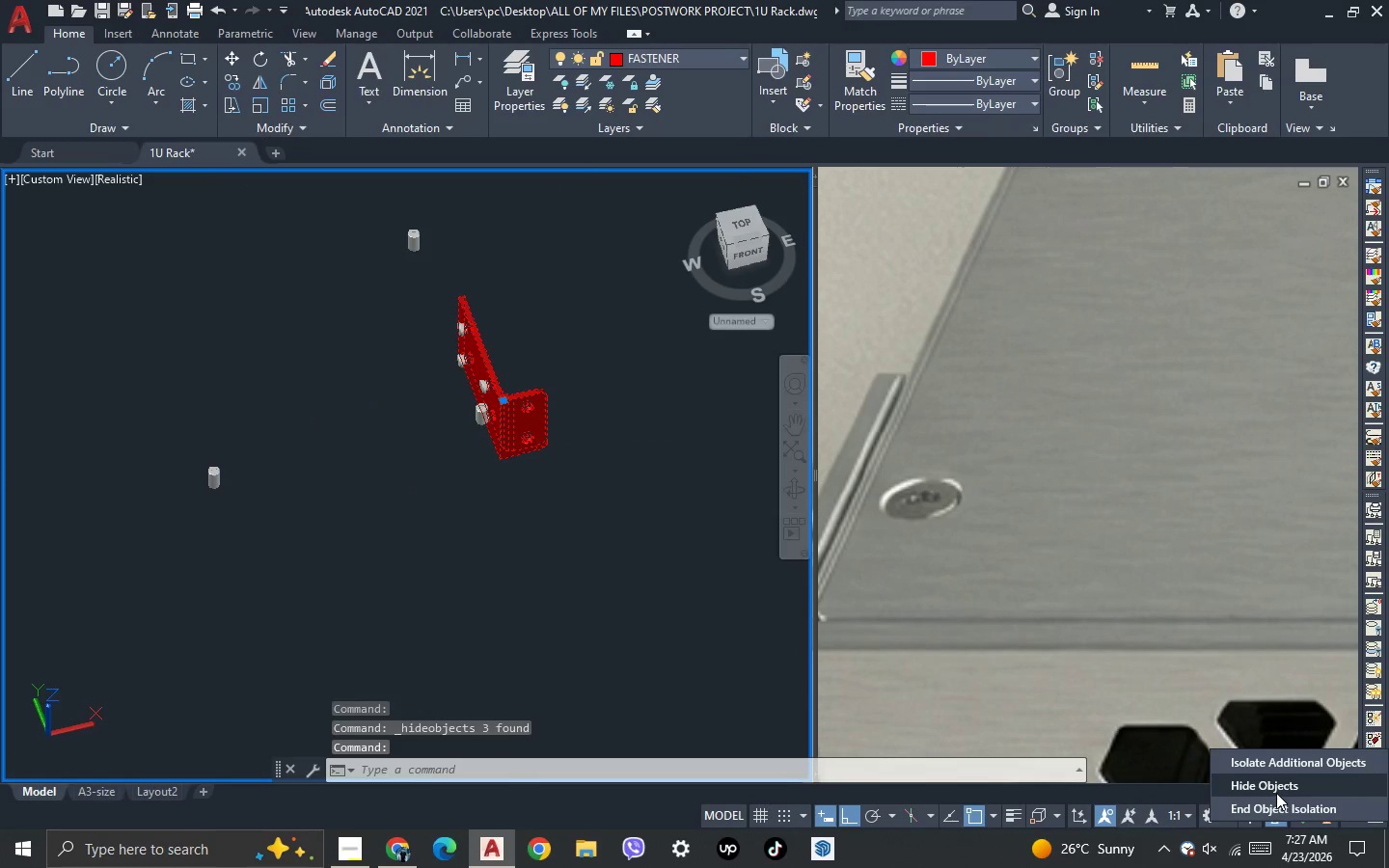 
left_click([1276, 793])
 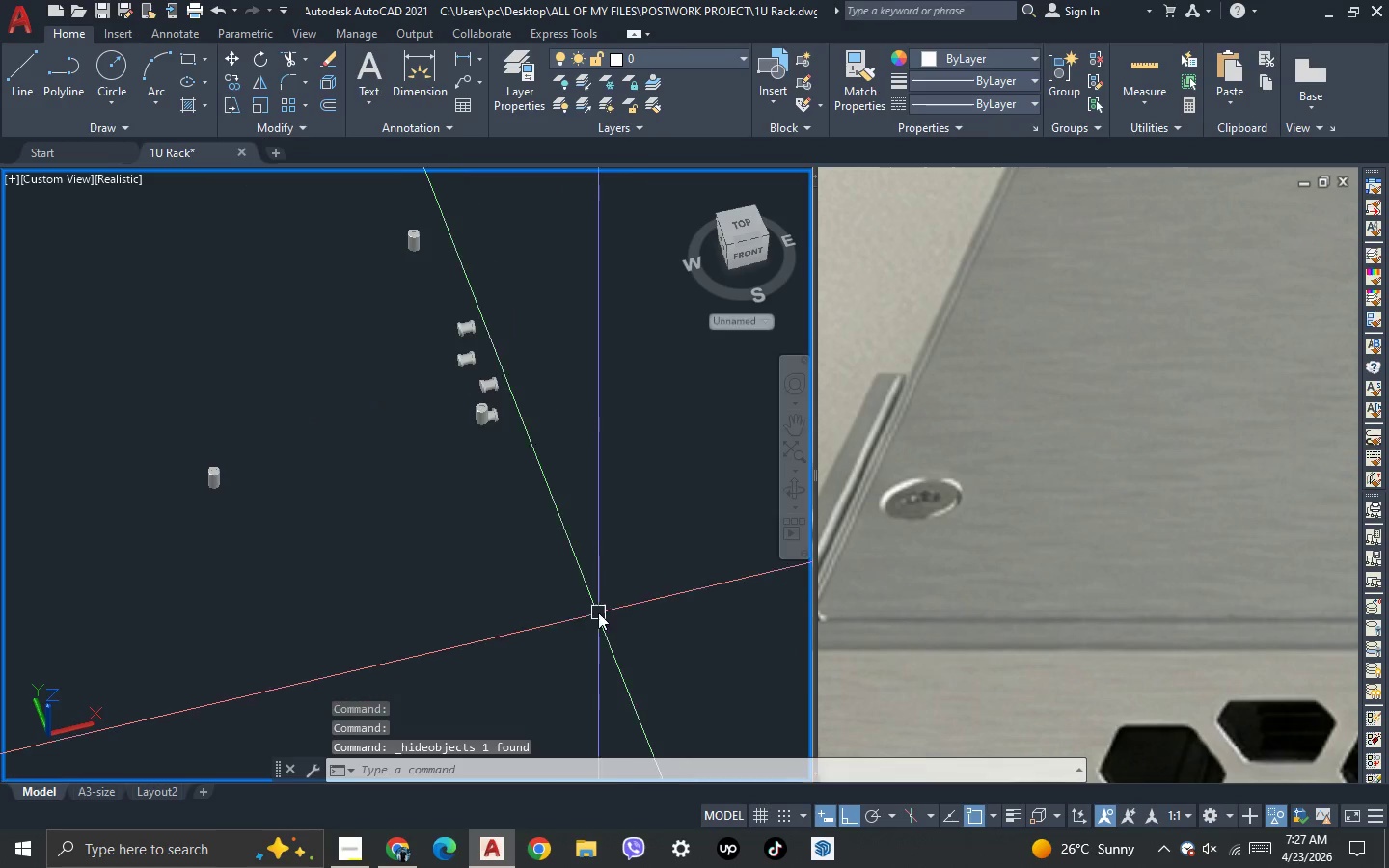 
scroll: coordinate [539, 473], scroll_direction: down, amount: 3.0
 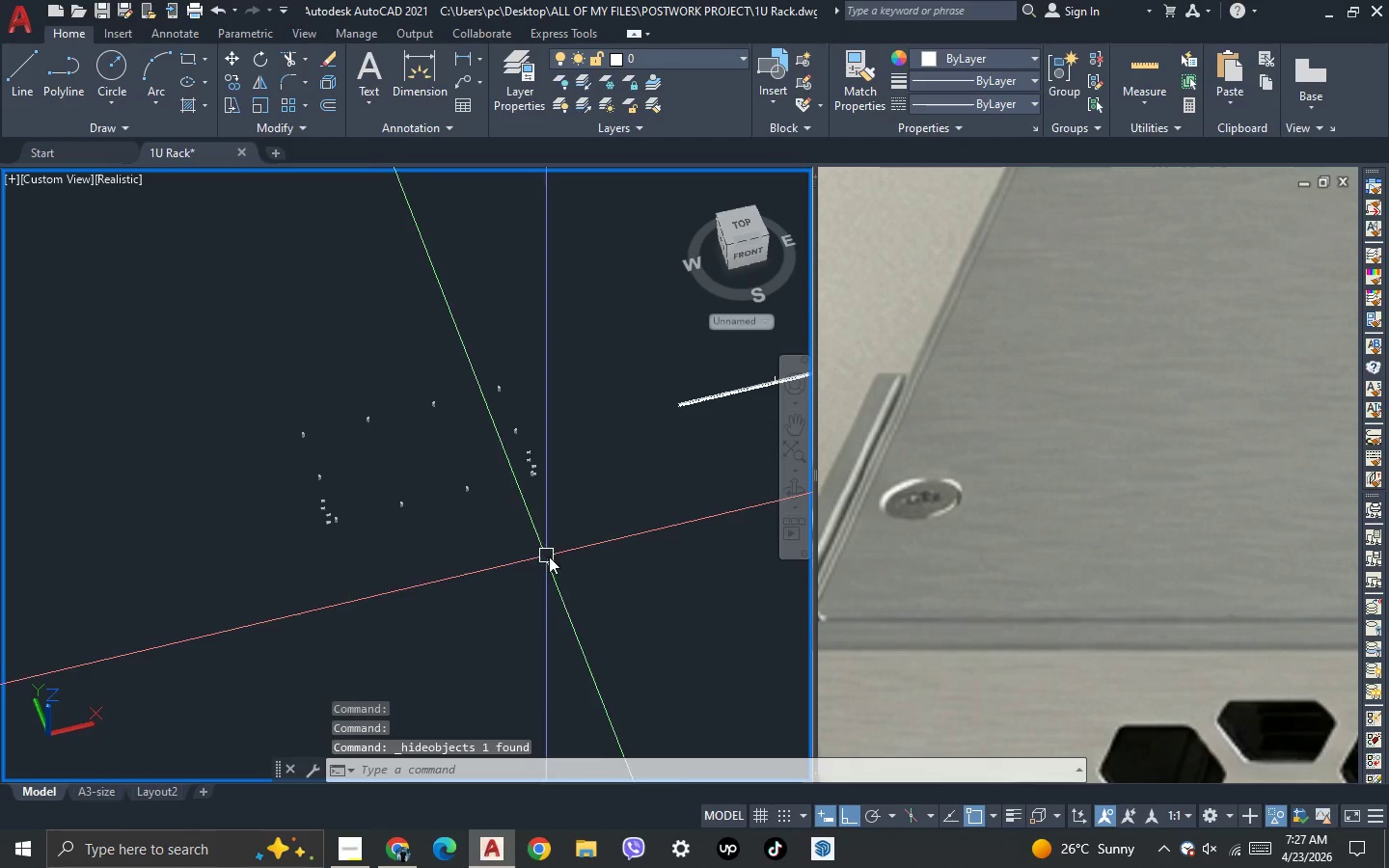 
left_click_drag(start_coordinate=[611, 573], to_coordinate=[606, 573])
 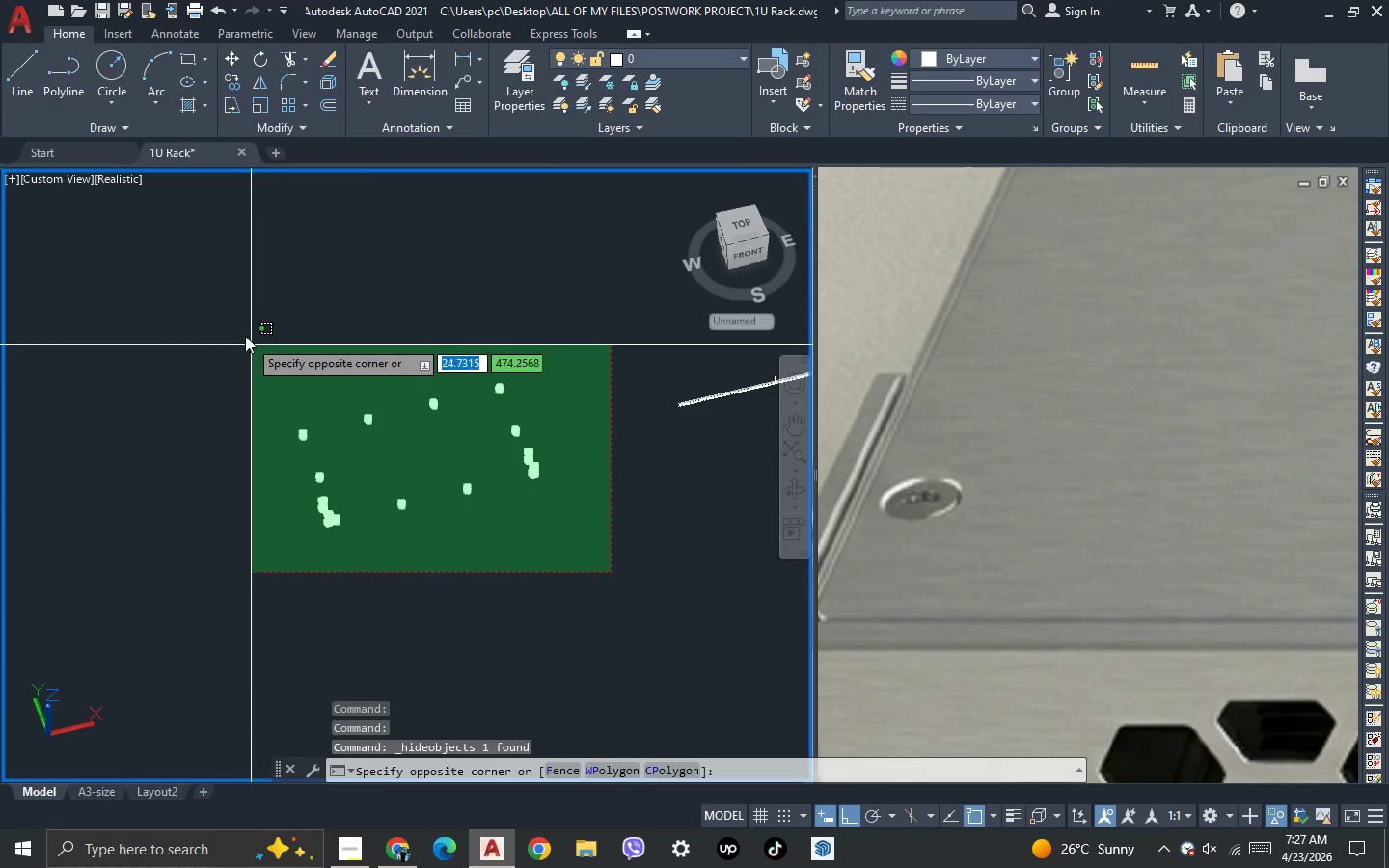 
left_click([241, 330])
 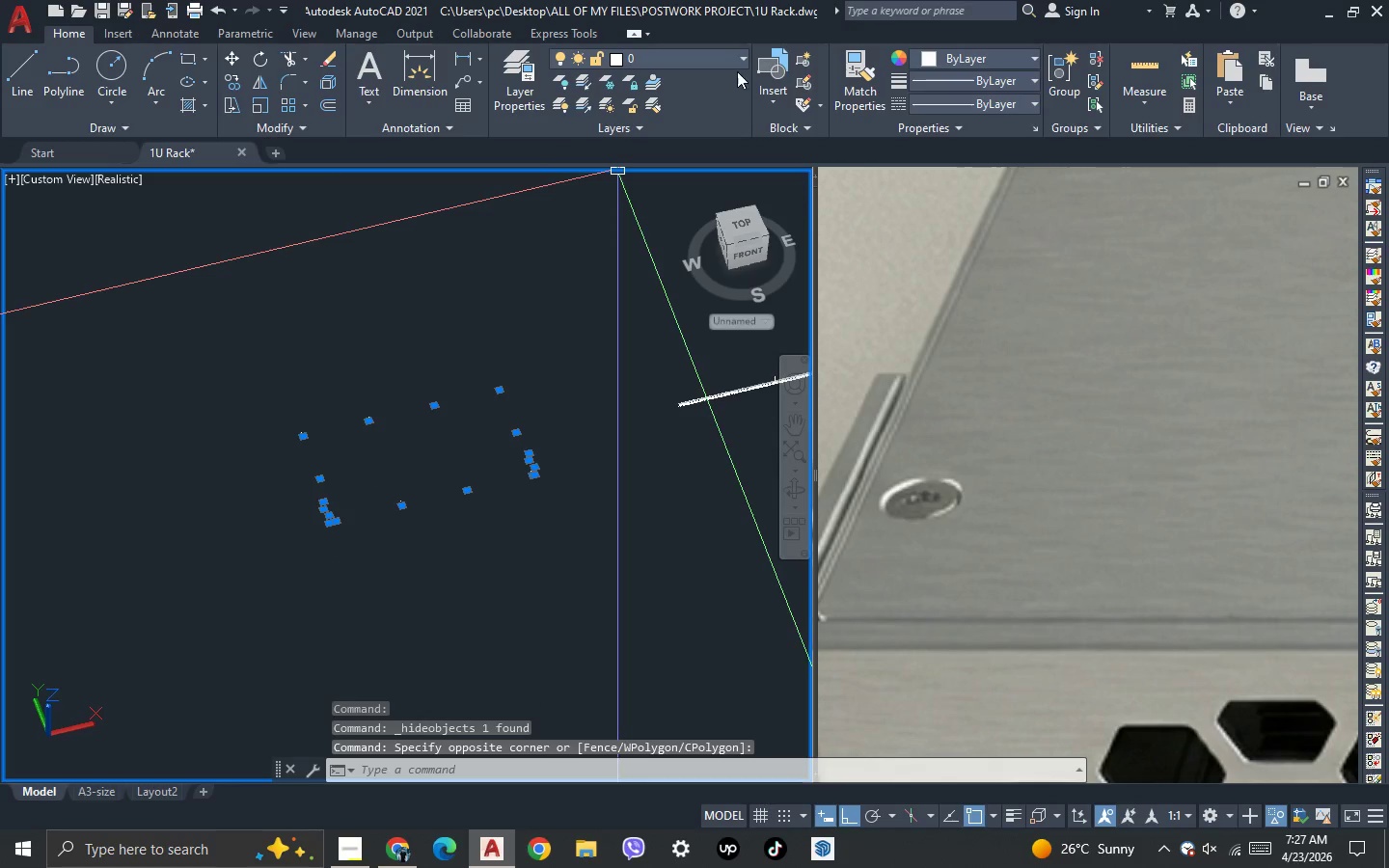 
left_click([721, 60])
 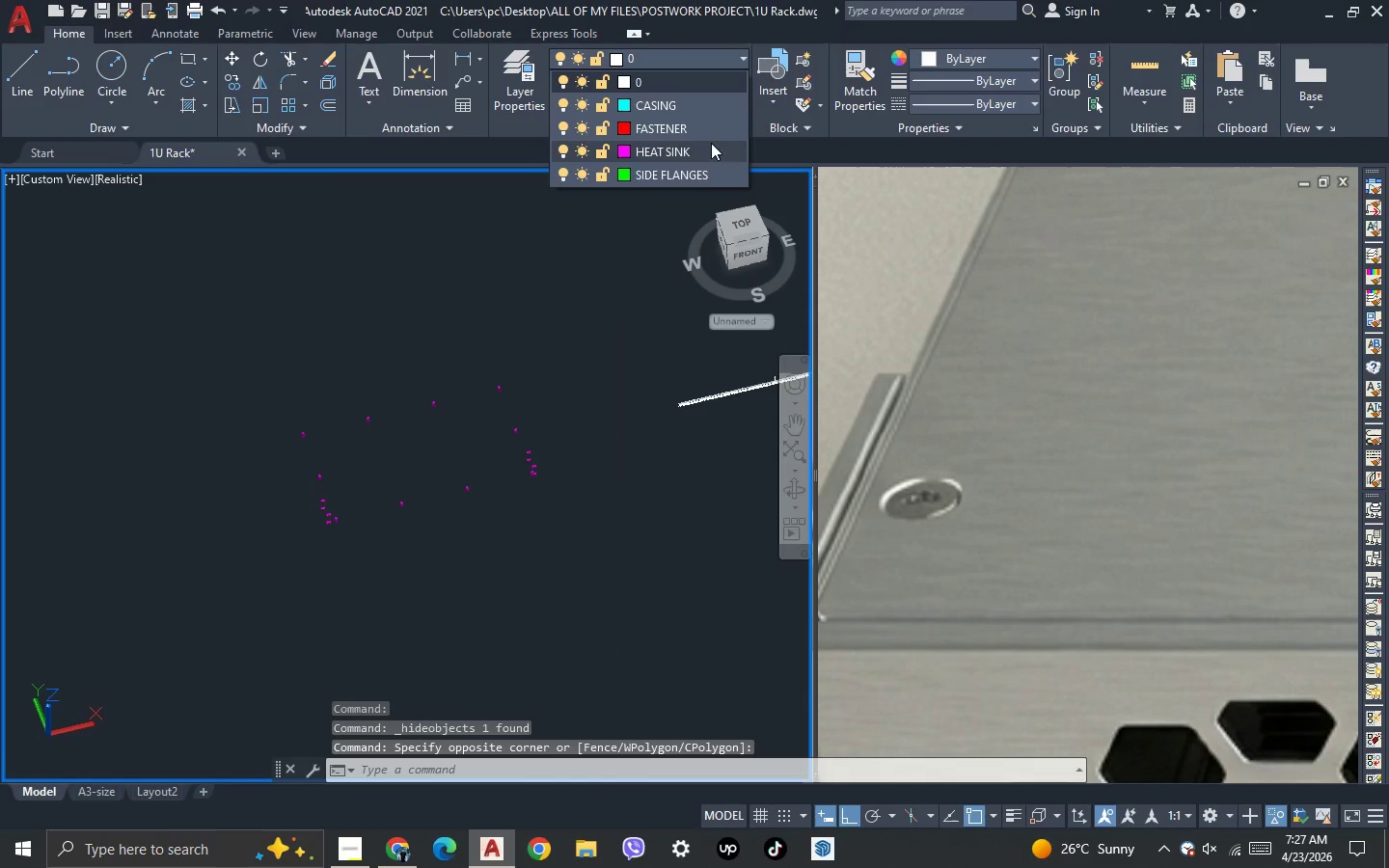 
left_click([700, 127])
 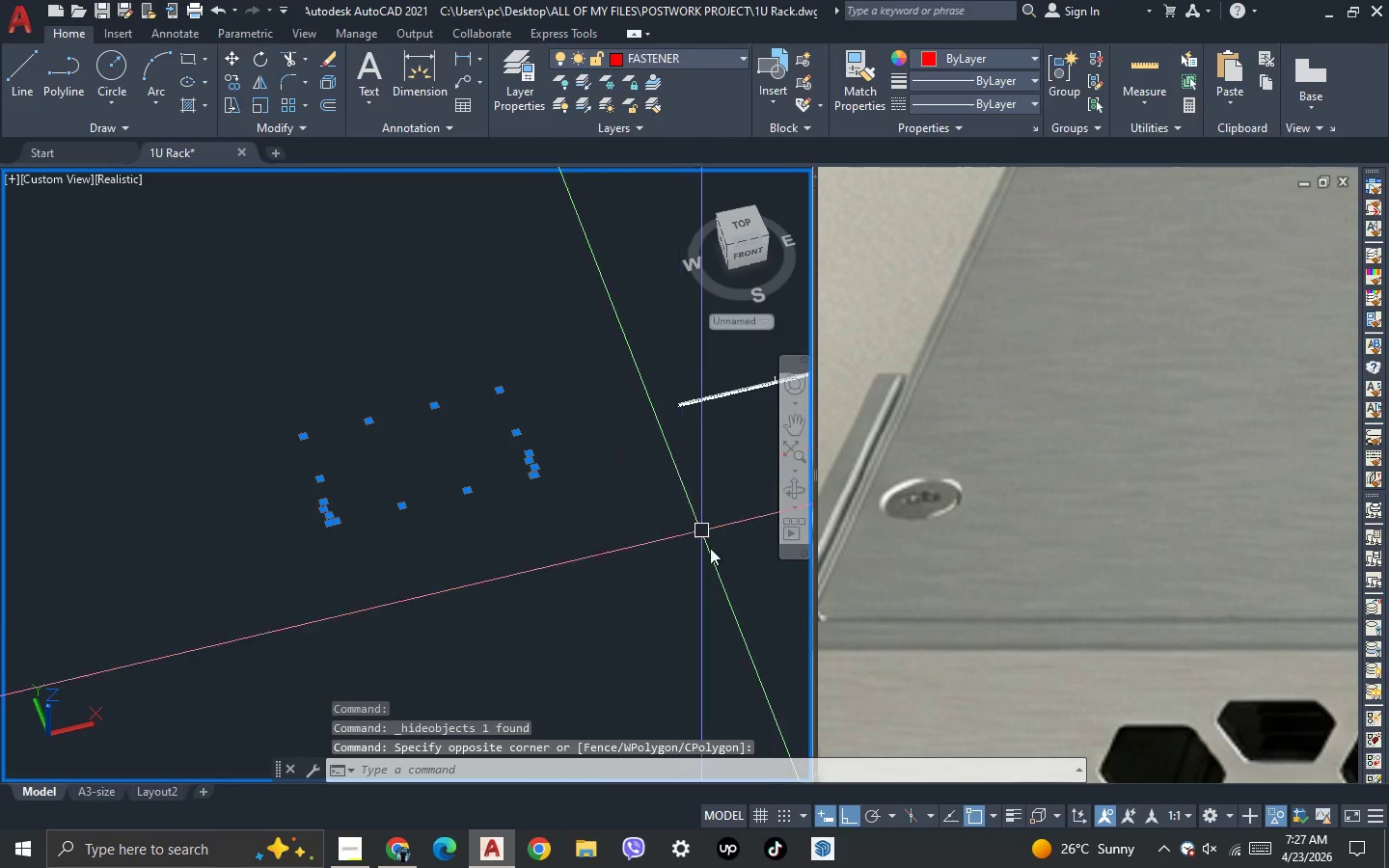 
key(Escape)
 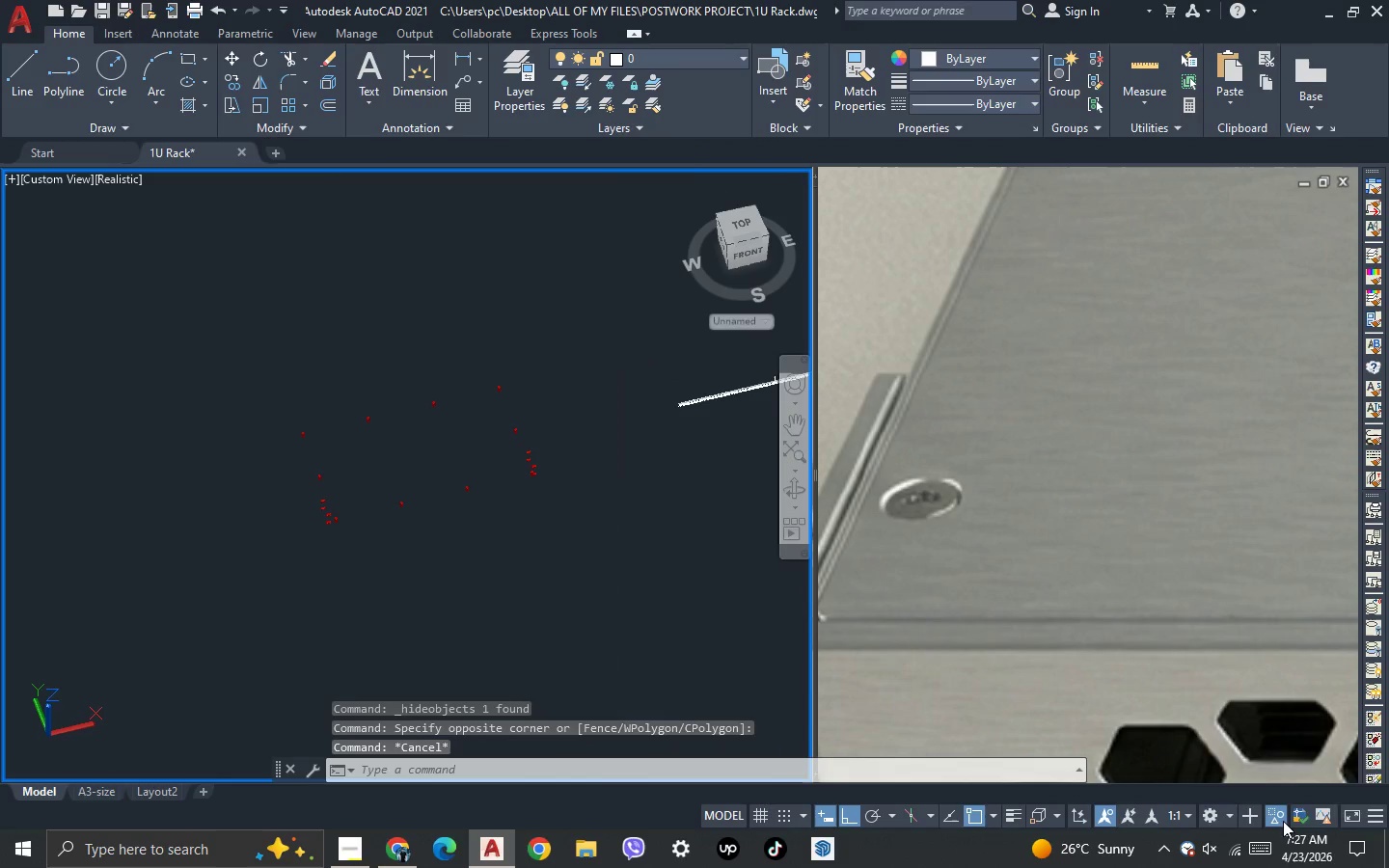 
double_click([1283, 813])
 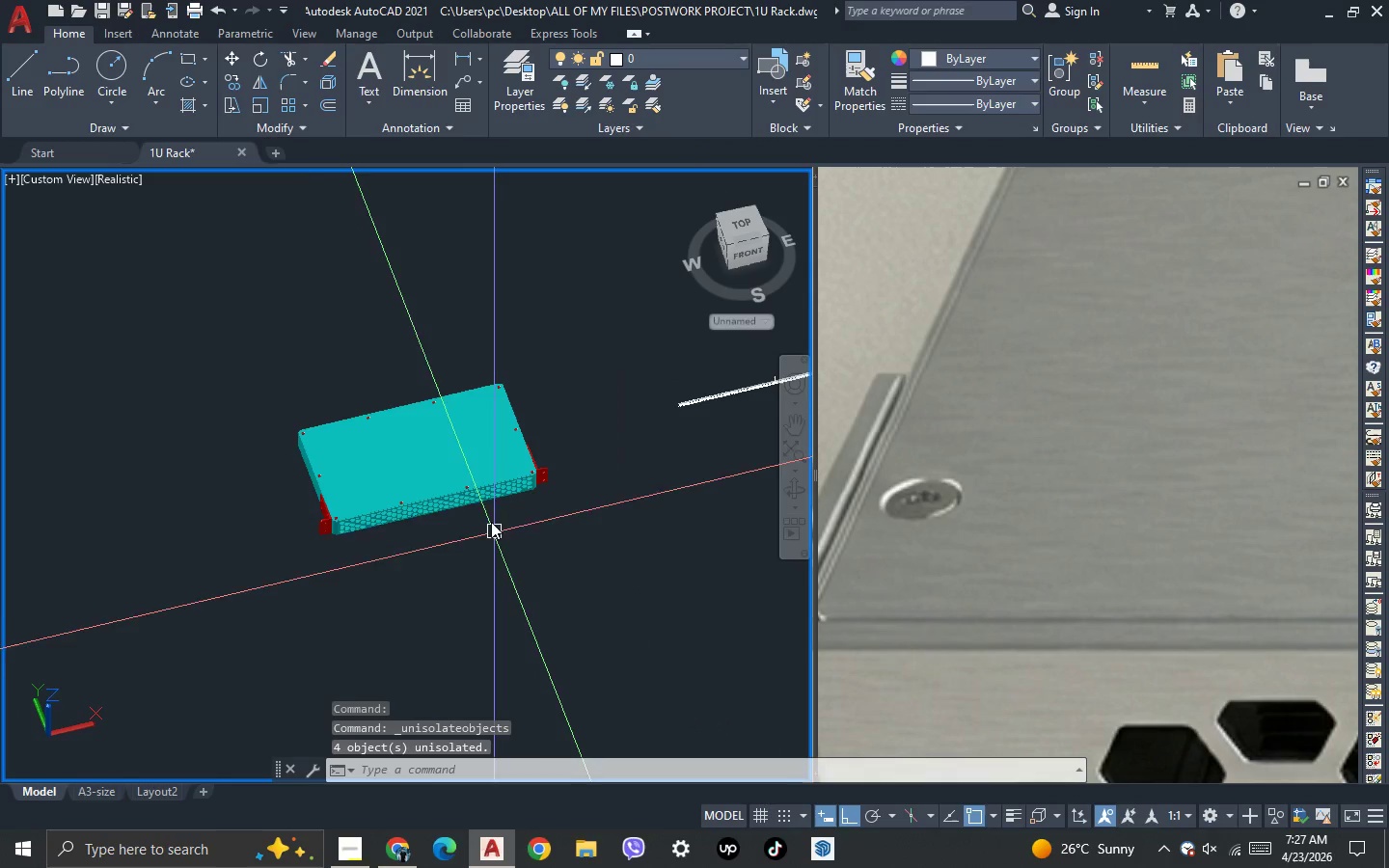 
scroll: coordinate [431, 448], scroll_direction: up, amount: 4.0
 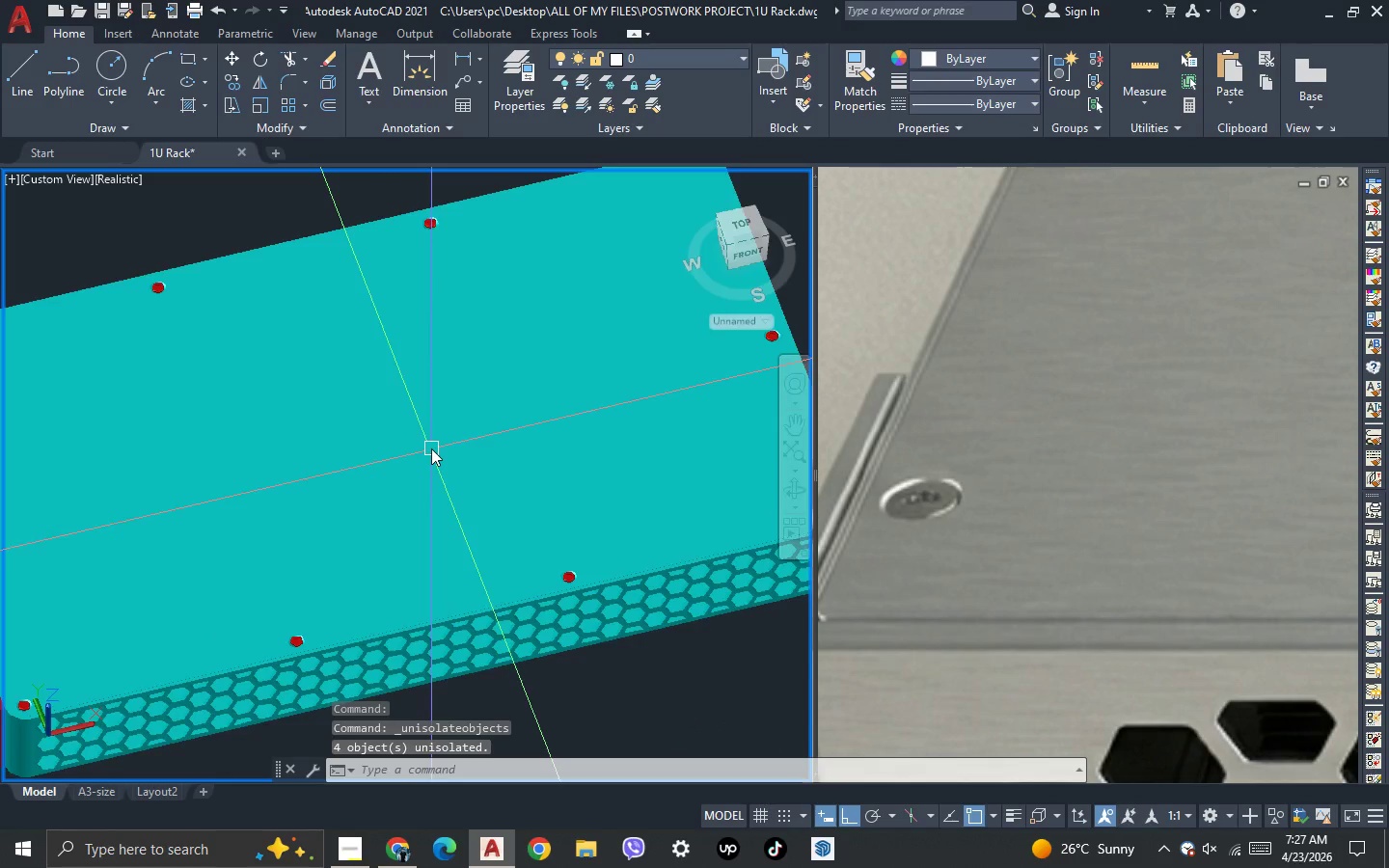 
scroll: coordinate [431, 448], scroll_direction: down, amount: 2.0
 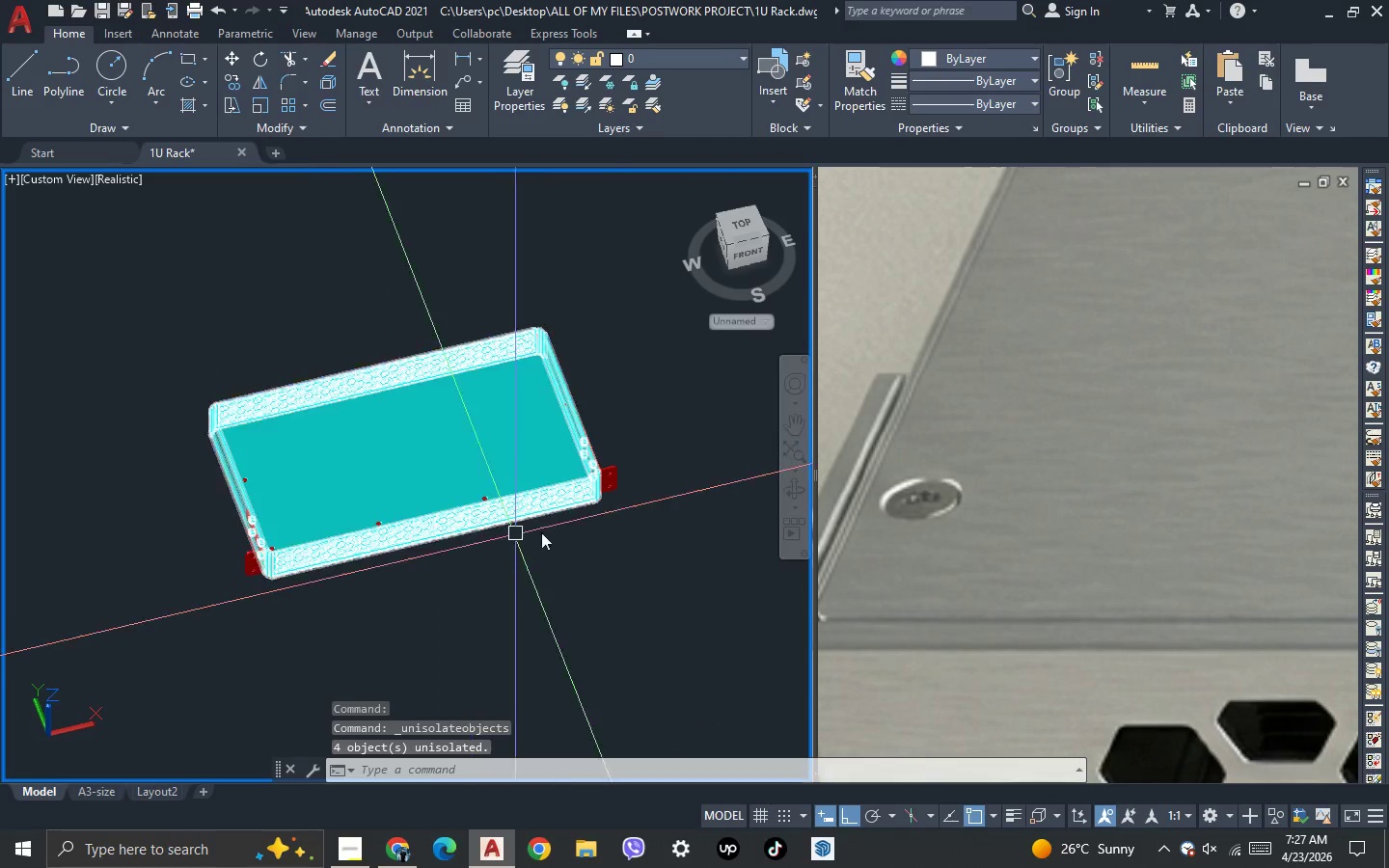 
scroll: coordinate [617, 507], scroll_direction: up, amount: 2.0
 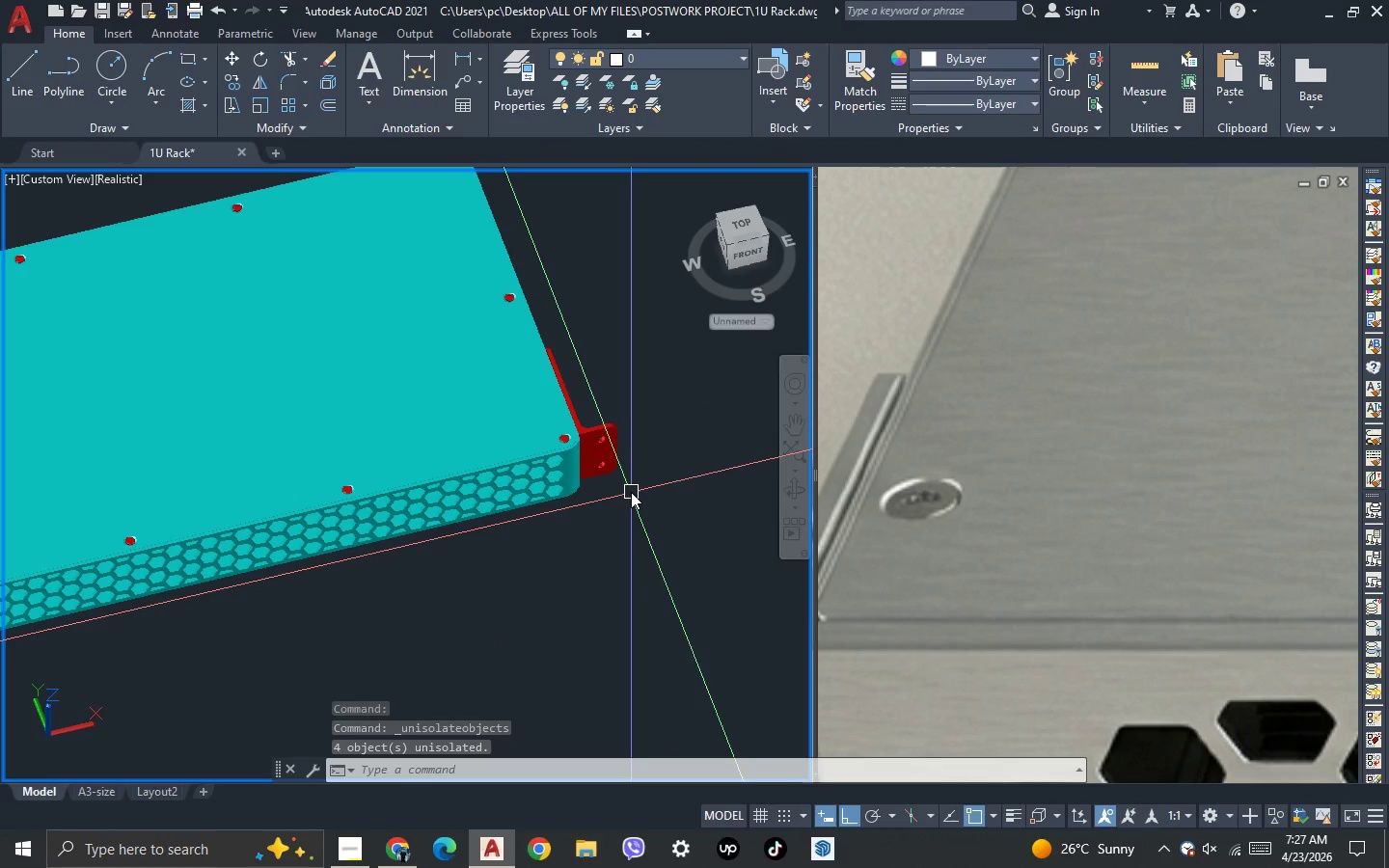 
key(3)
 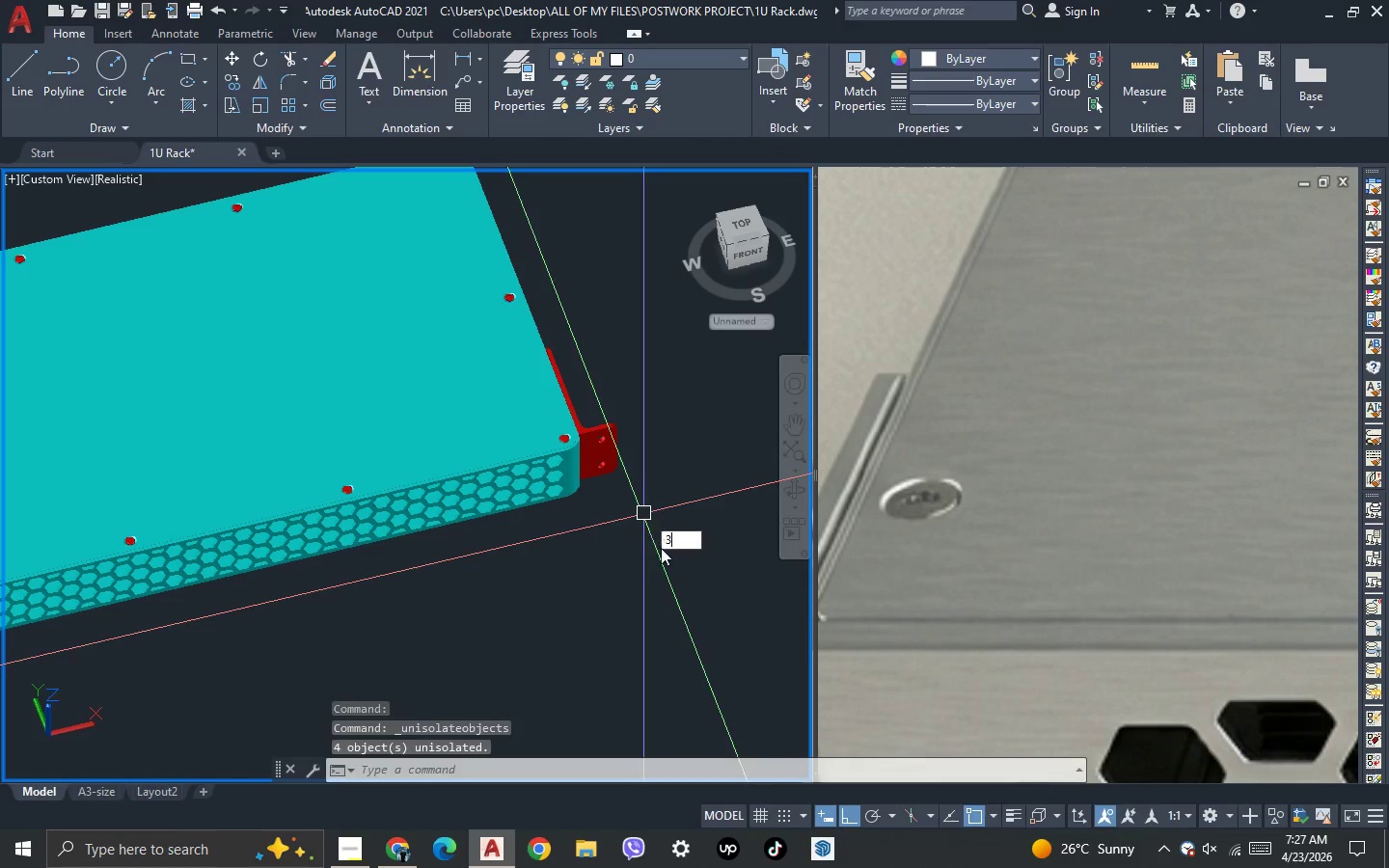 
key(Space)
 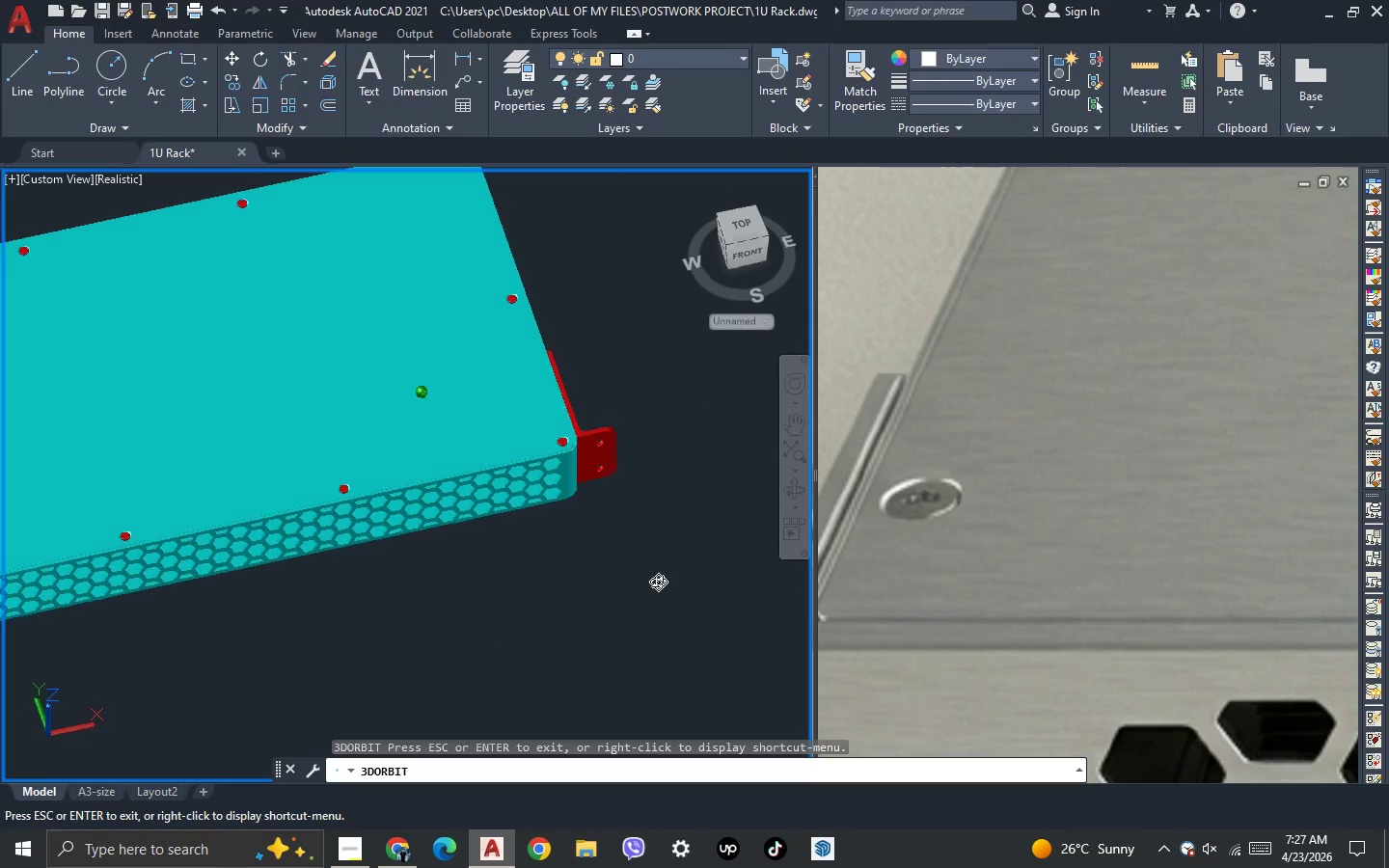 
left_click_drag(start_coordinate=[671, 578], to_coordinate=[410, 464])
 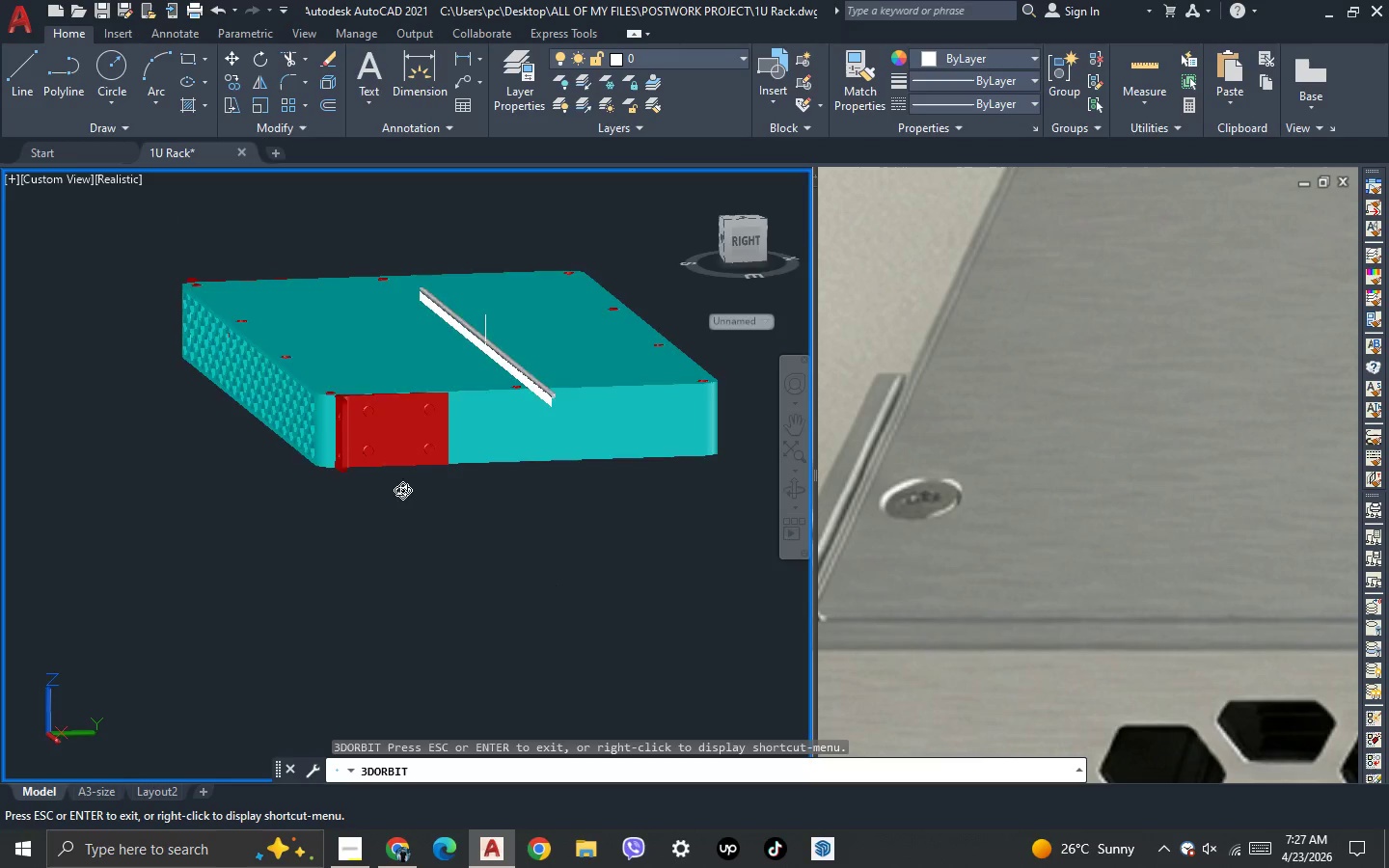 
left_click_drag(start_coordinate=[397, 485], to_coordinate=[694, 564])
 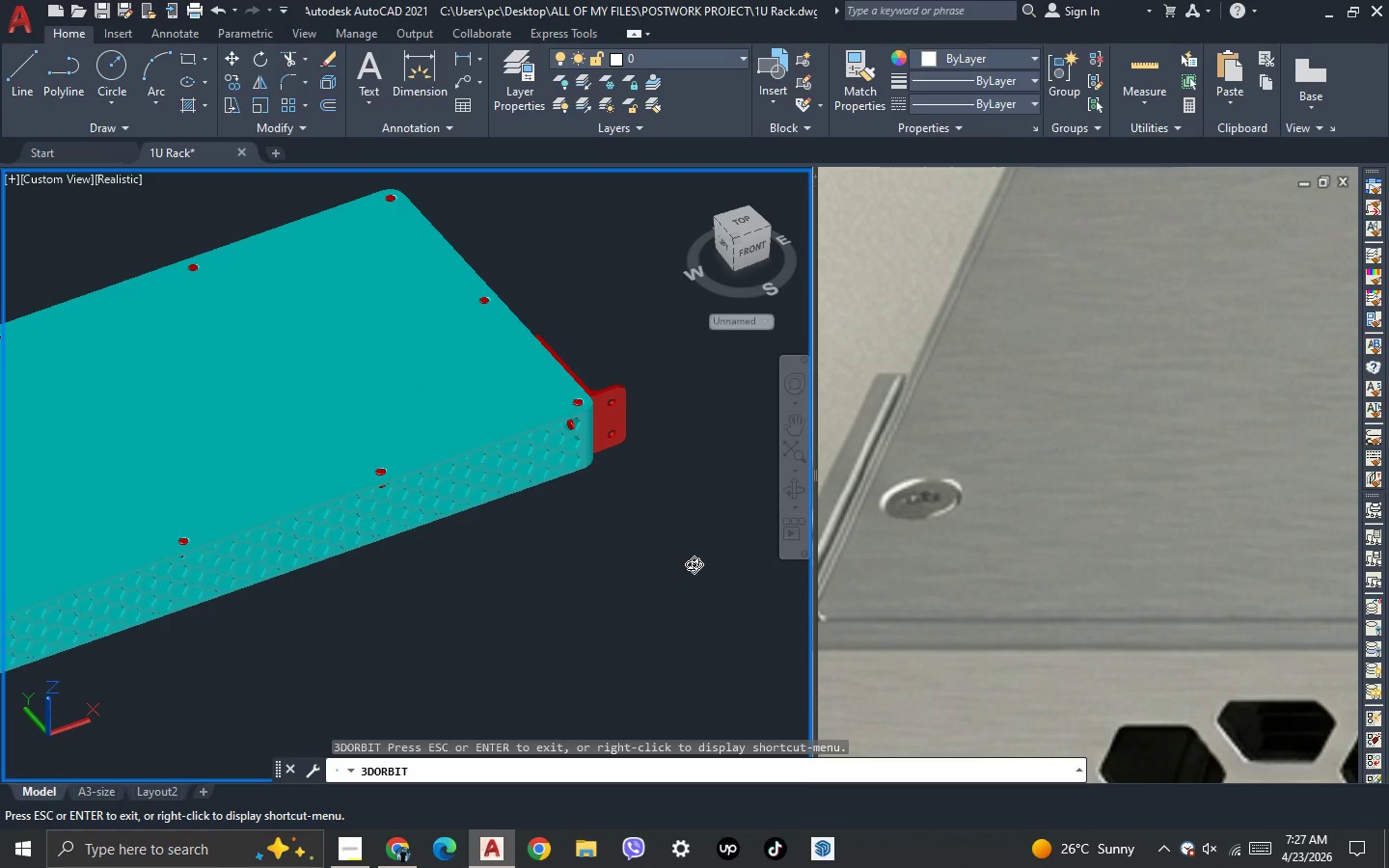 
wait(9.97)
 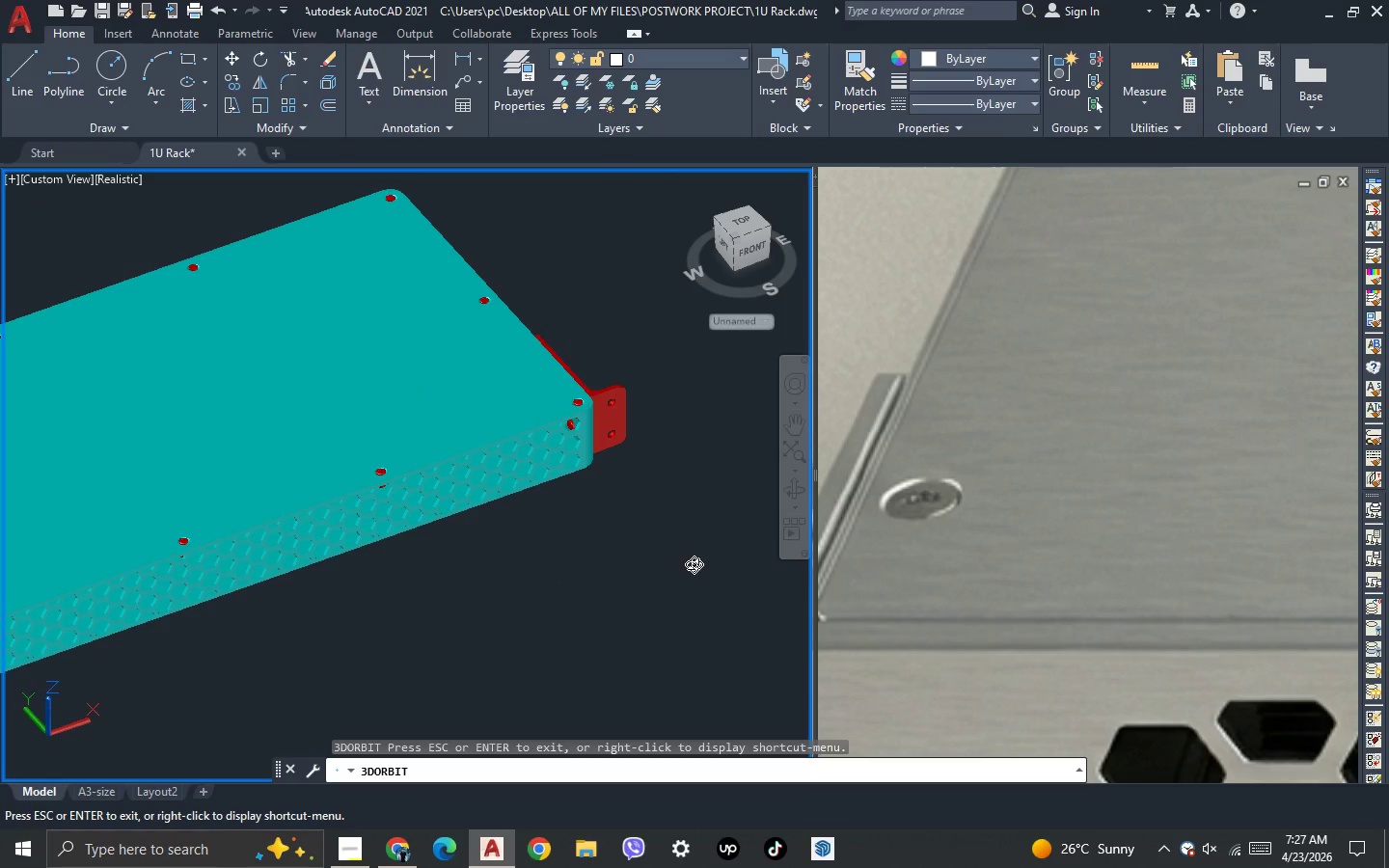 
key(Escape)
 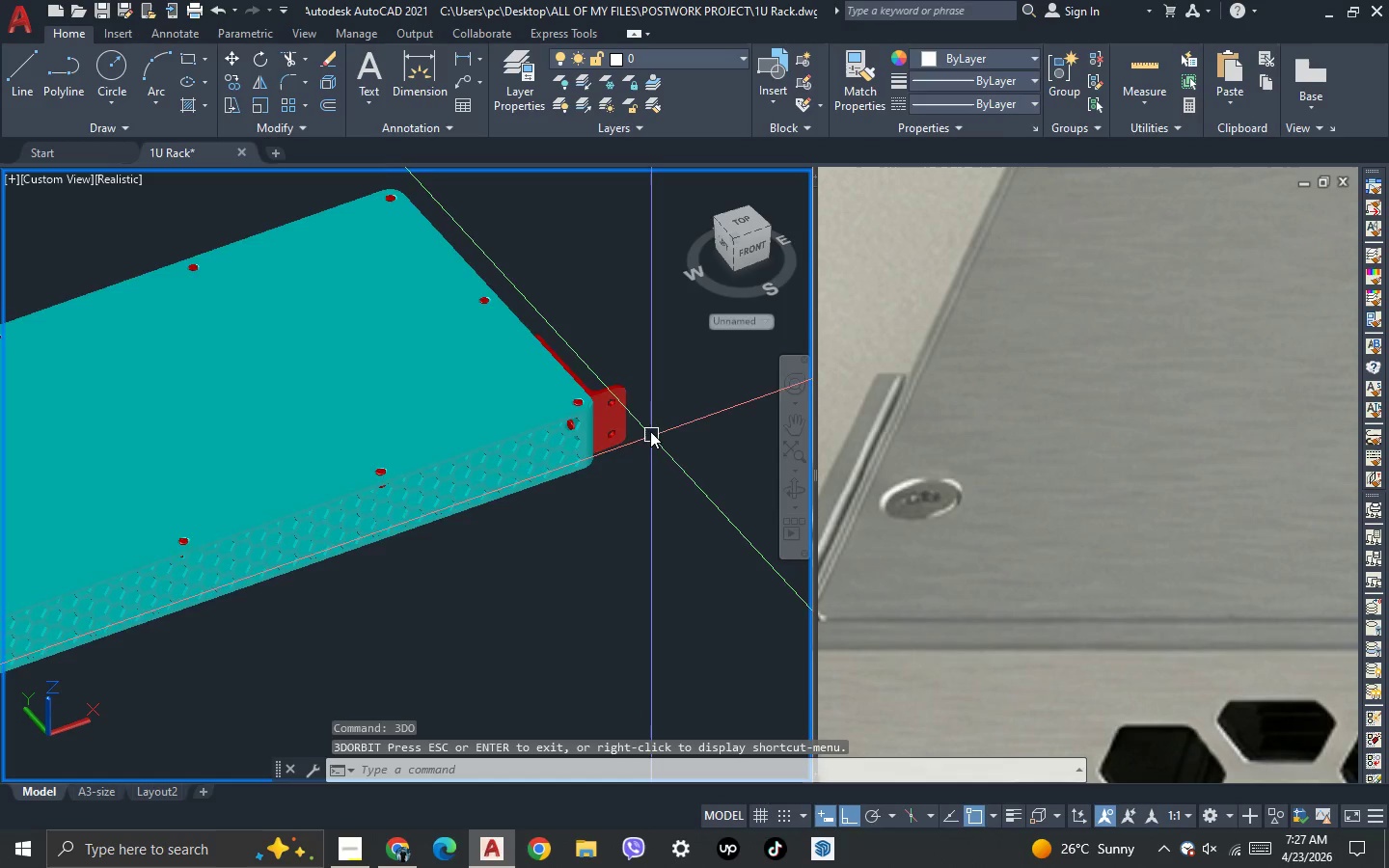 
scroll: coordinate [650, 429], scroll_direction: down, amount: 2.0
 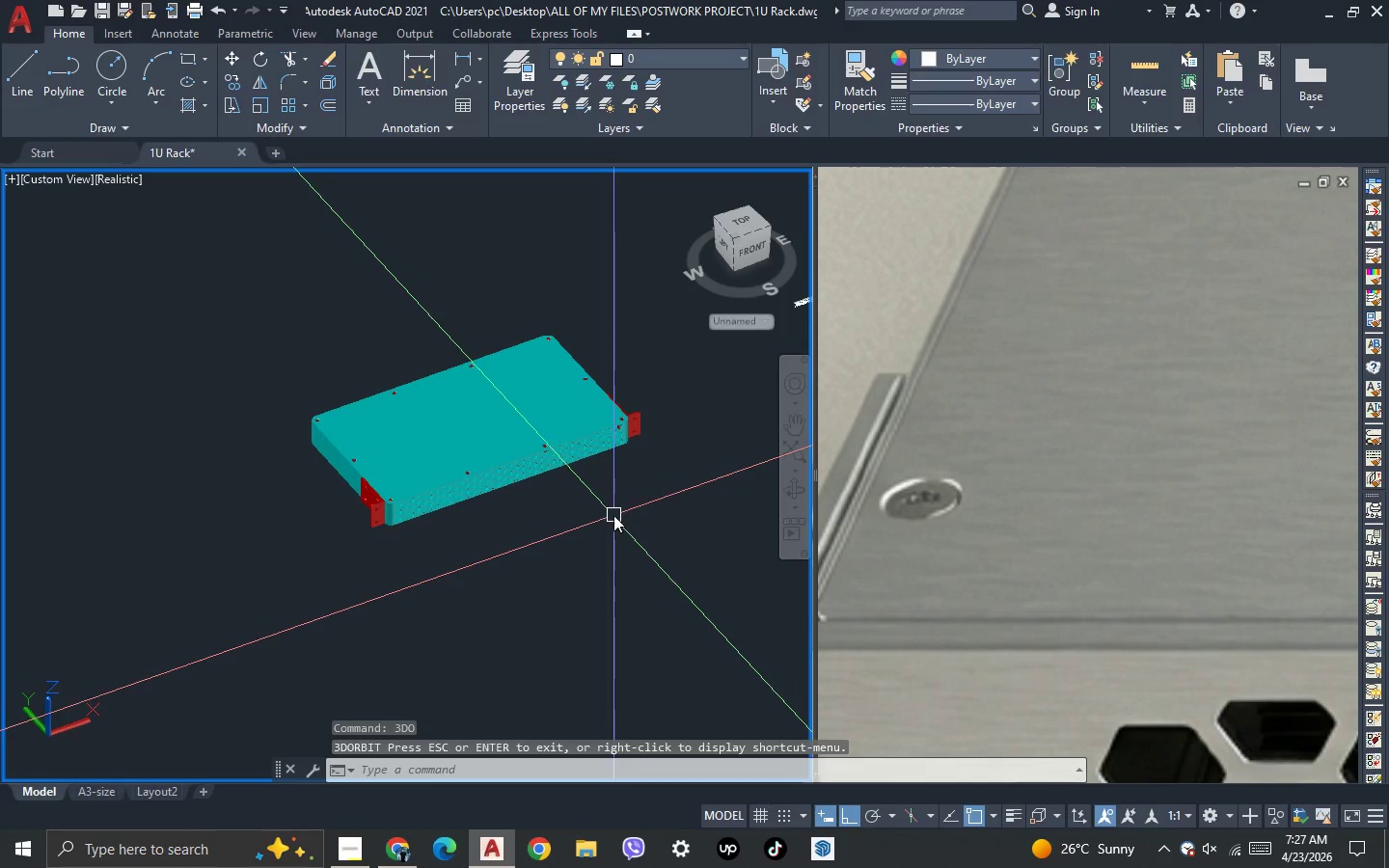 
key(3)
 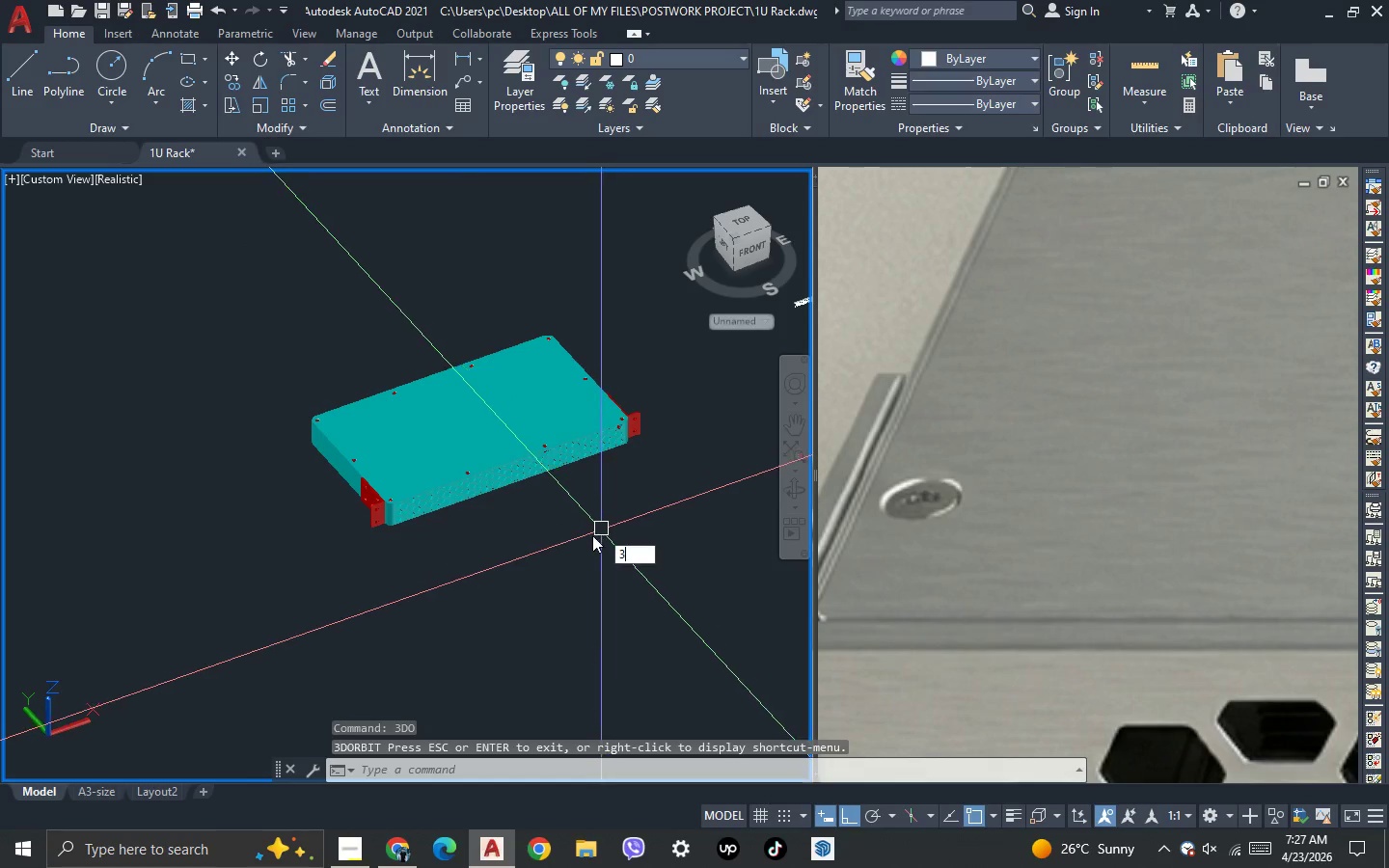 
key(Space)
 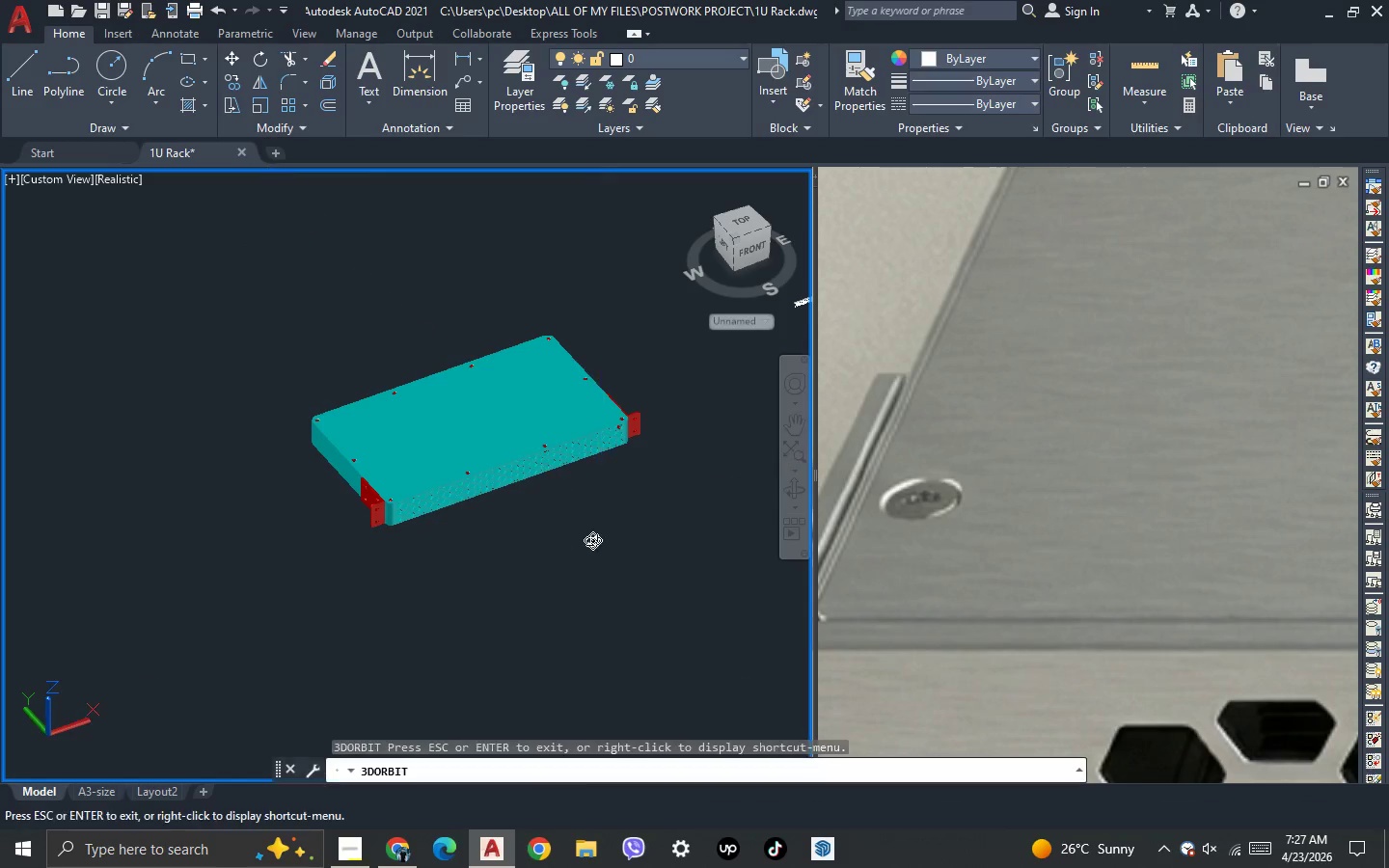 
left_click_drag(start_coordinate=[592, 538], to_coordinate=[591, 569])
 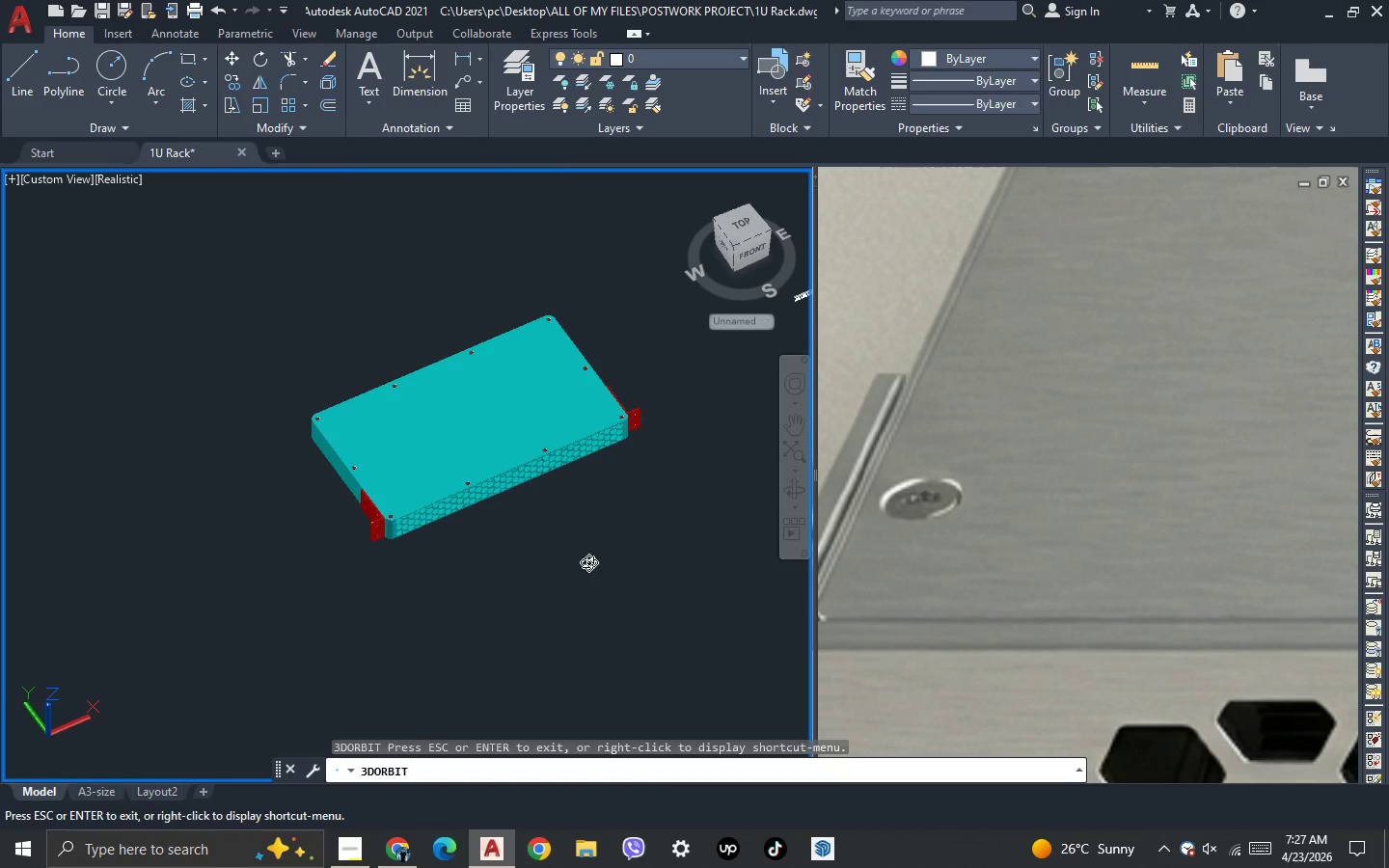 
key(Escape)
 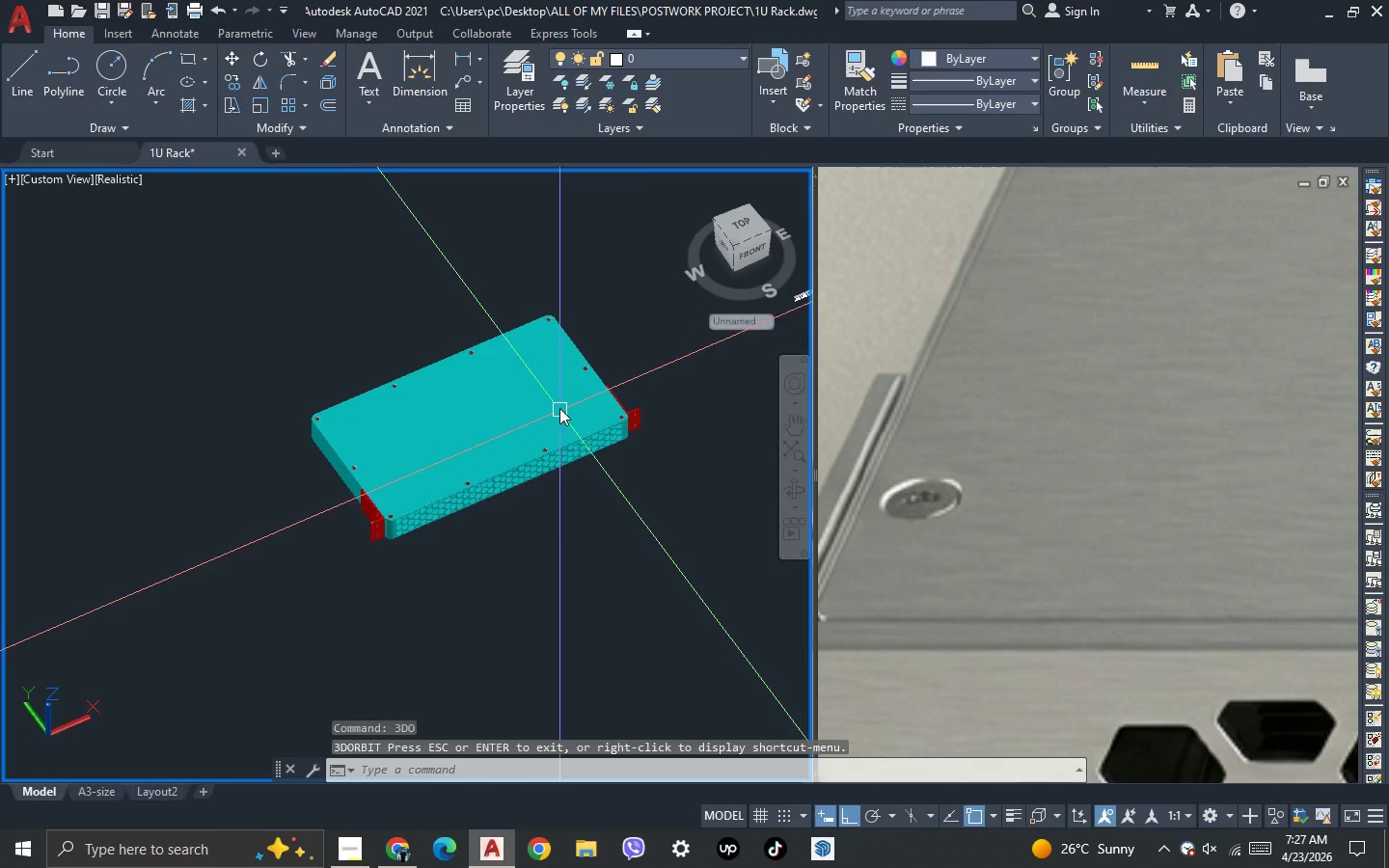 
scroll: coordinate [559, 395], scroll_direction: up, amount: 2.0
 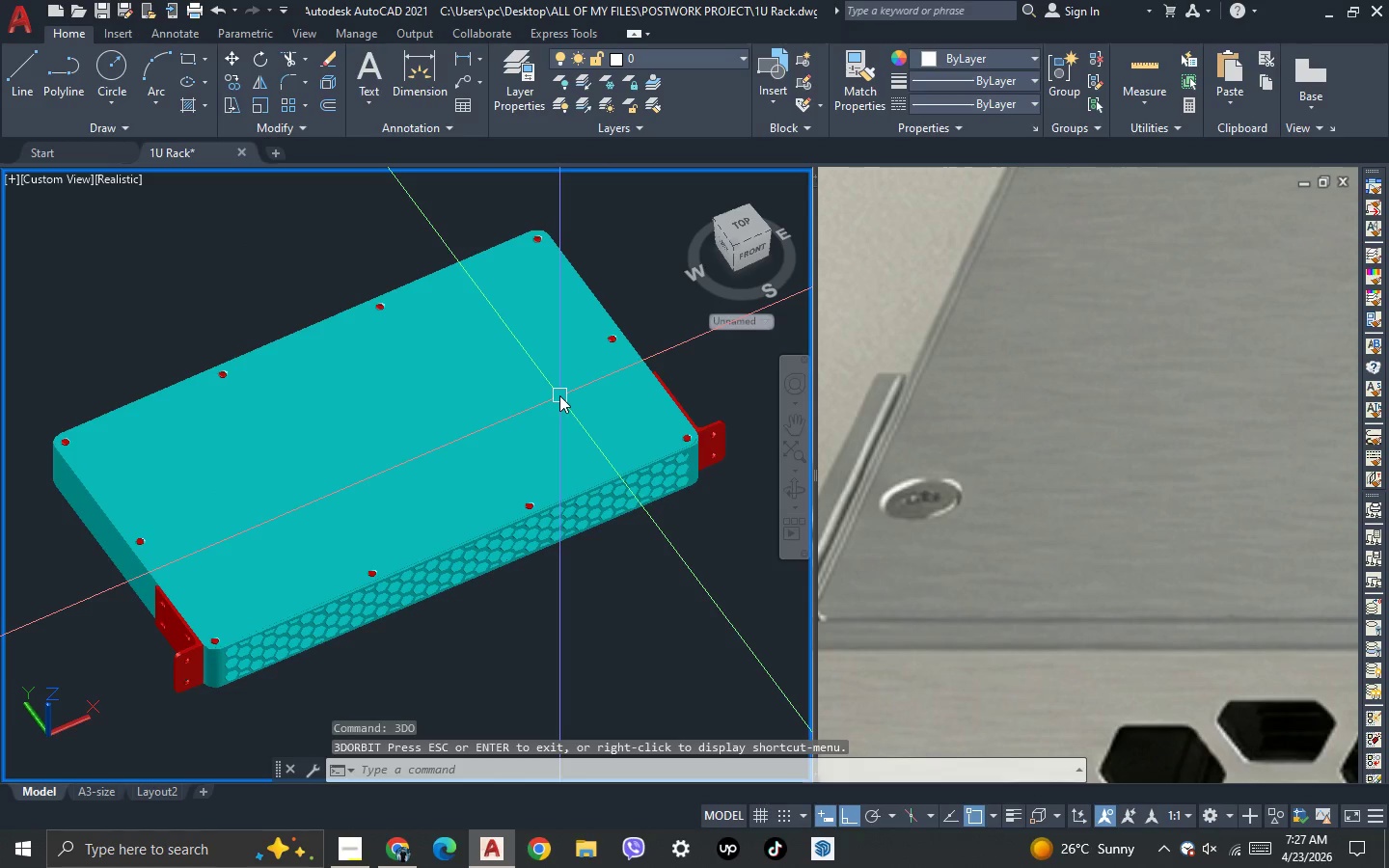 
left_click([559, 395])
 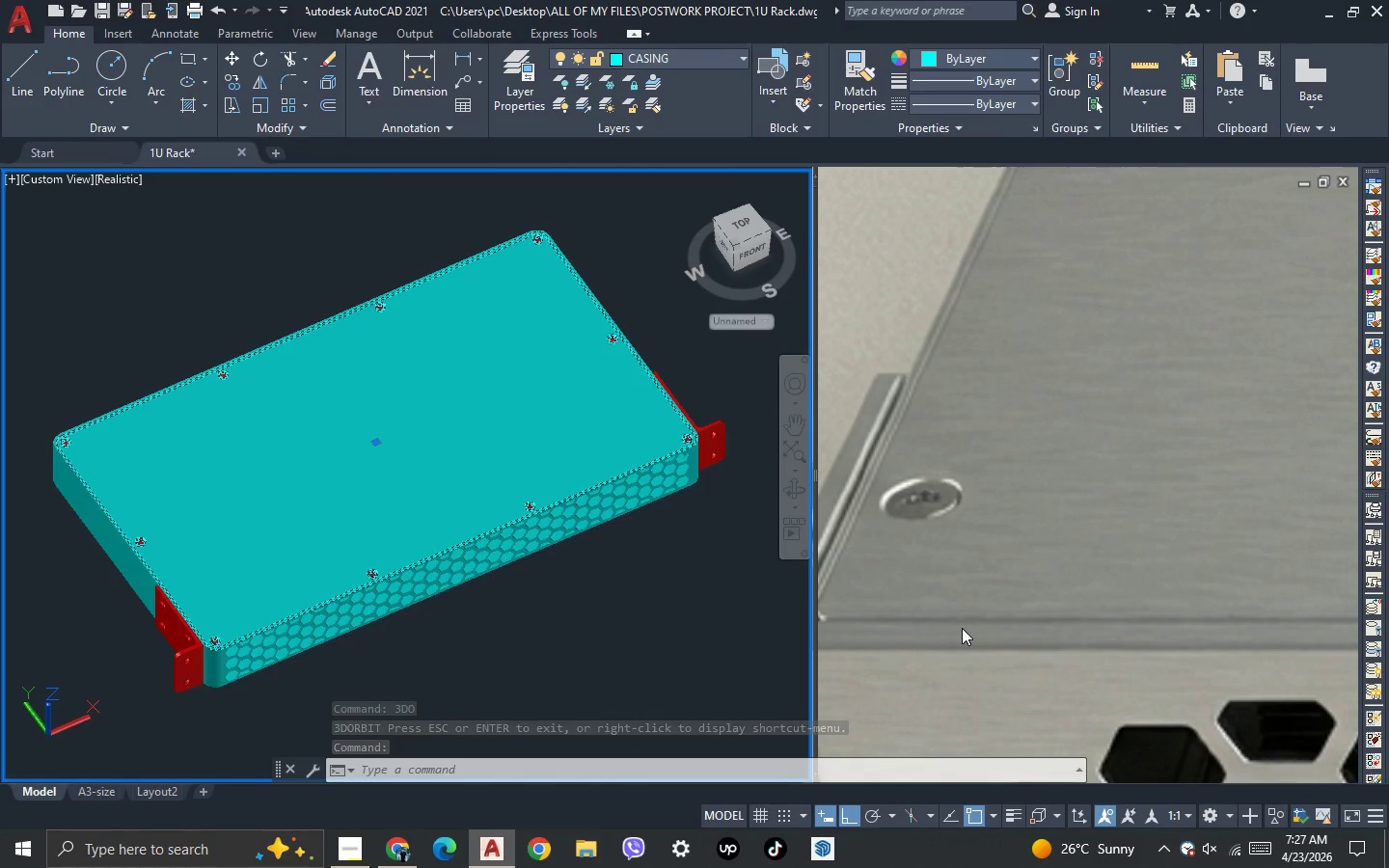 
wait(9.56)
 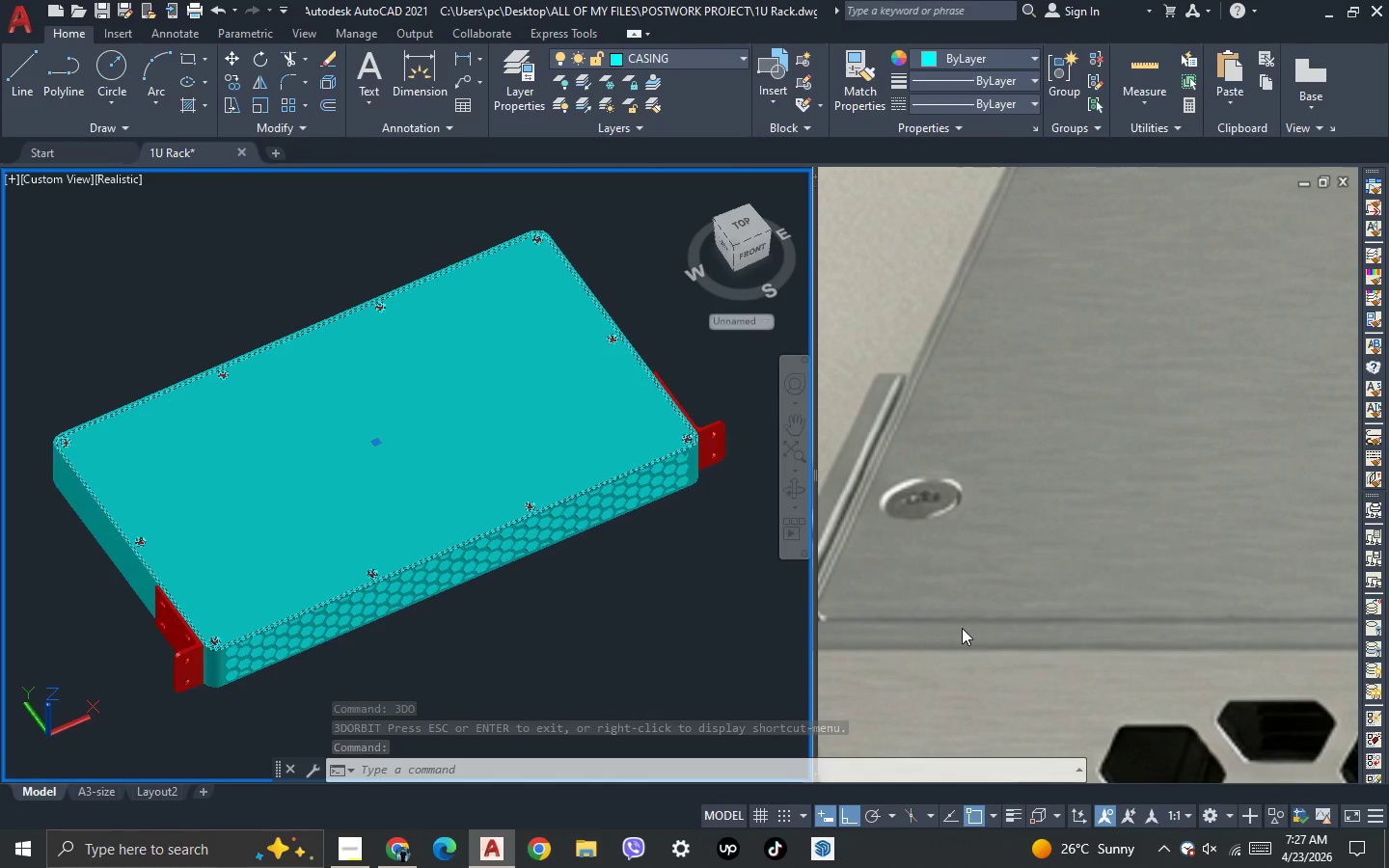 
left_click([1274, 816])
 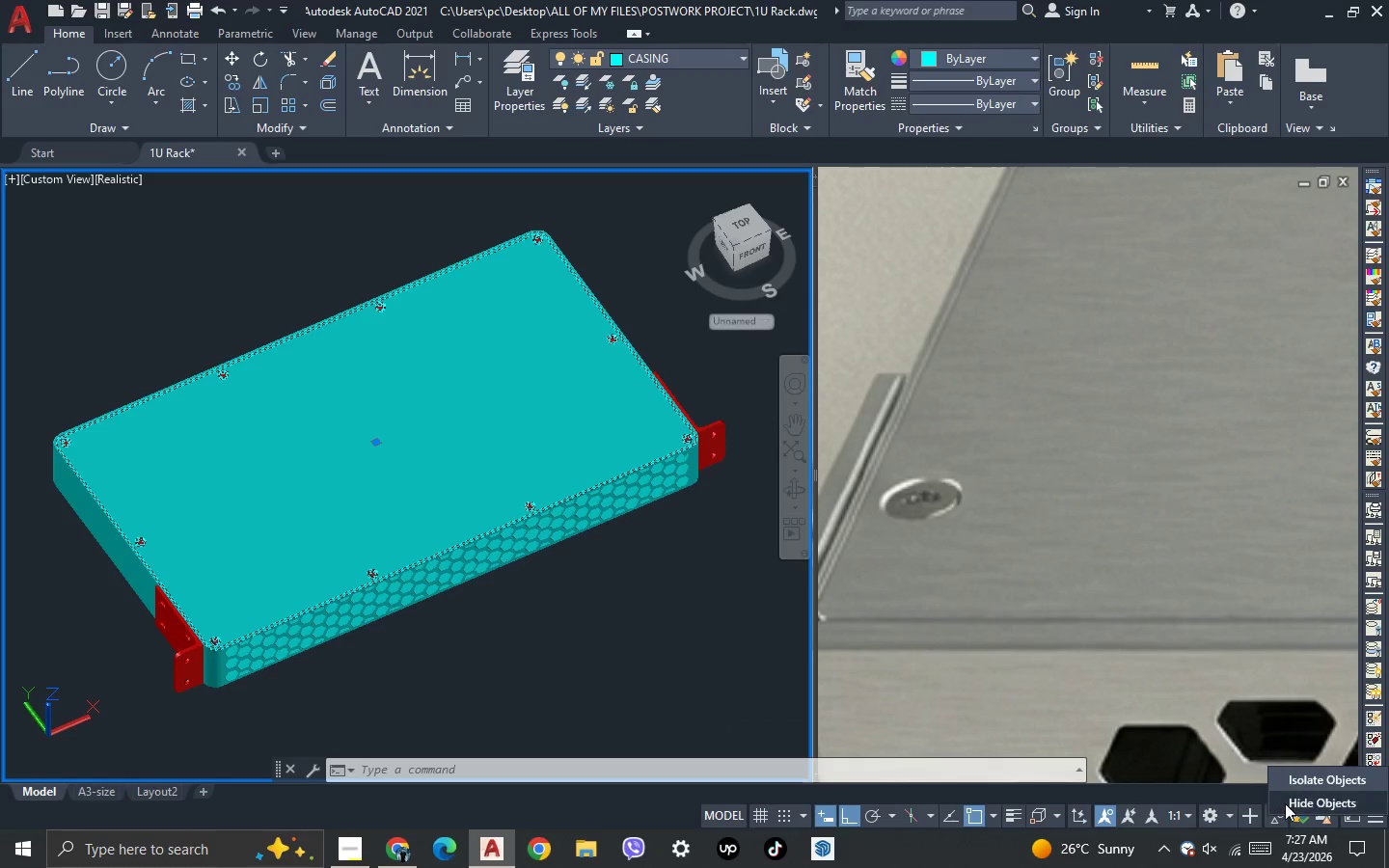 
left_click([1285, 803])
 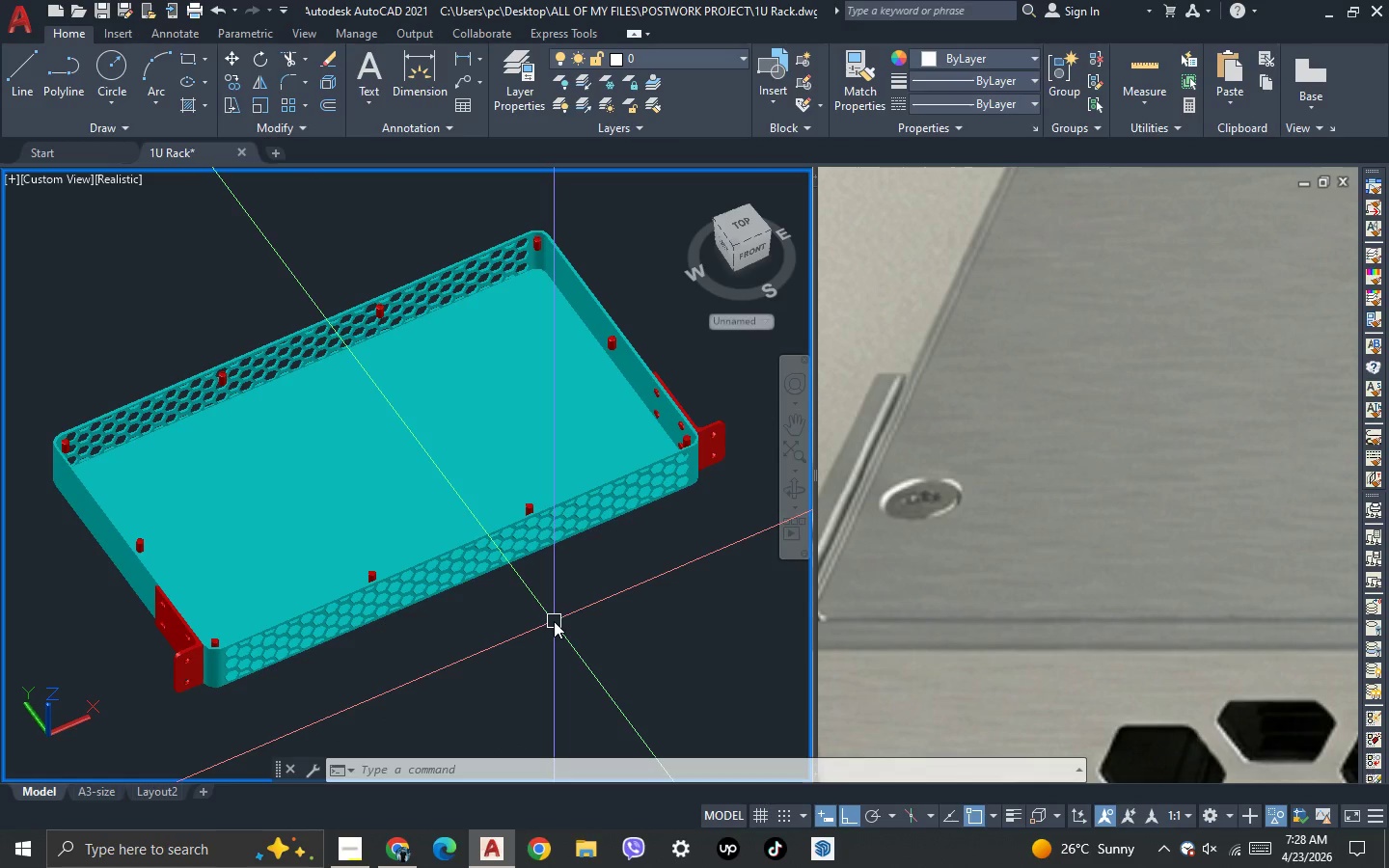 
wait(20.95)
 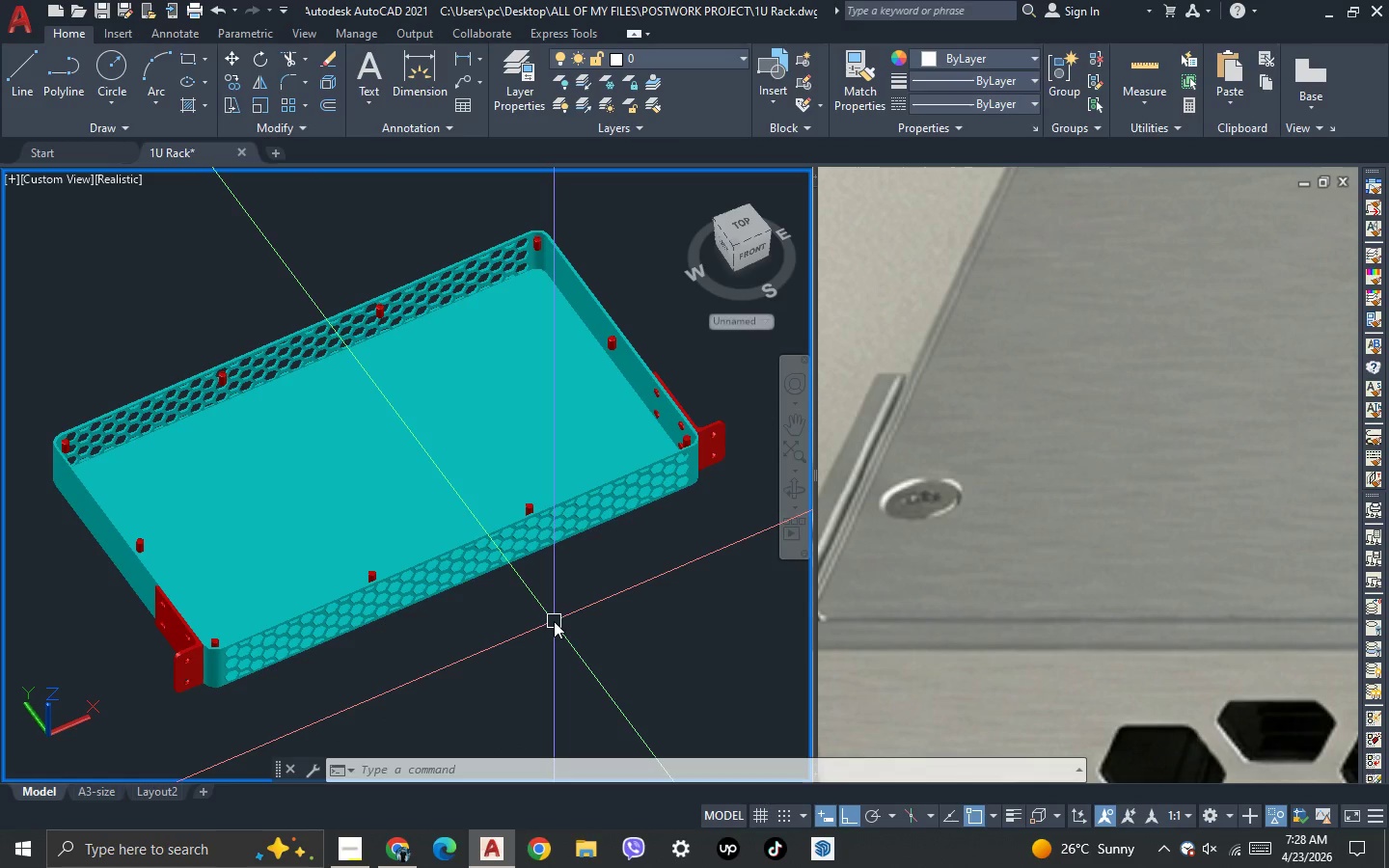 
key(Escape)
 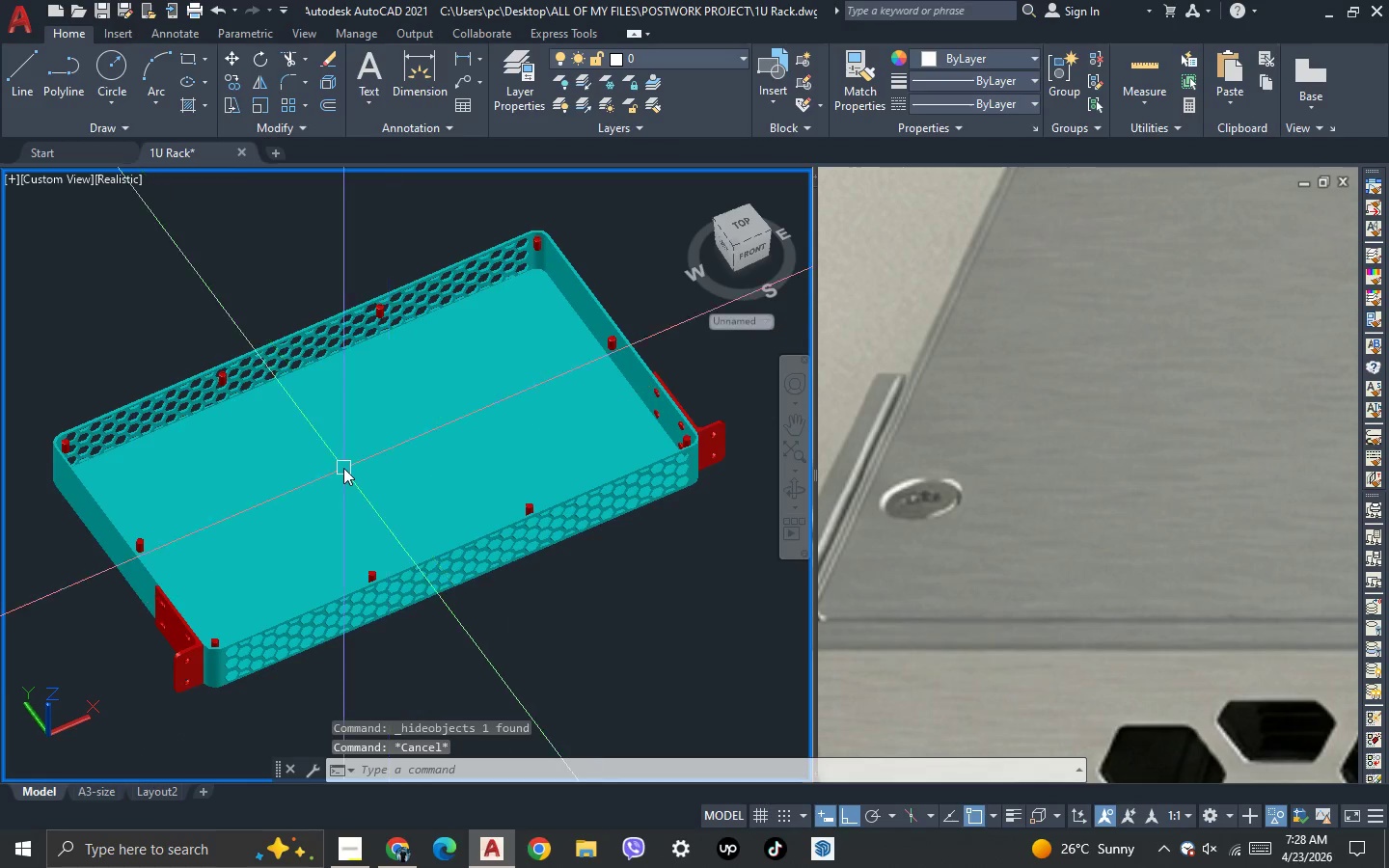 
scroll: coordinate [343, 468], scroll_direction: down, amount: 2.0
 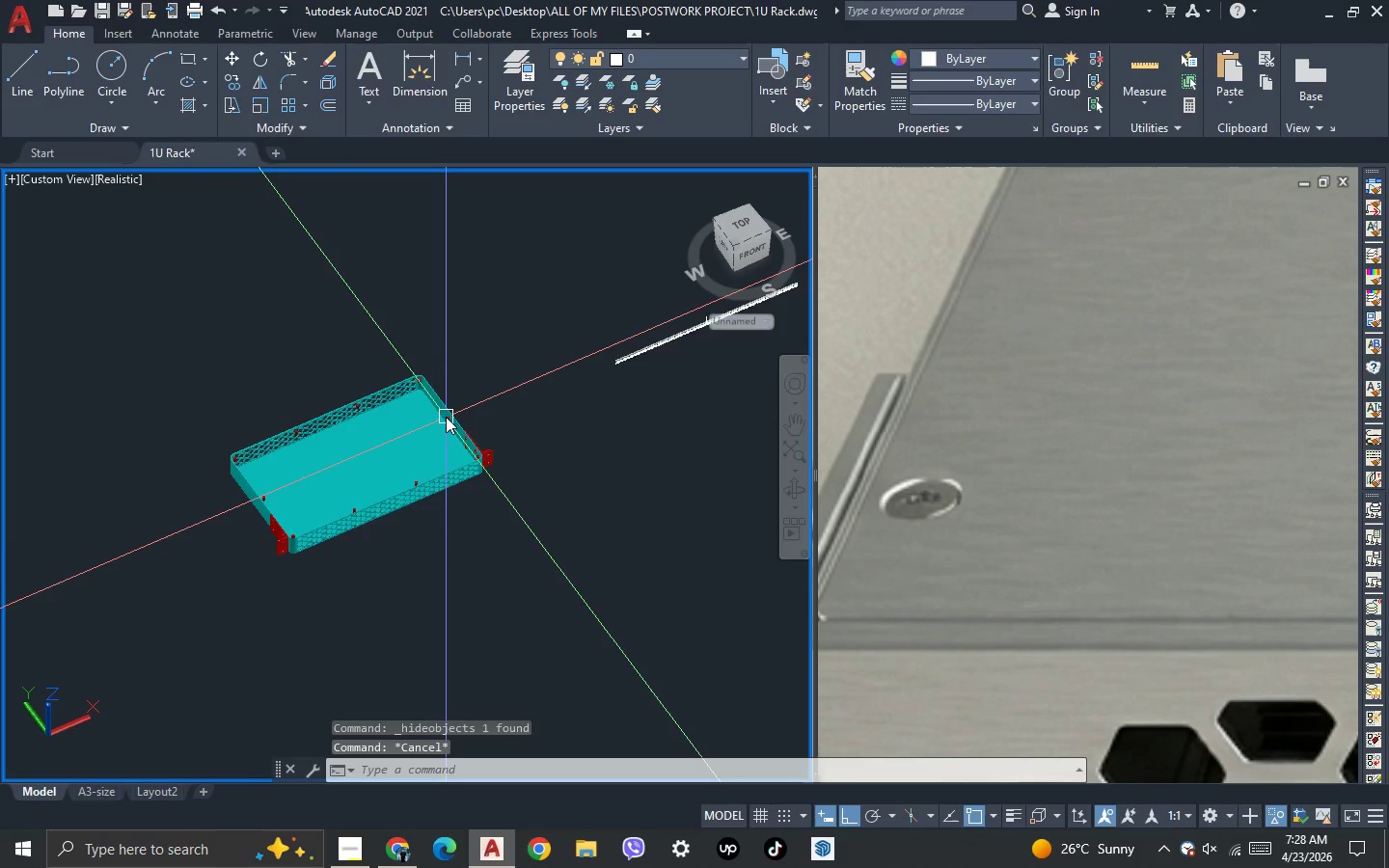 
scroll: coordinate [446, 417], scroll_direction: up, amount: 2.0
 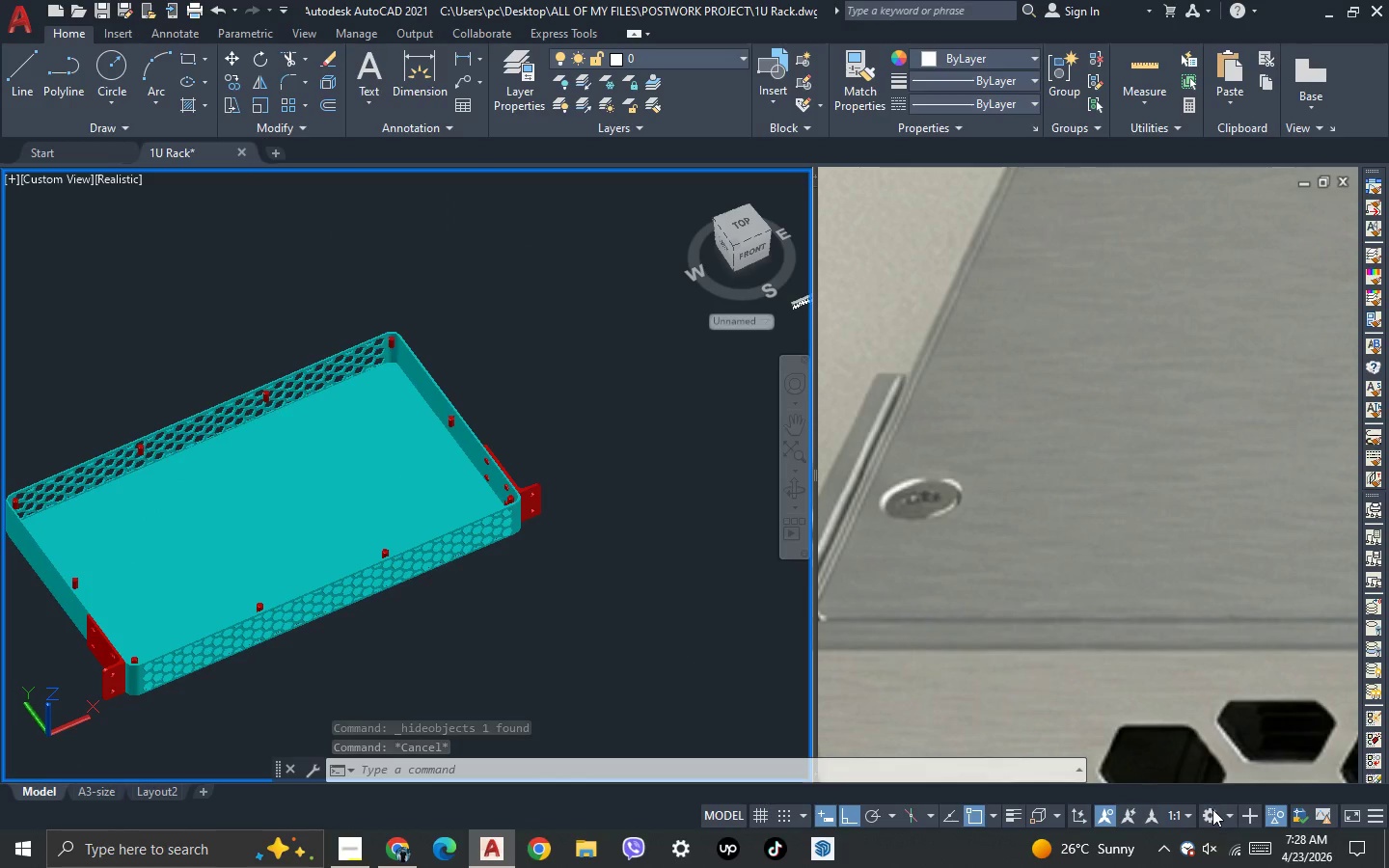 
left_click([1251, 695])
 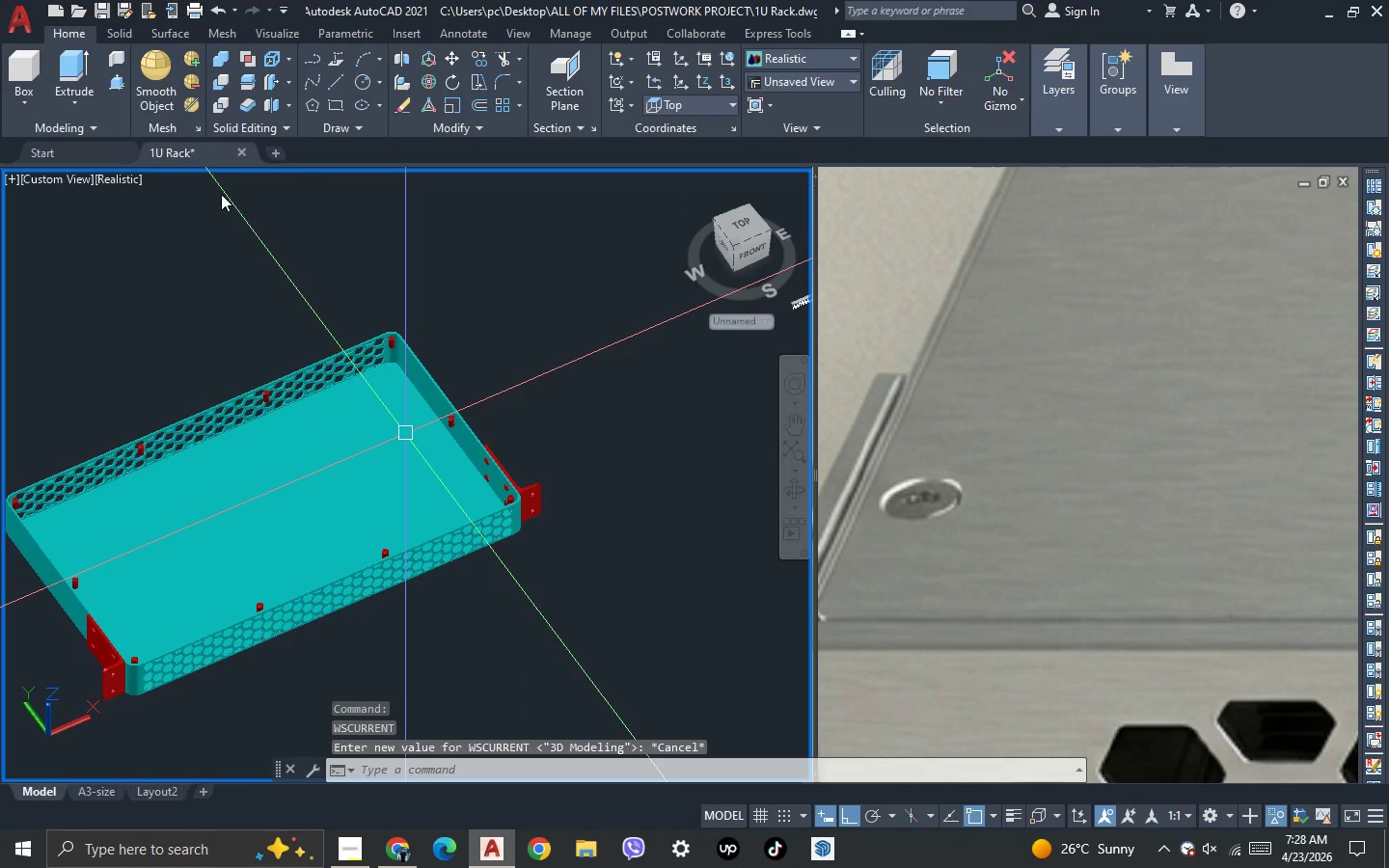 
wait(5.84)
 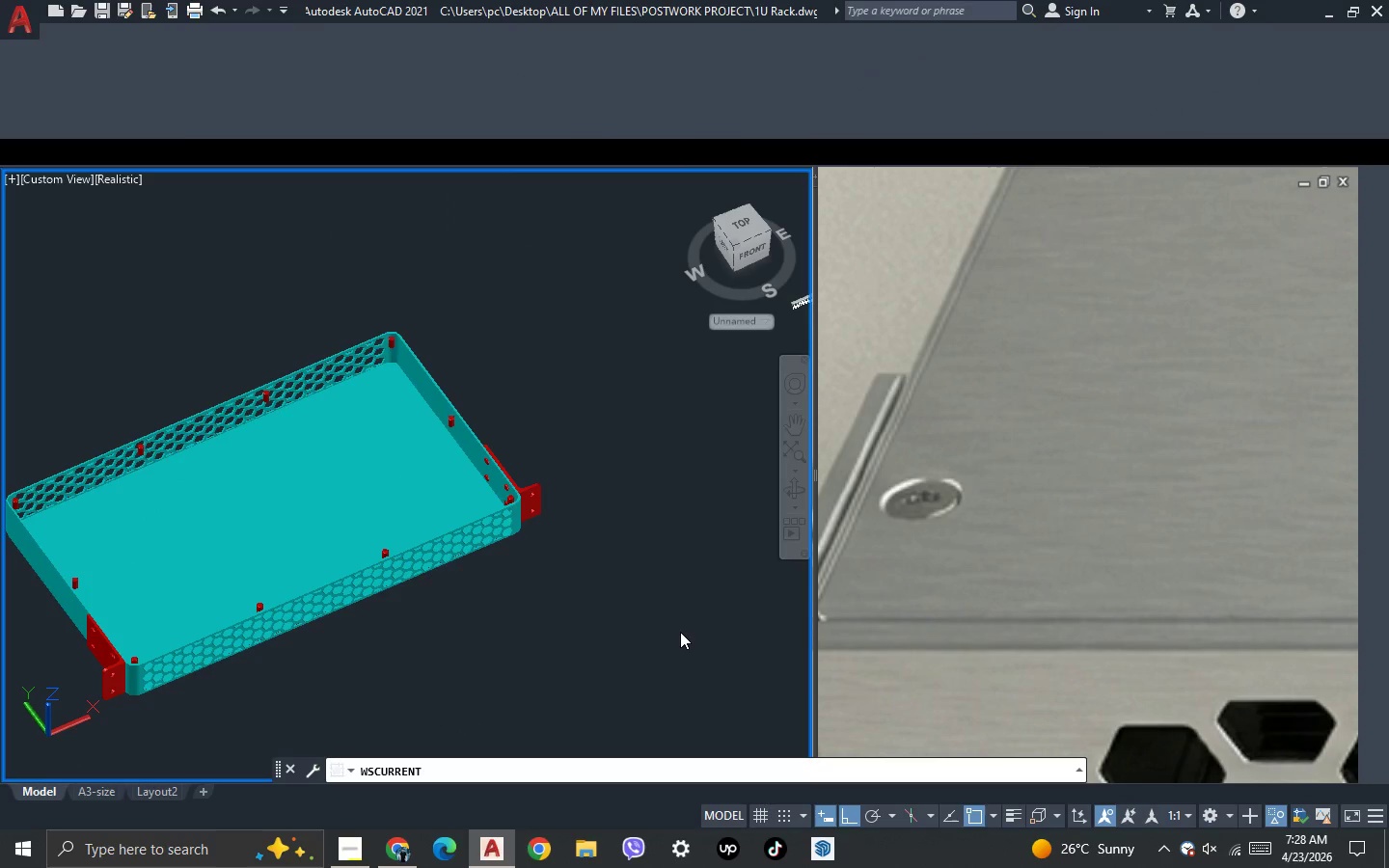 
left_click([290, 83])
 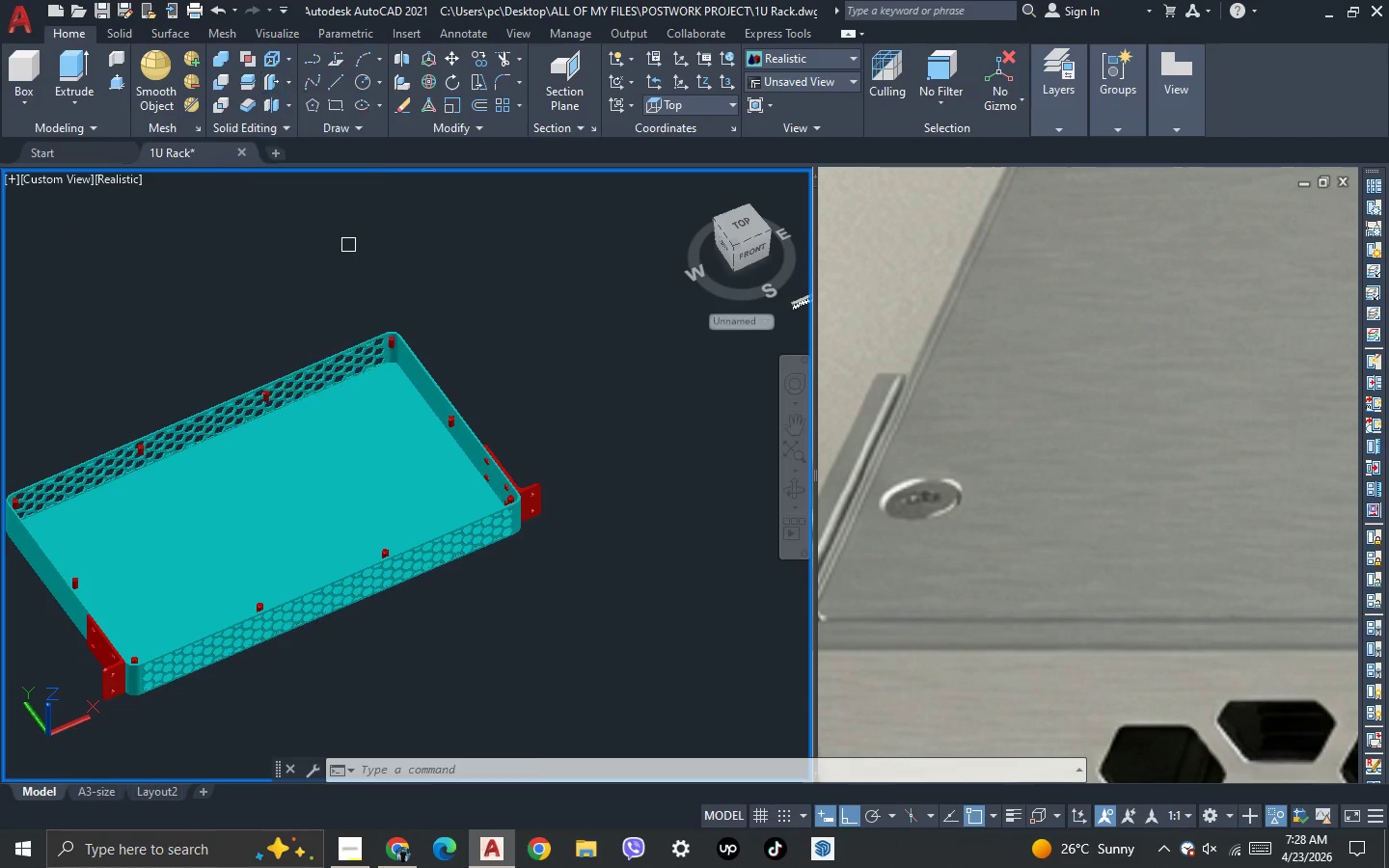 
left_click([369, 434])
 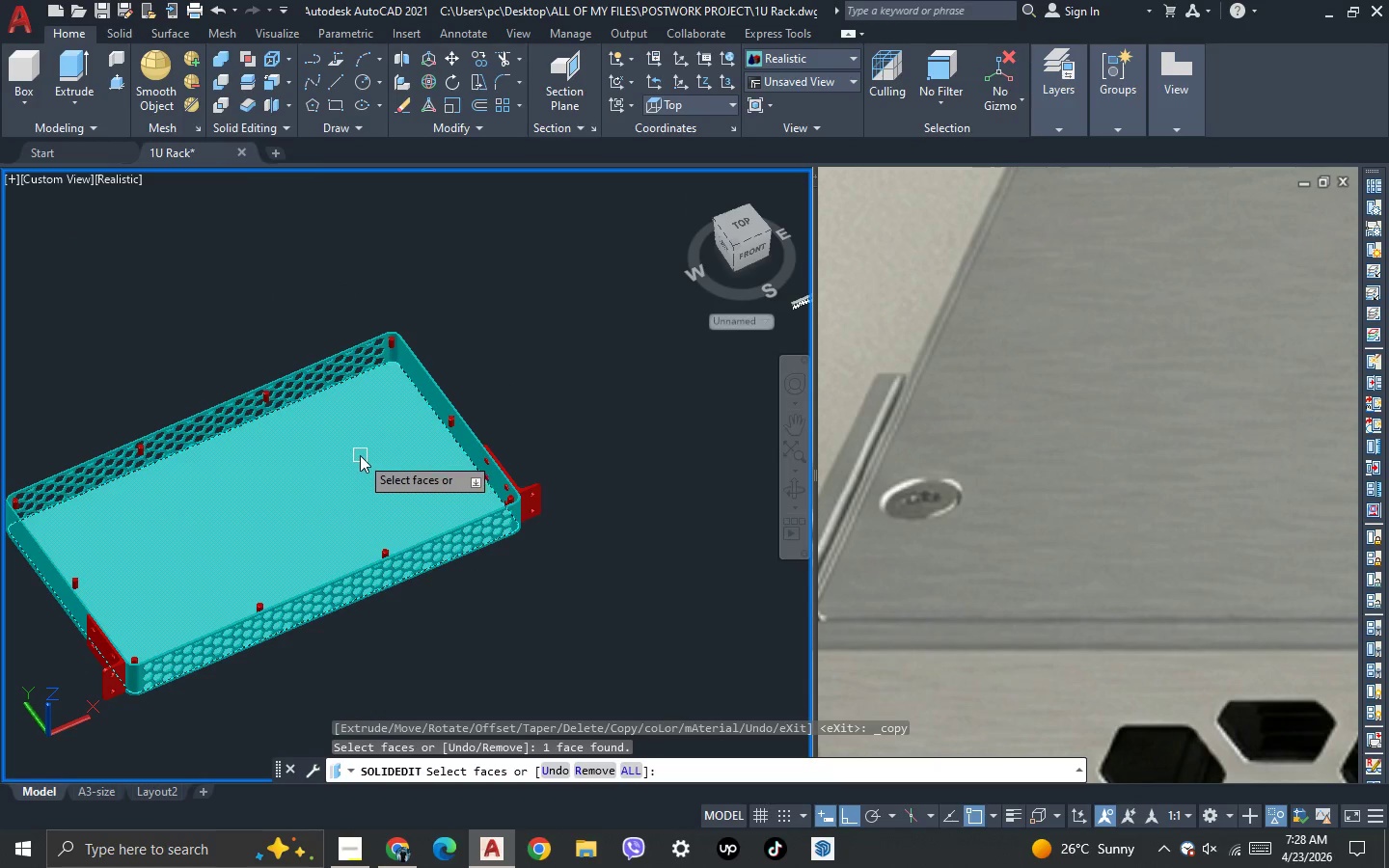 
key(Space)
 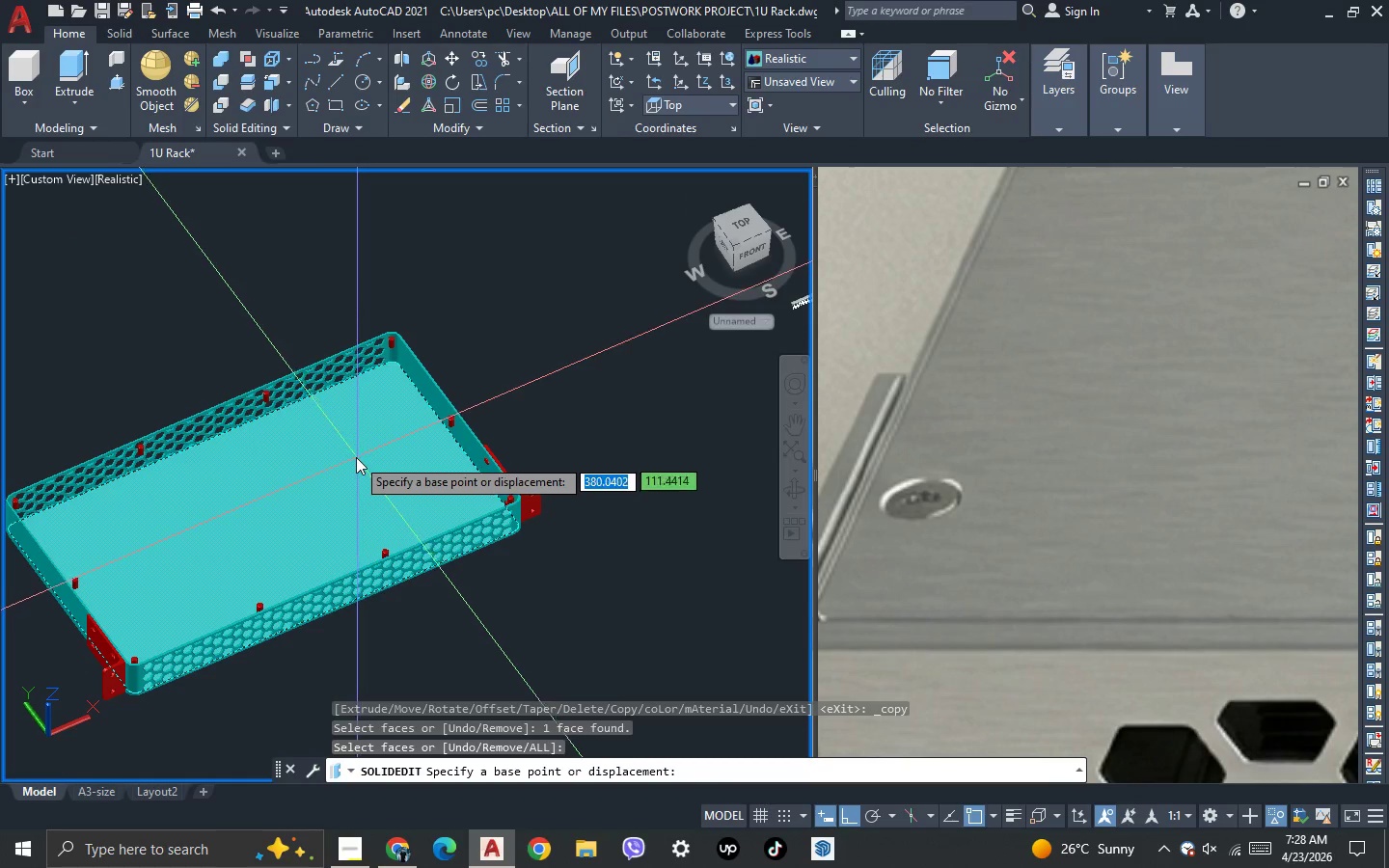 
left_click([356, 458])
 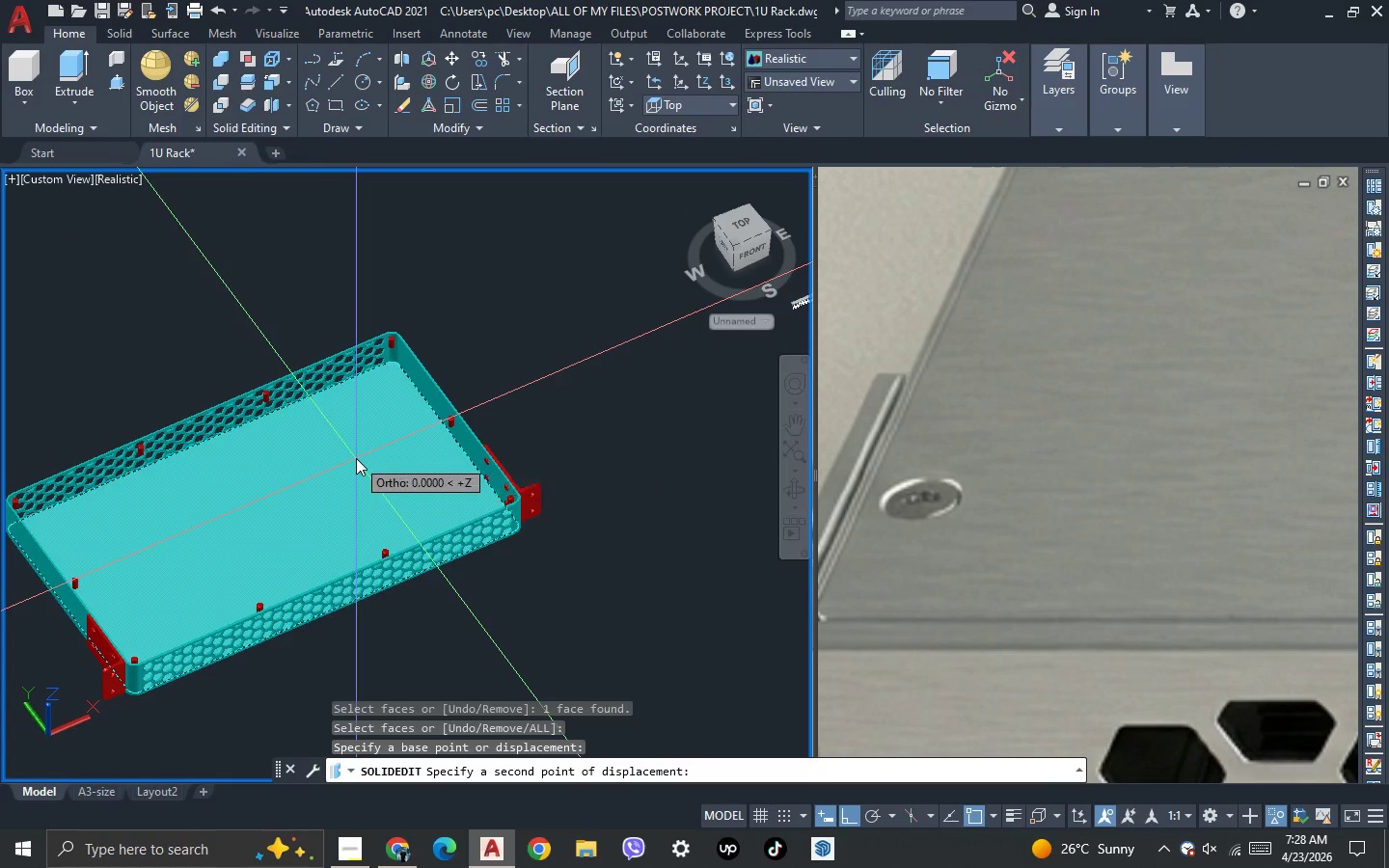 
scroll: coordinate [356, 458], scroll_direction: down, amount: 3.0
 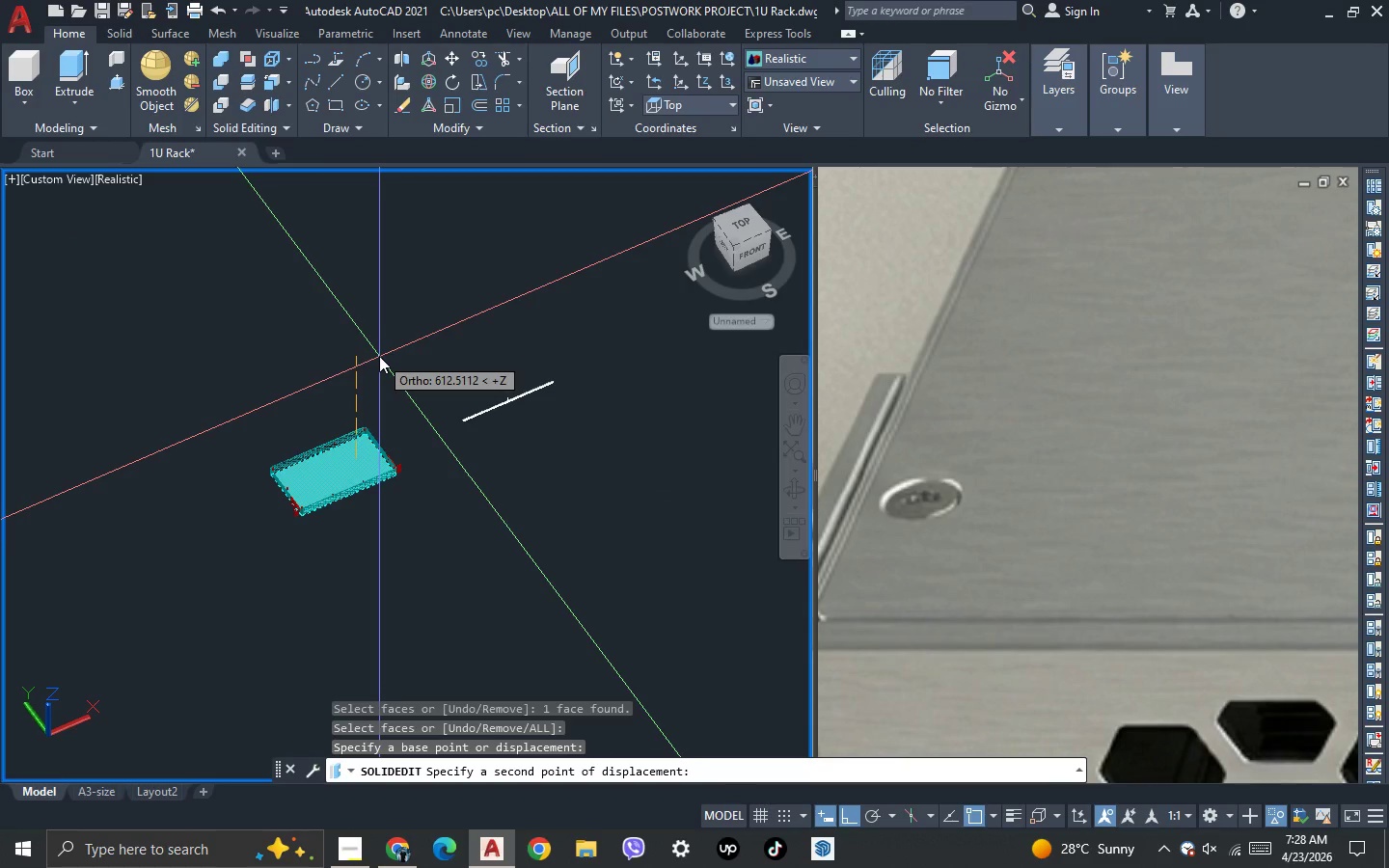 
left_click([379, 356])
 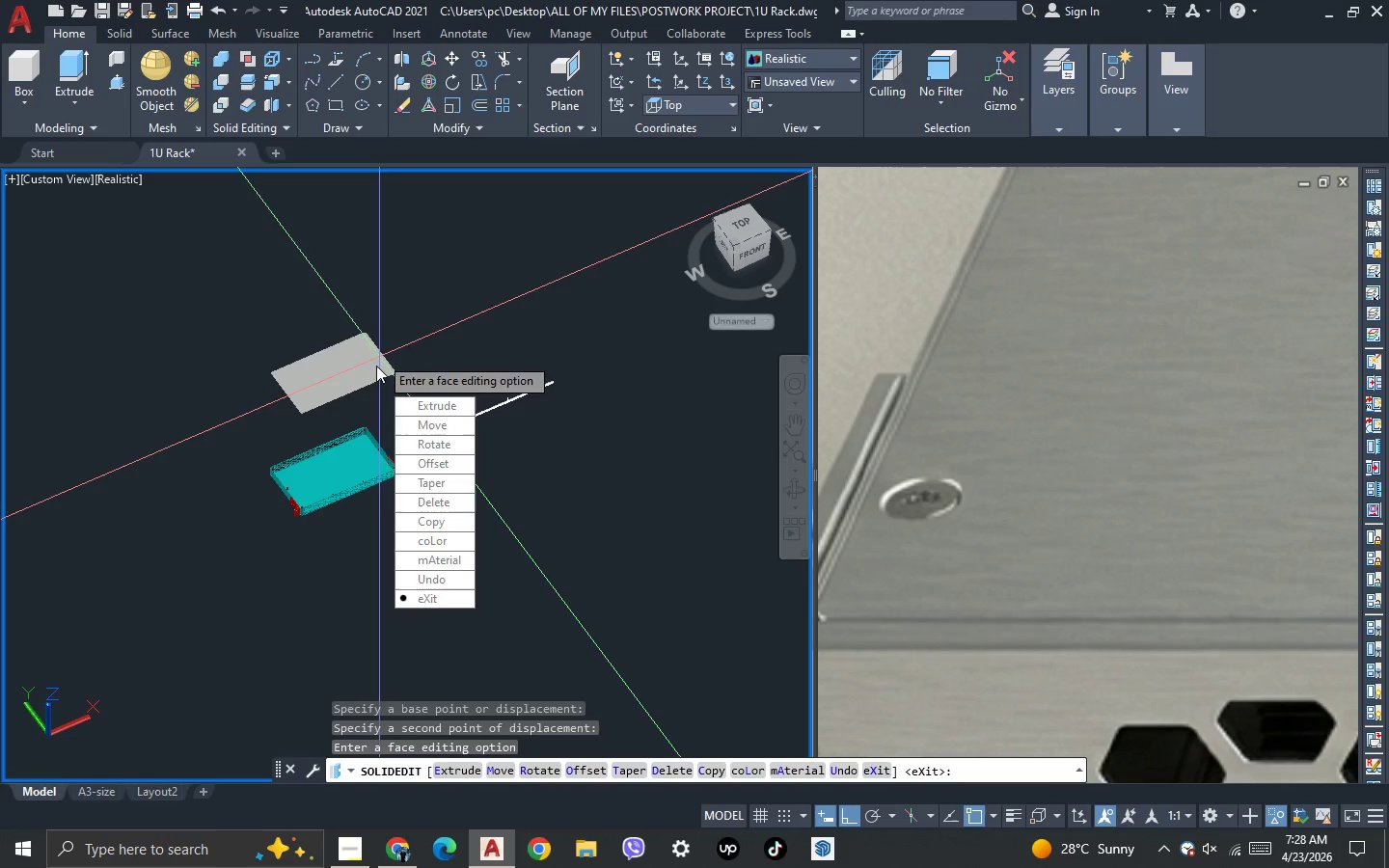 
key(Space)
 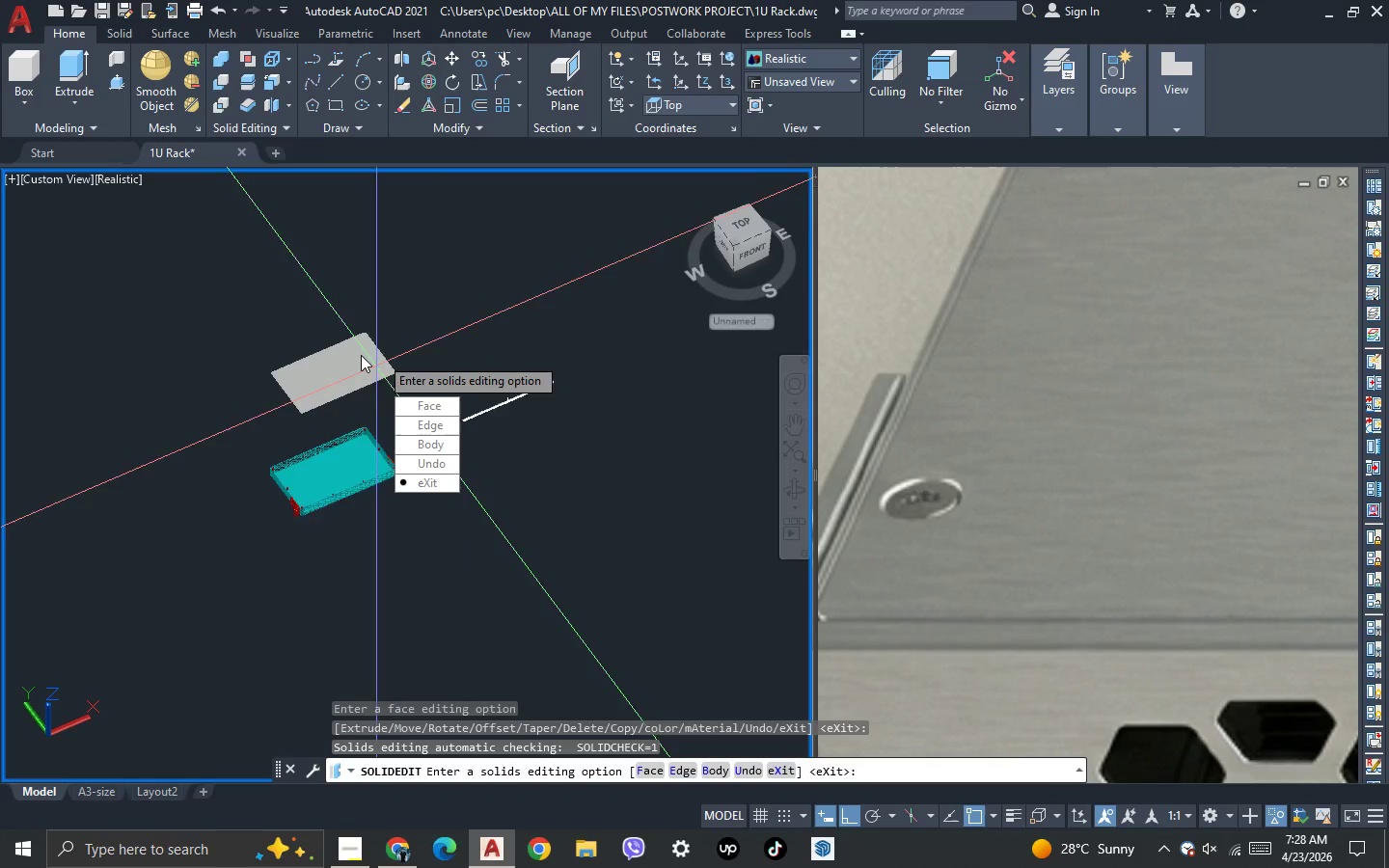 
key(Space)
 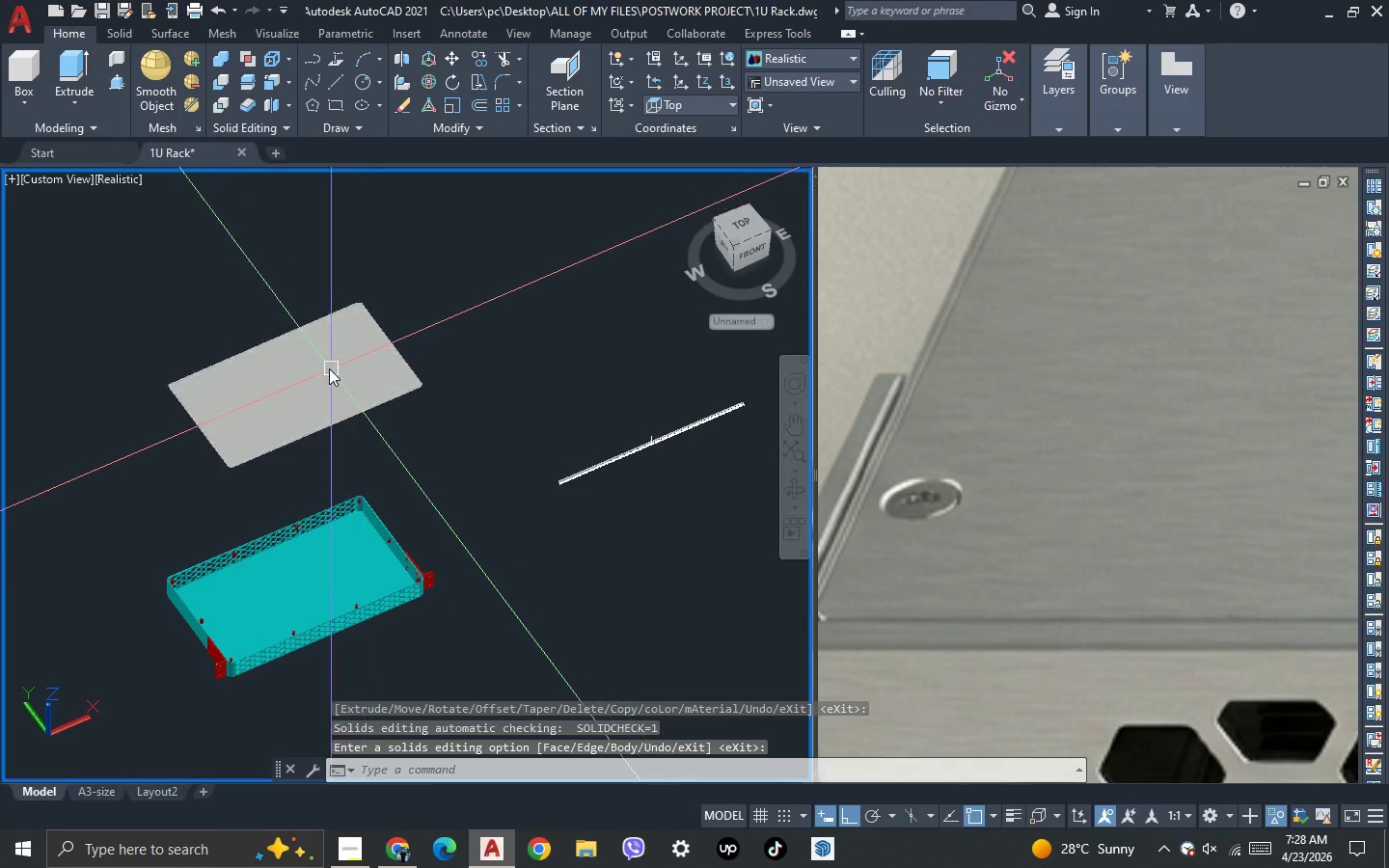 
scroll: coordinate [361, 355], scroll_direction: up, amount: 2.0
 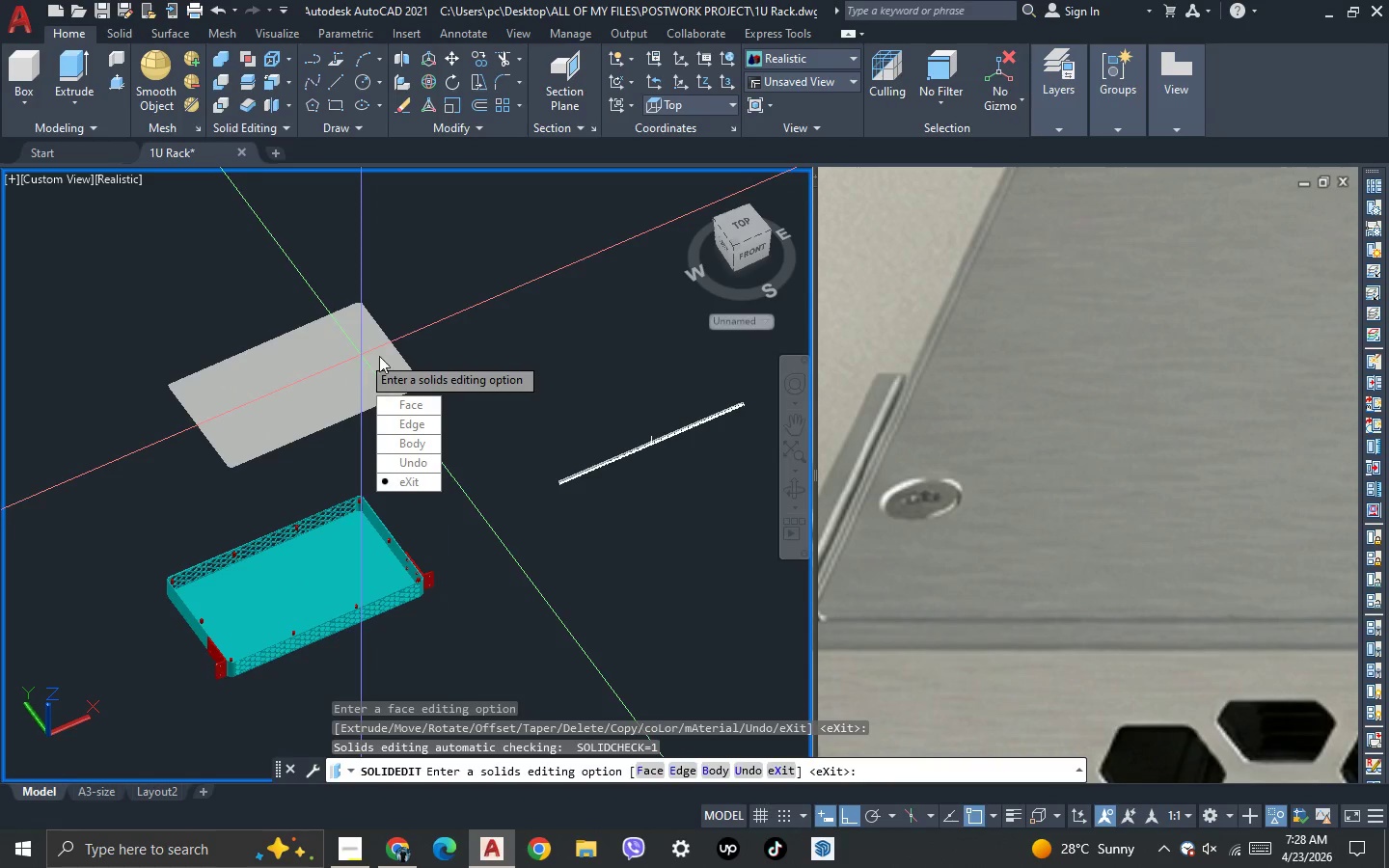 
left_click([327, 368])
 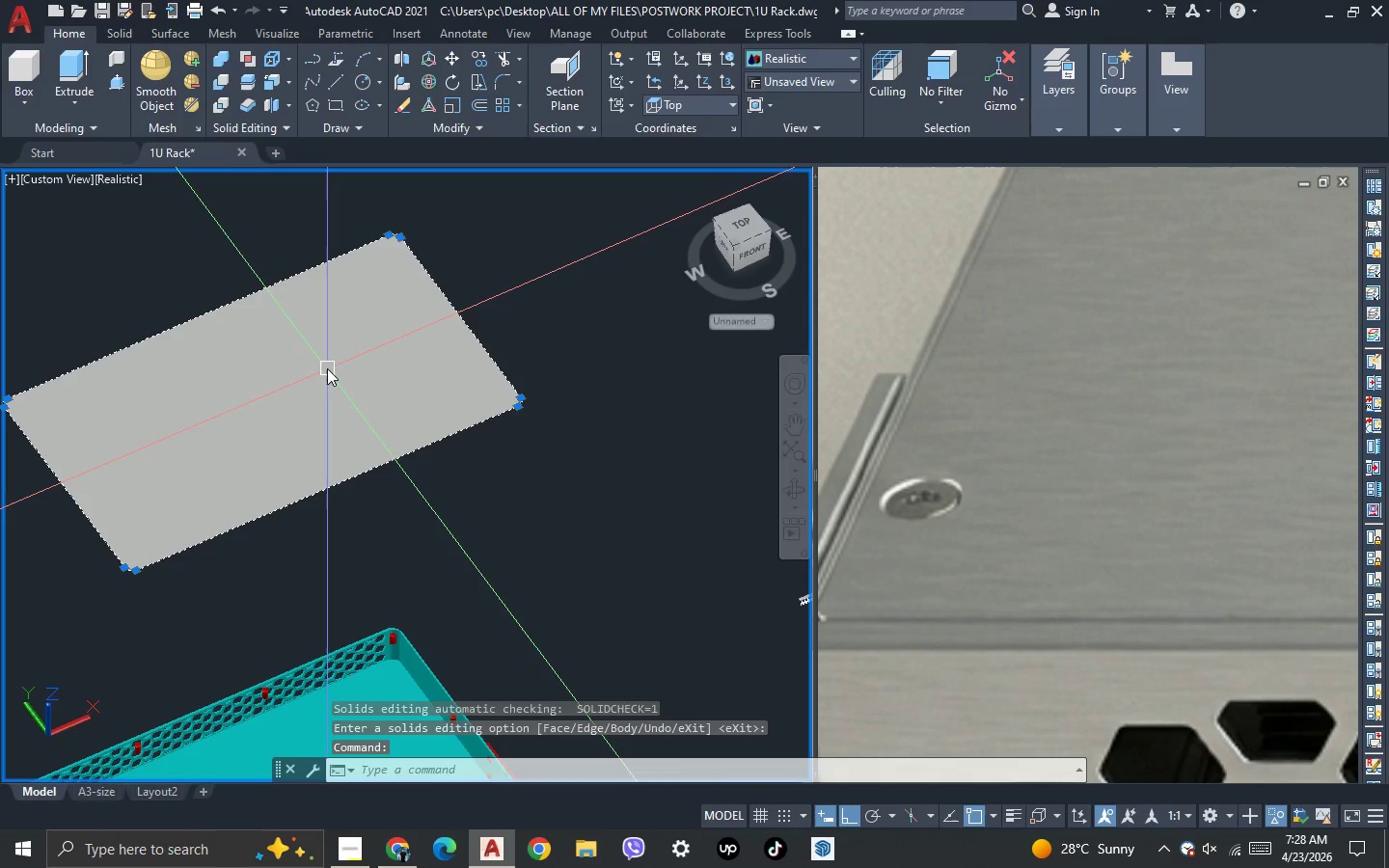 
scroll: coordinate [327, 368], scroll_direction: up, amount: 2.0
 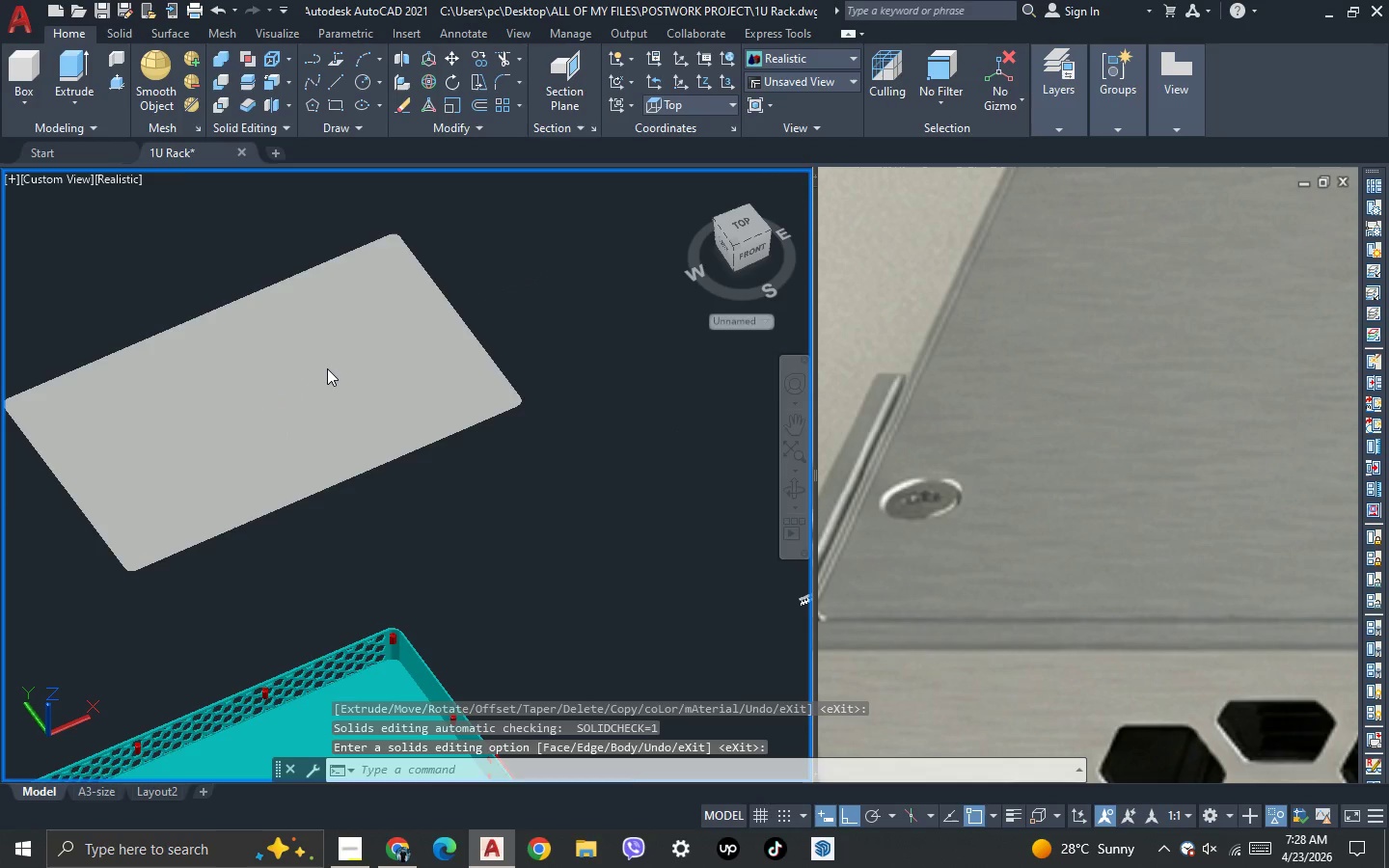 
key(X)
 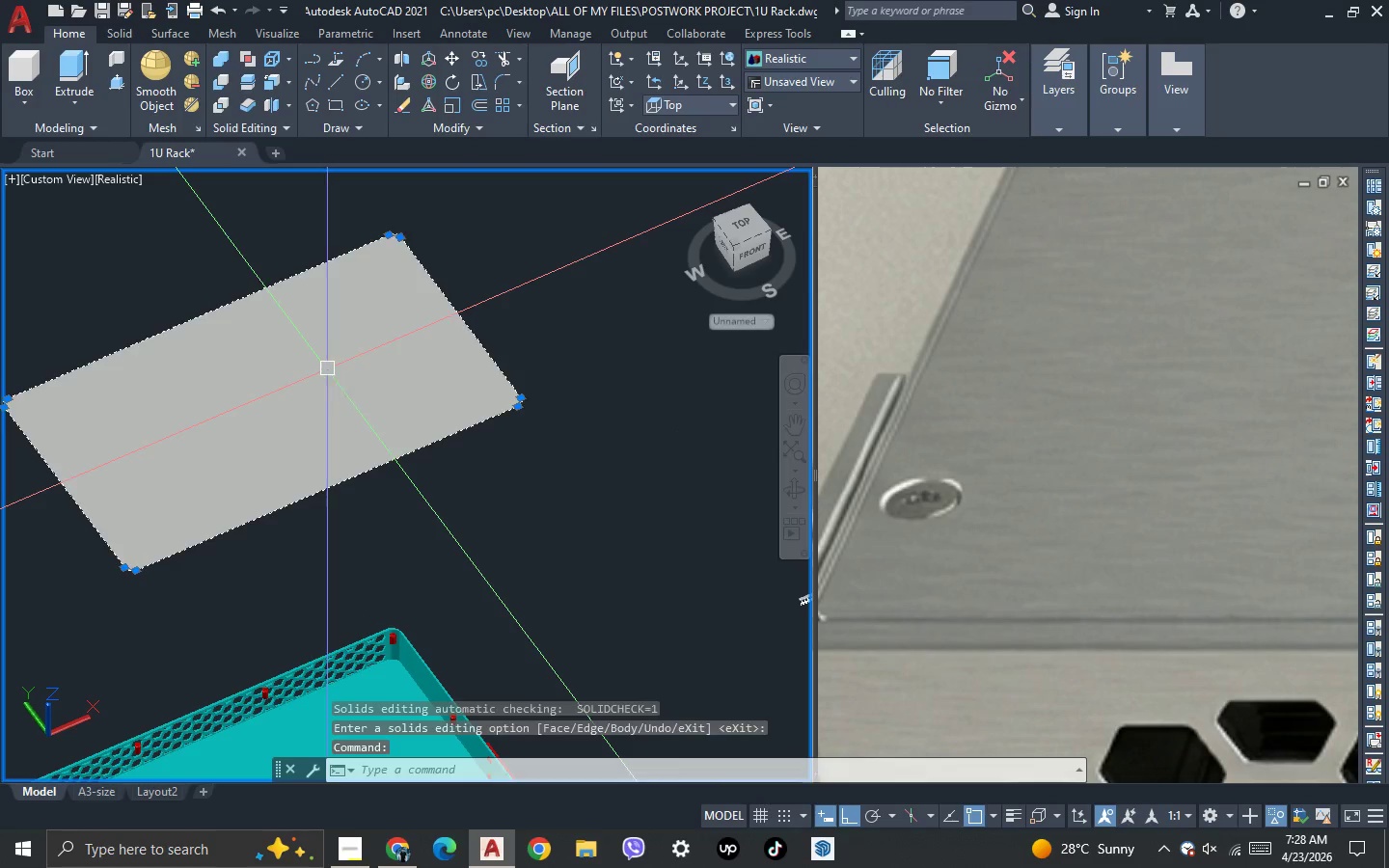 
key(Space)
 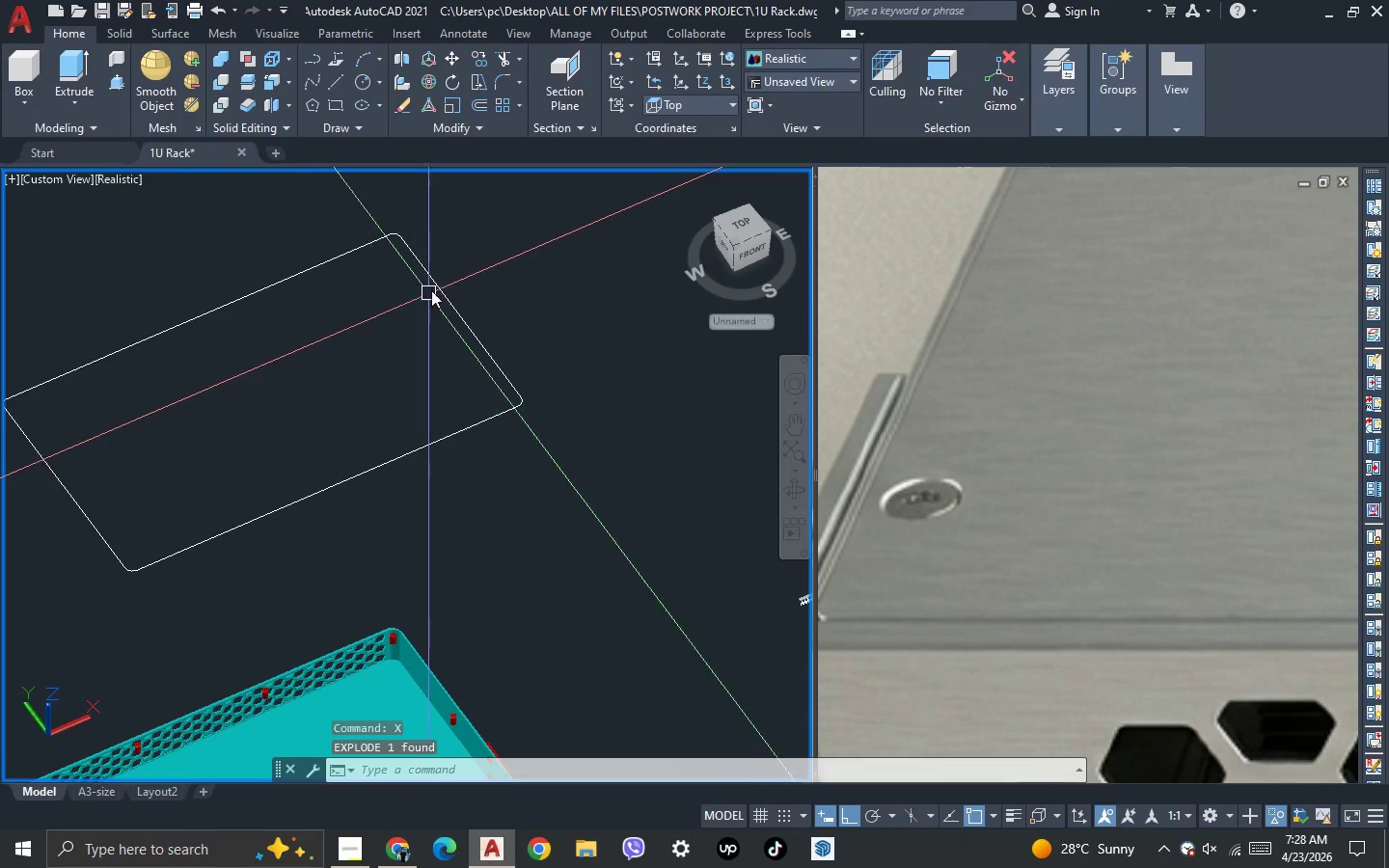 
left_click([439, 284])
 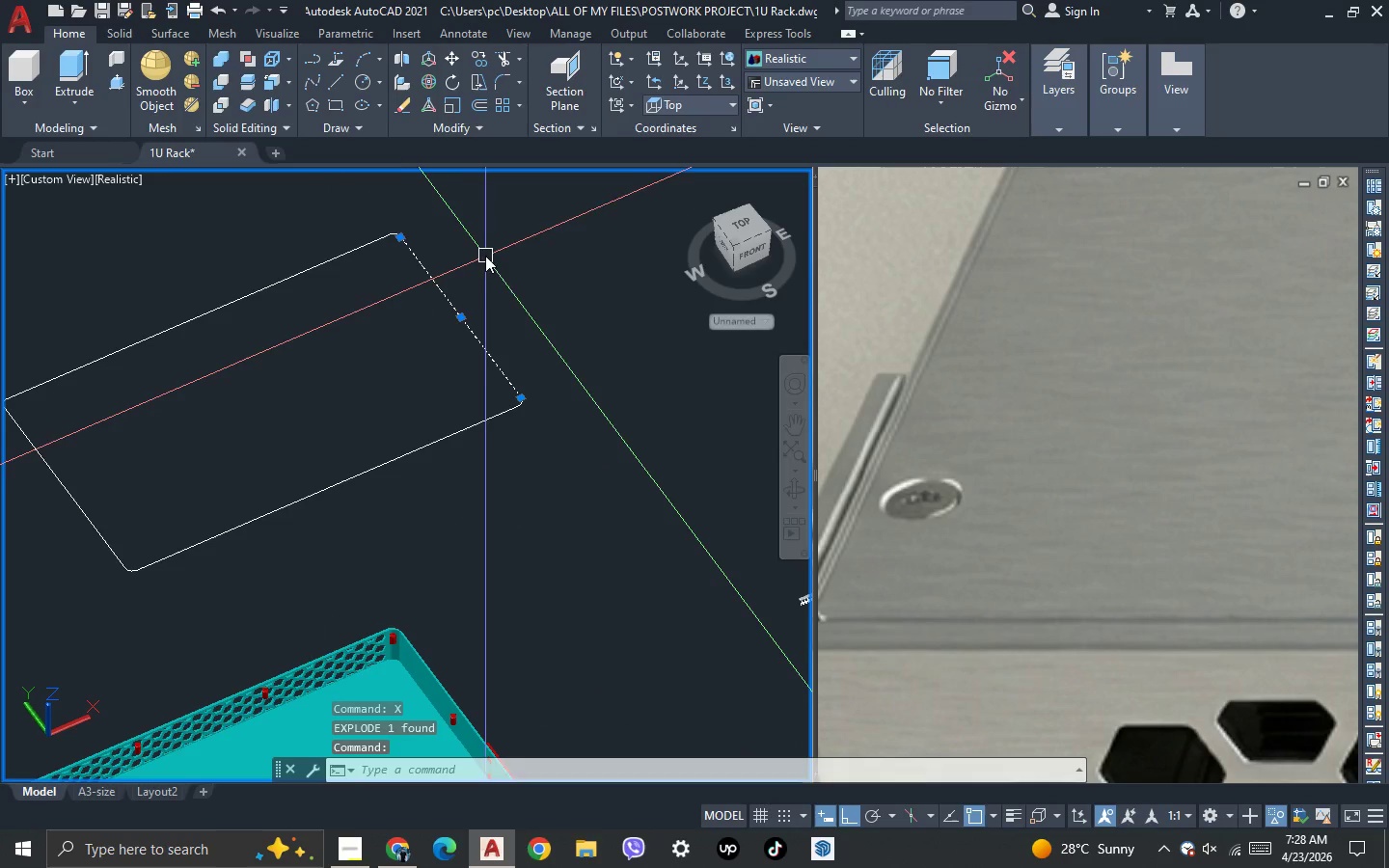 
key(Control+1)
 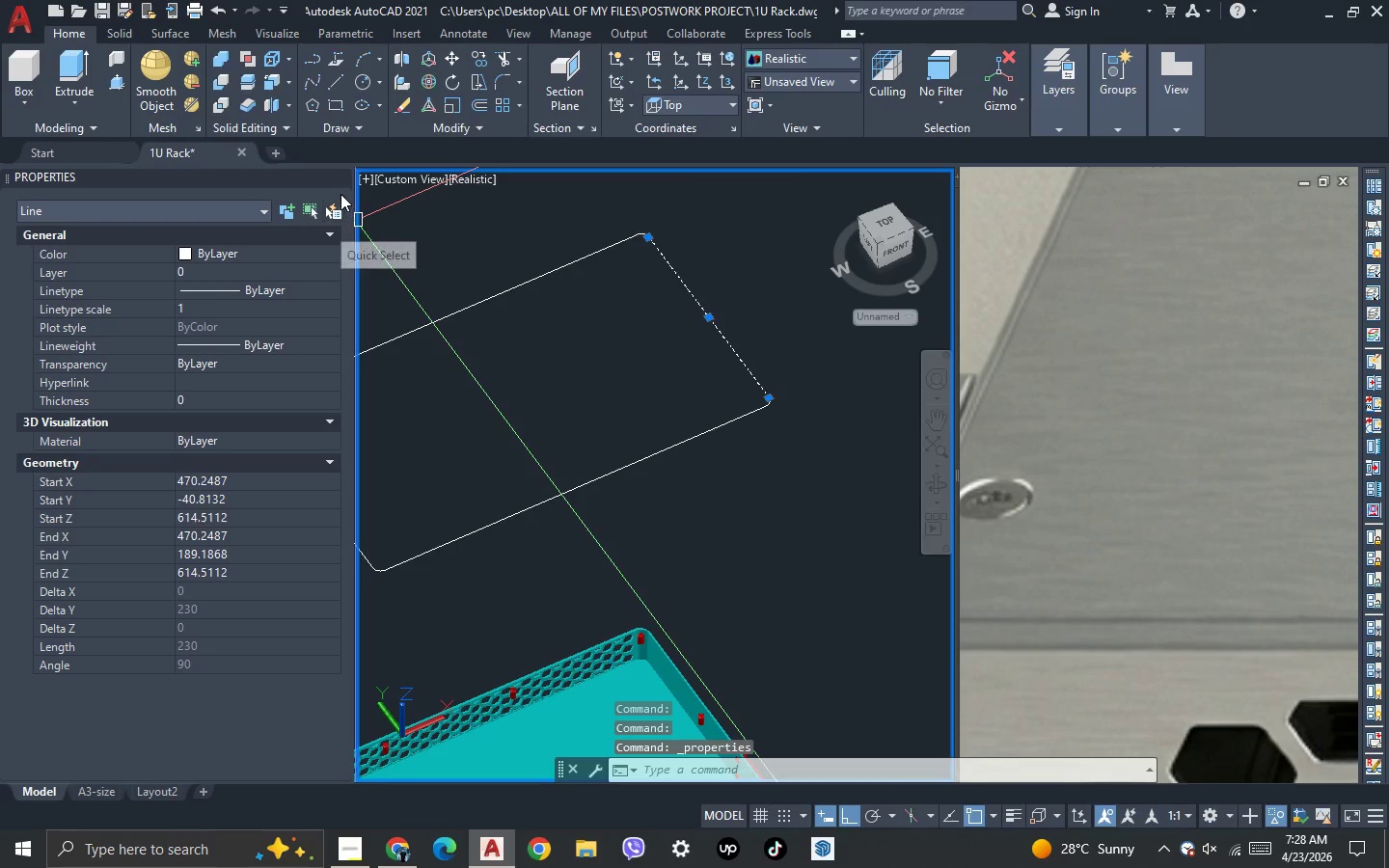 
left_click([344, 176])
 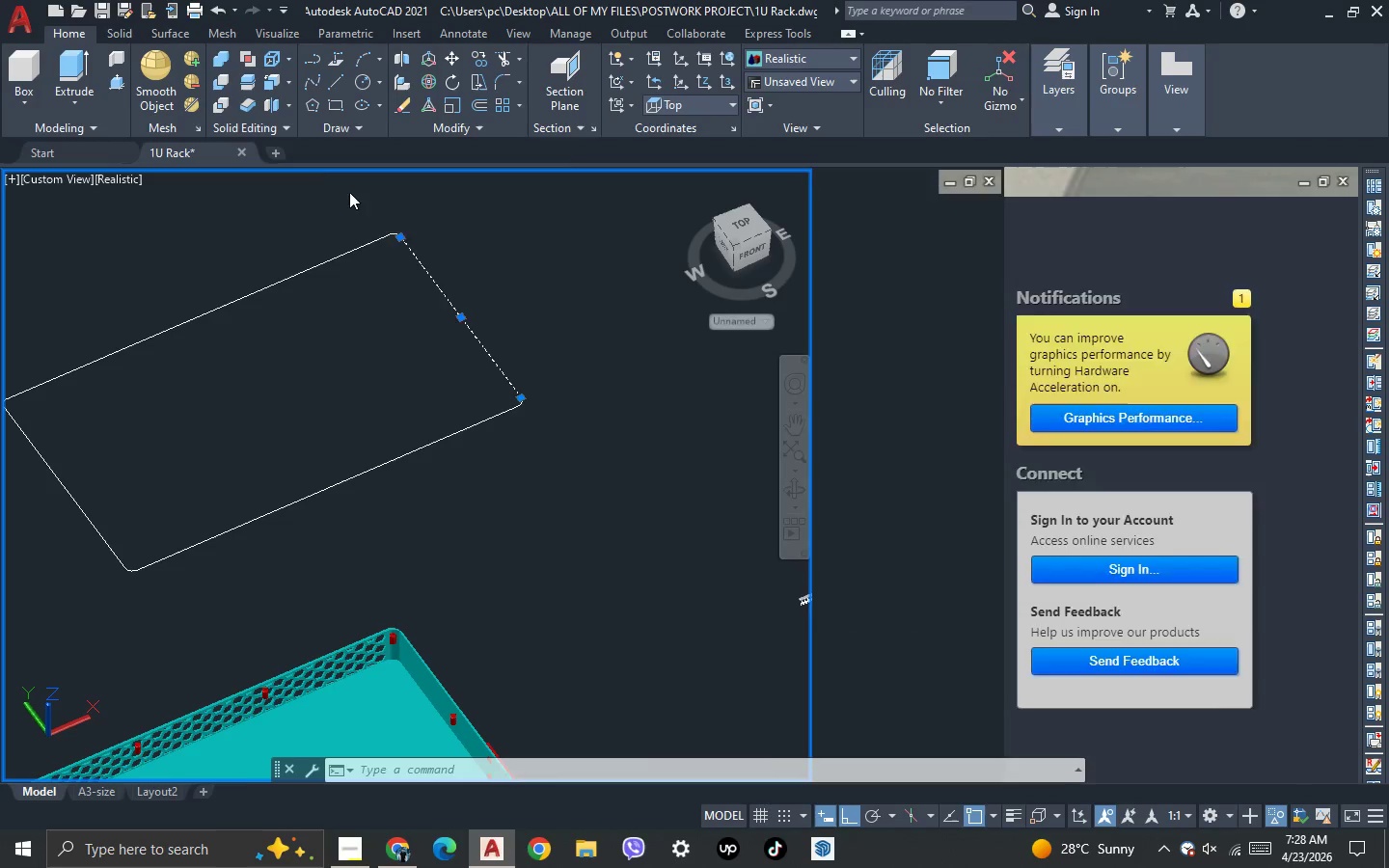 
key(Escape)
 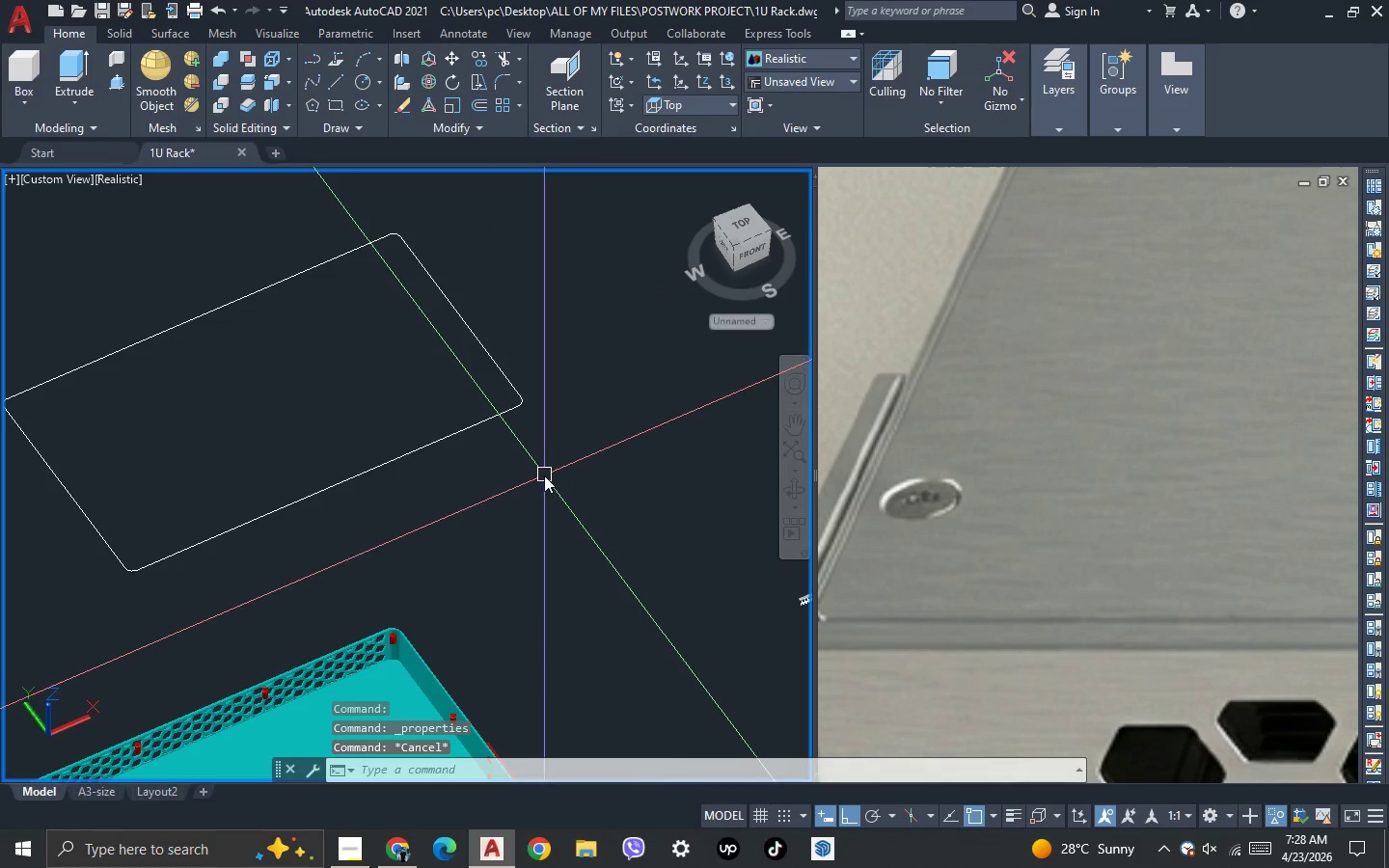 
left_click([563, 493])
 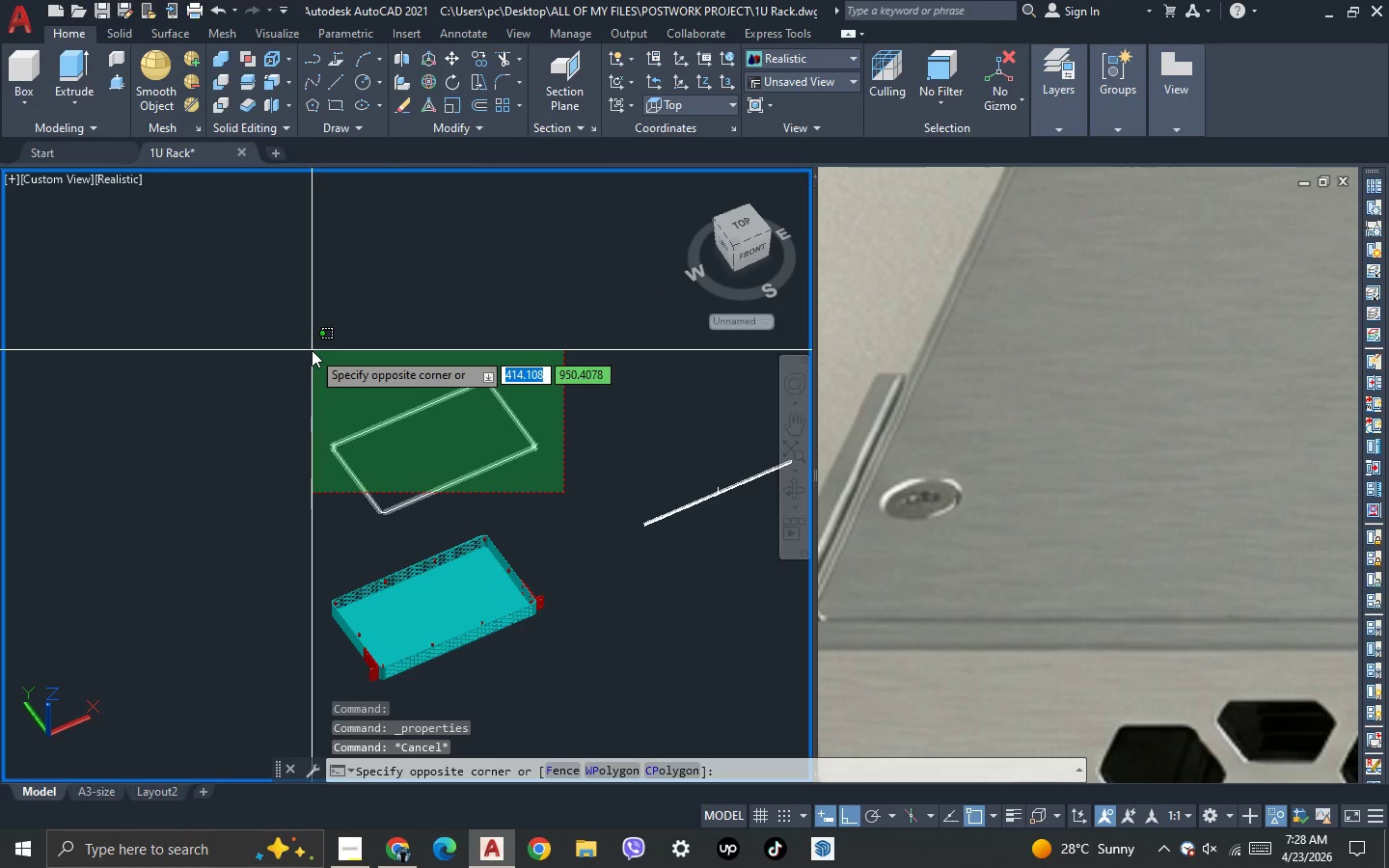 
scroll: coordinate [544, 475], scroll_direction: down, amount: 2.0
 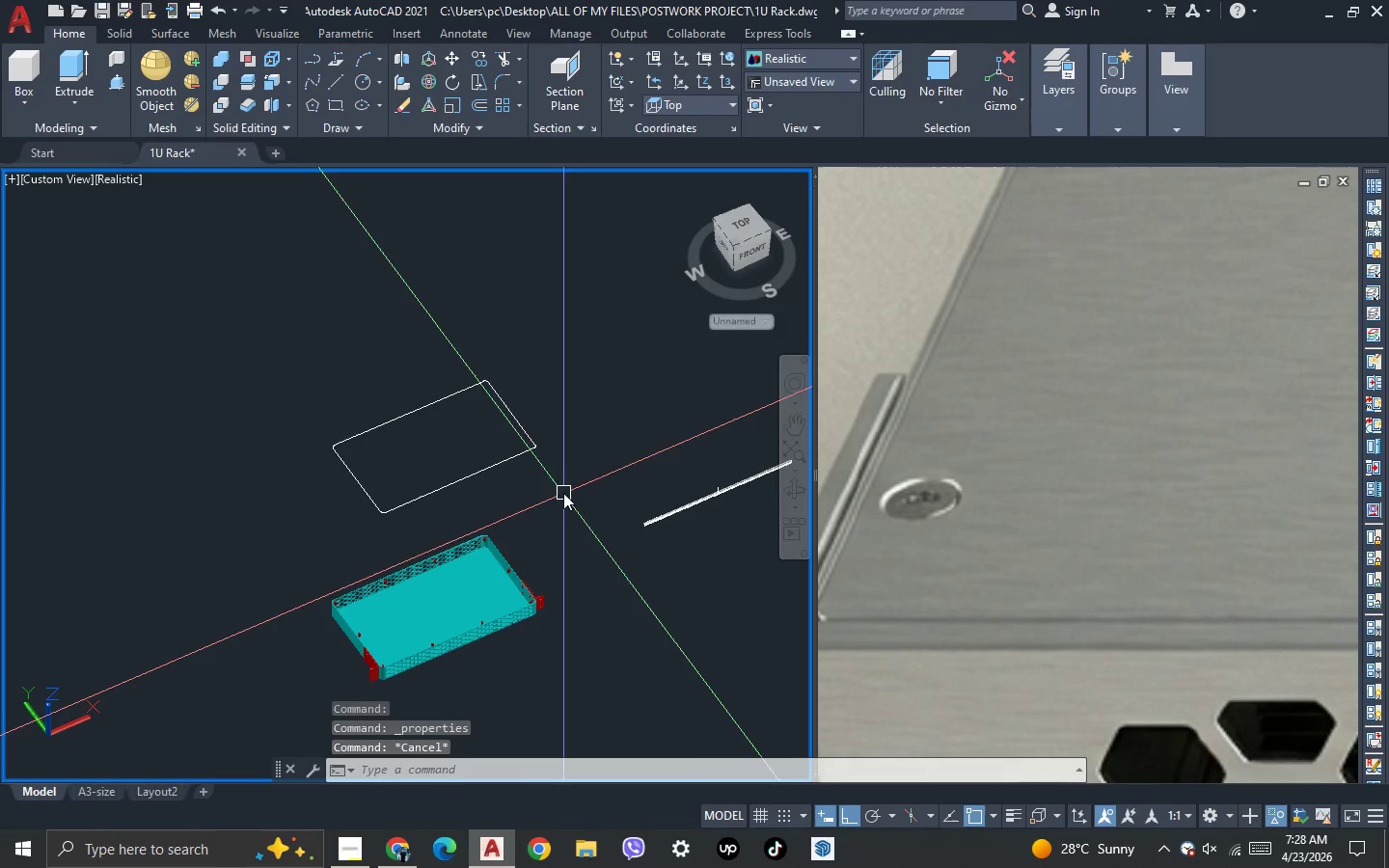 
left_click([312, 350])
 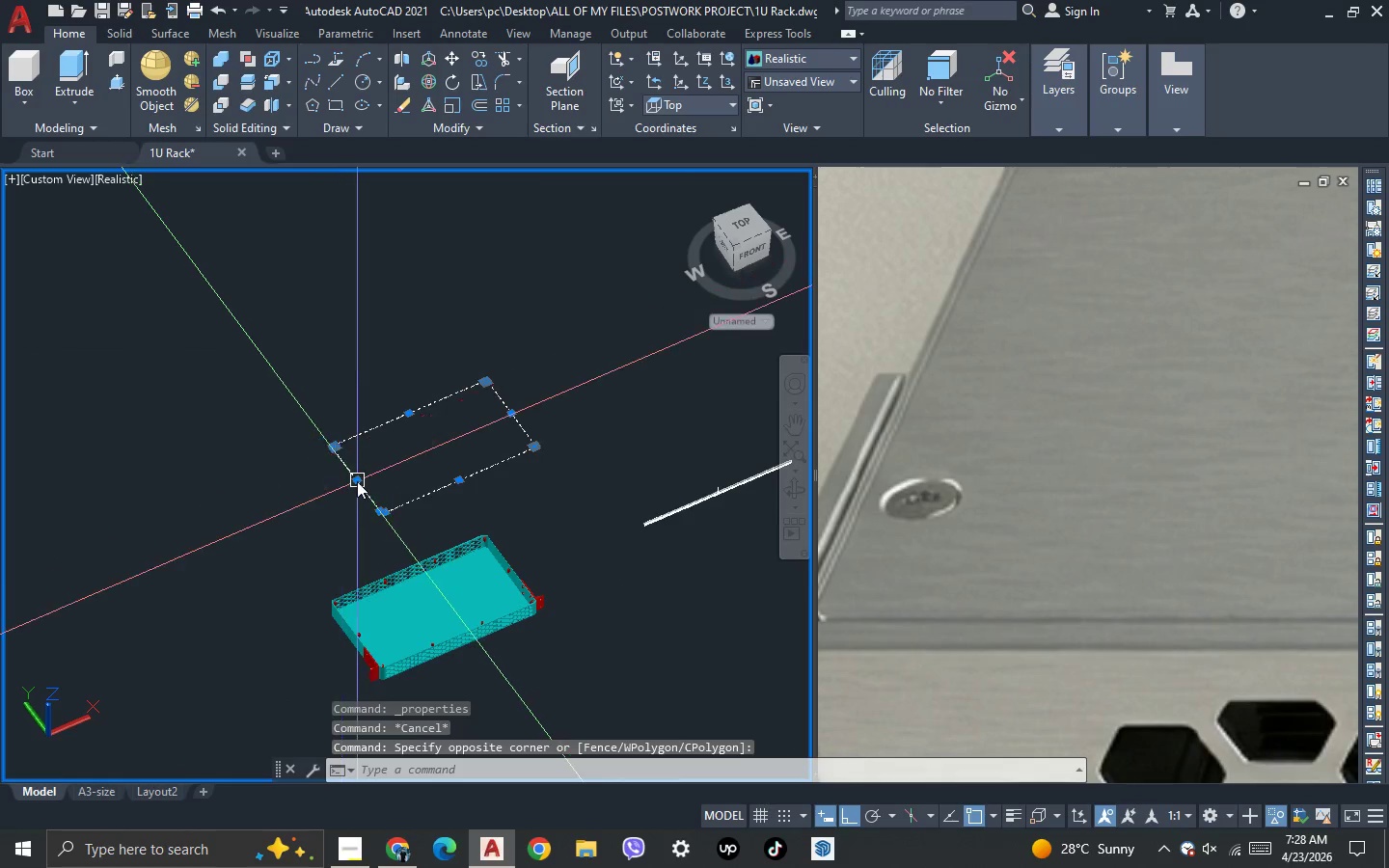 
scroll: coordinate [357, 481], scroll_direction: up, amount: 2.0
 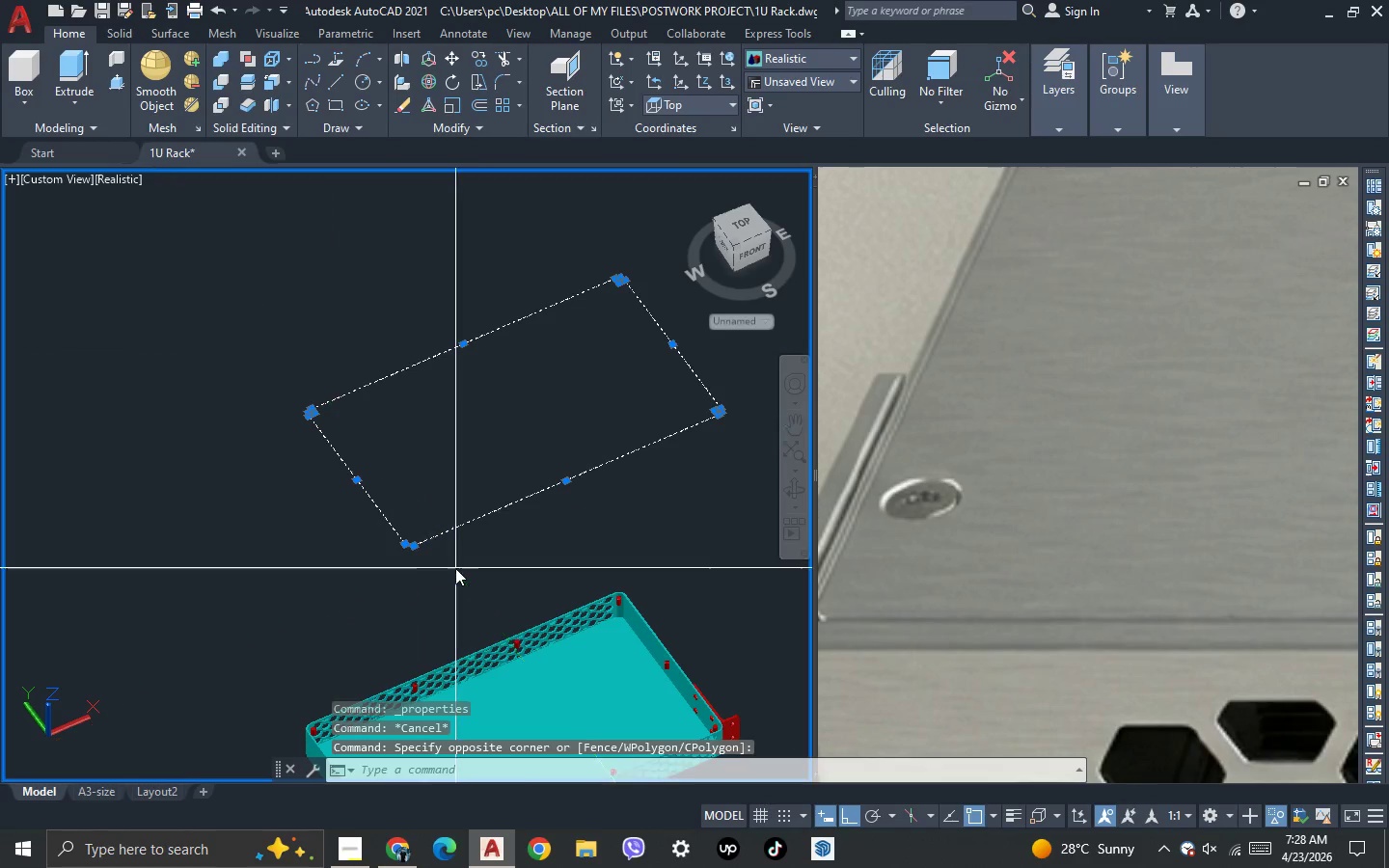 
double_click([364, 492])
 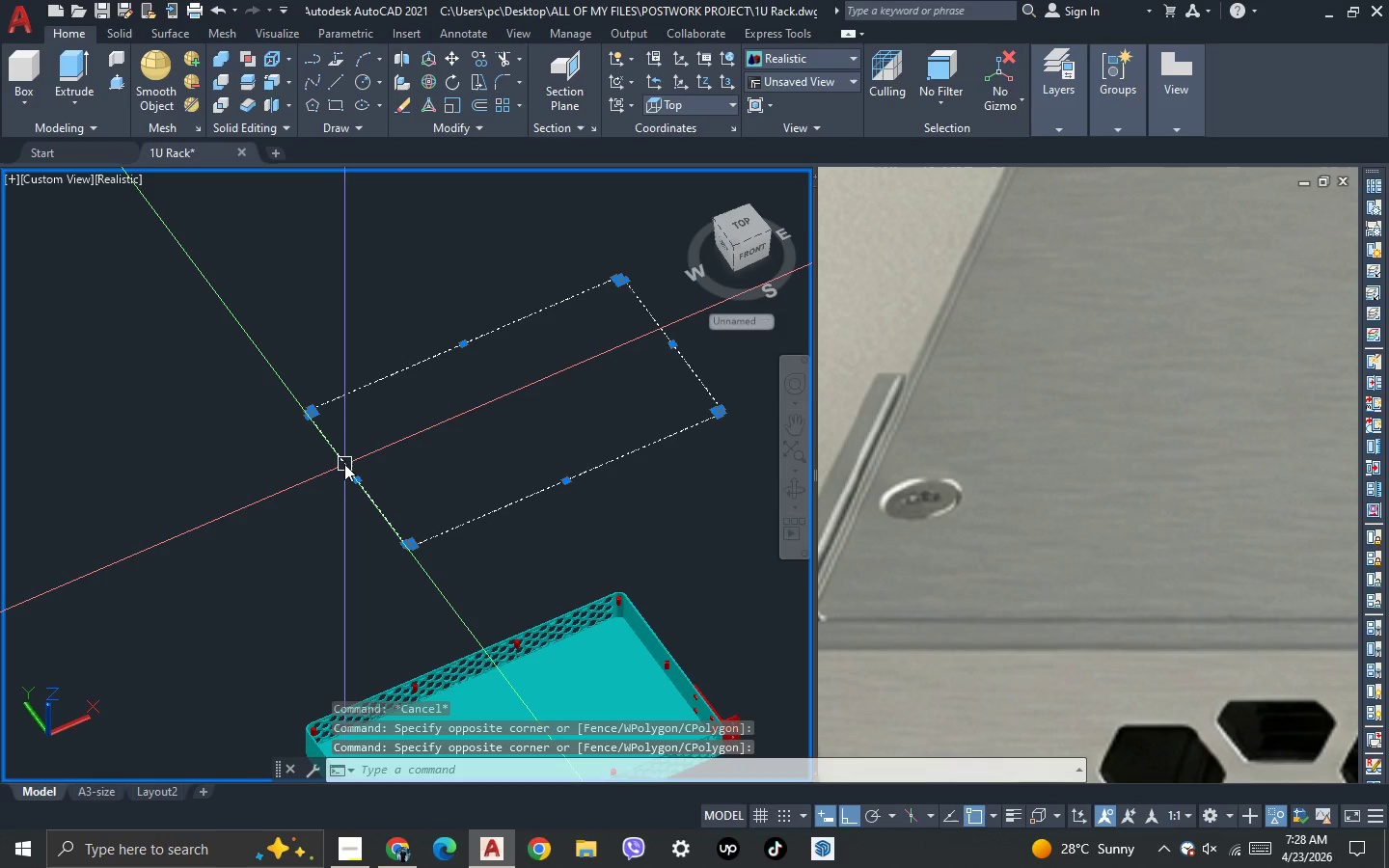 
key(J)
 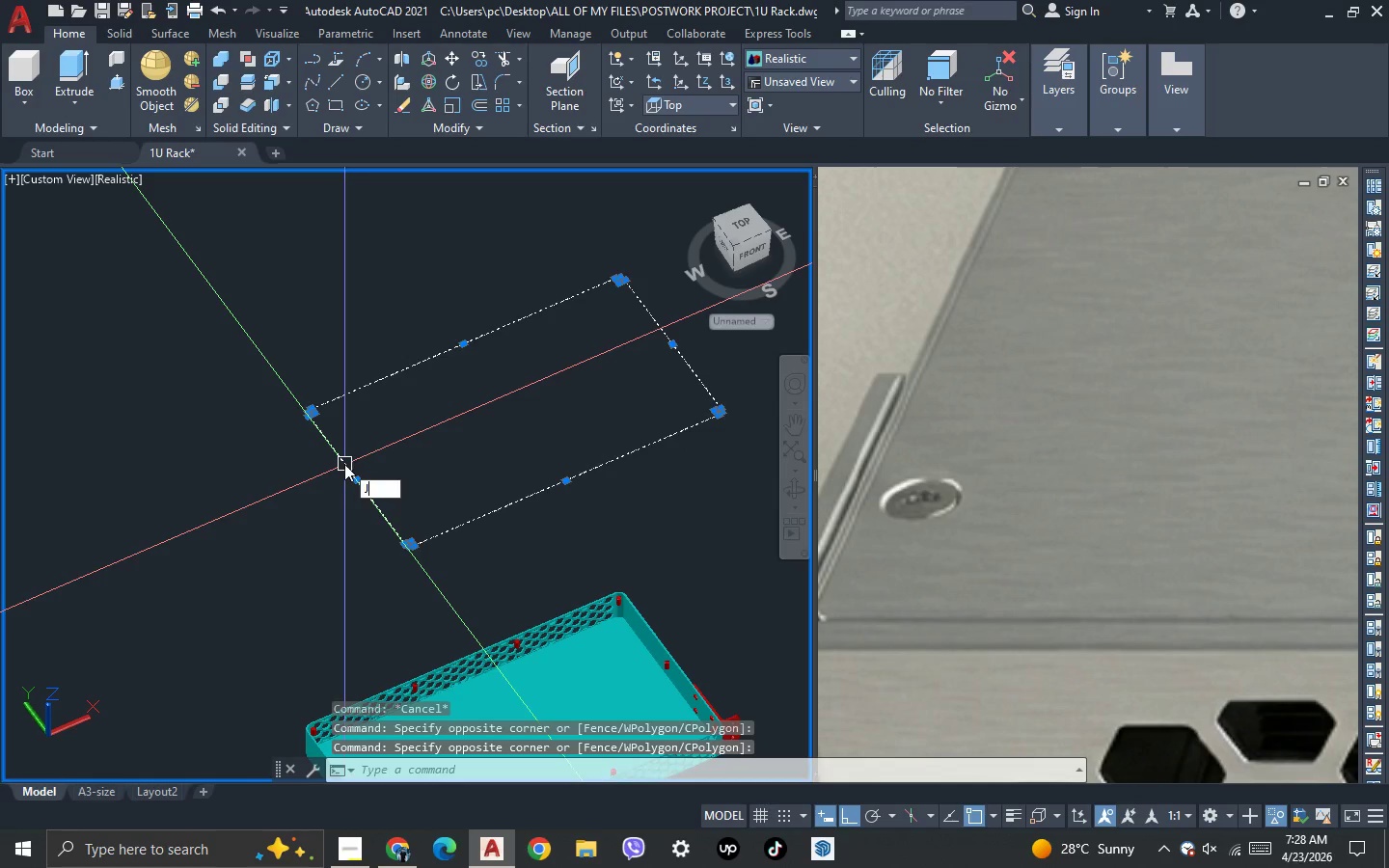 
key(Space)
 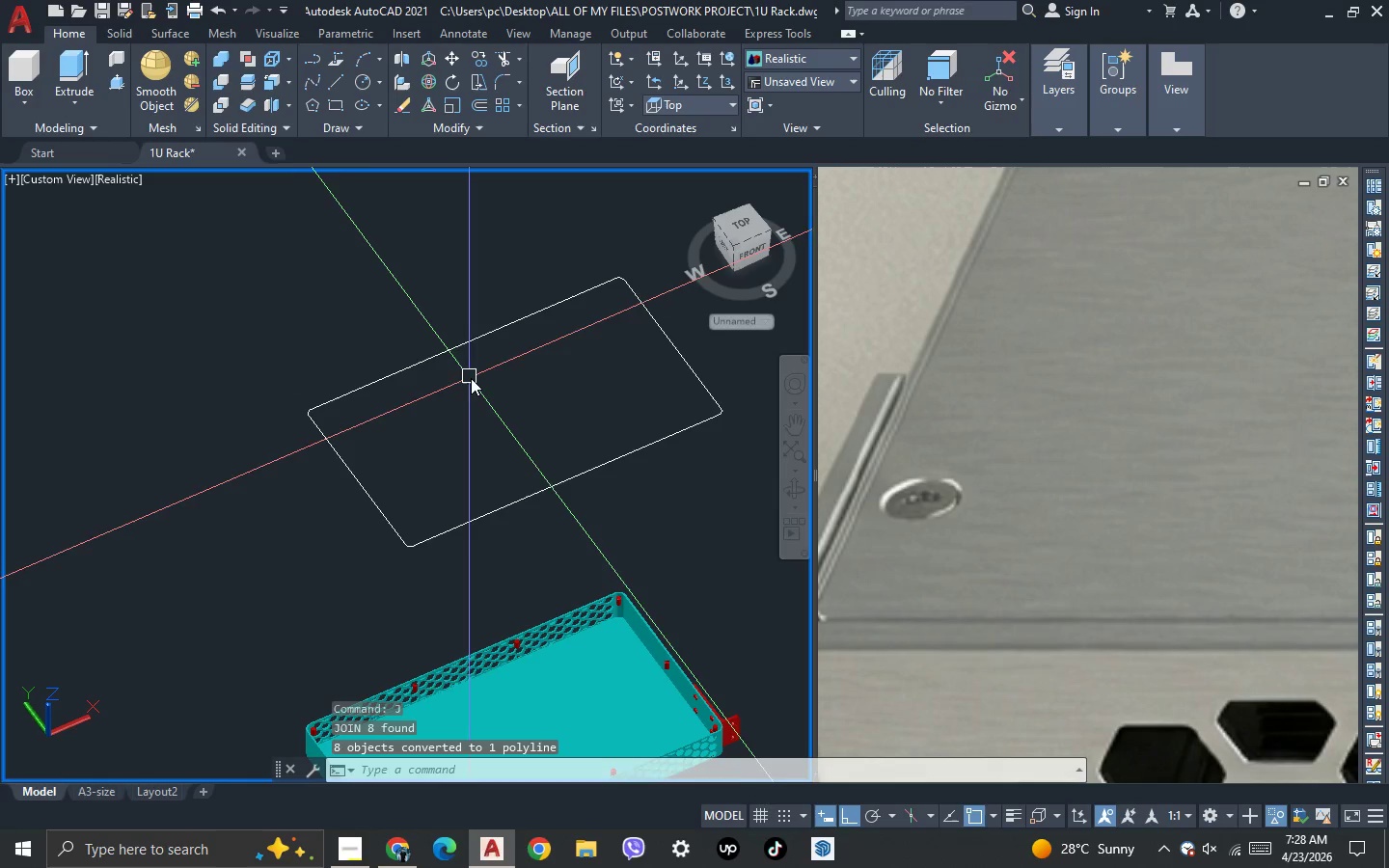 
double_click([434, 308])
 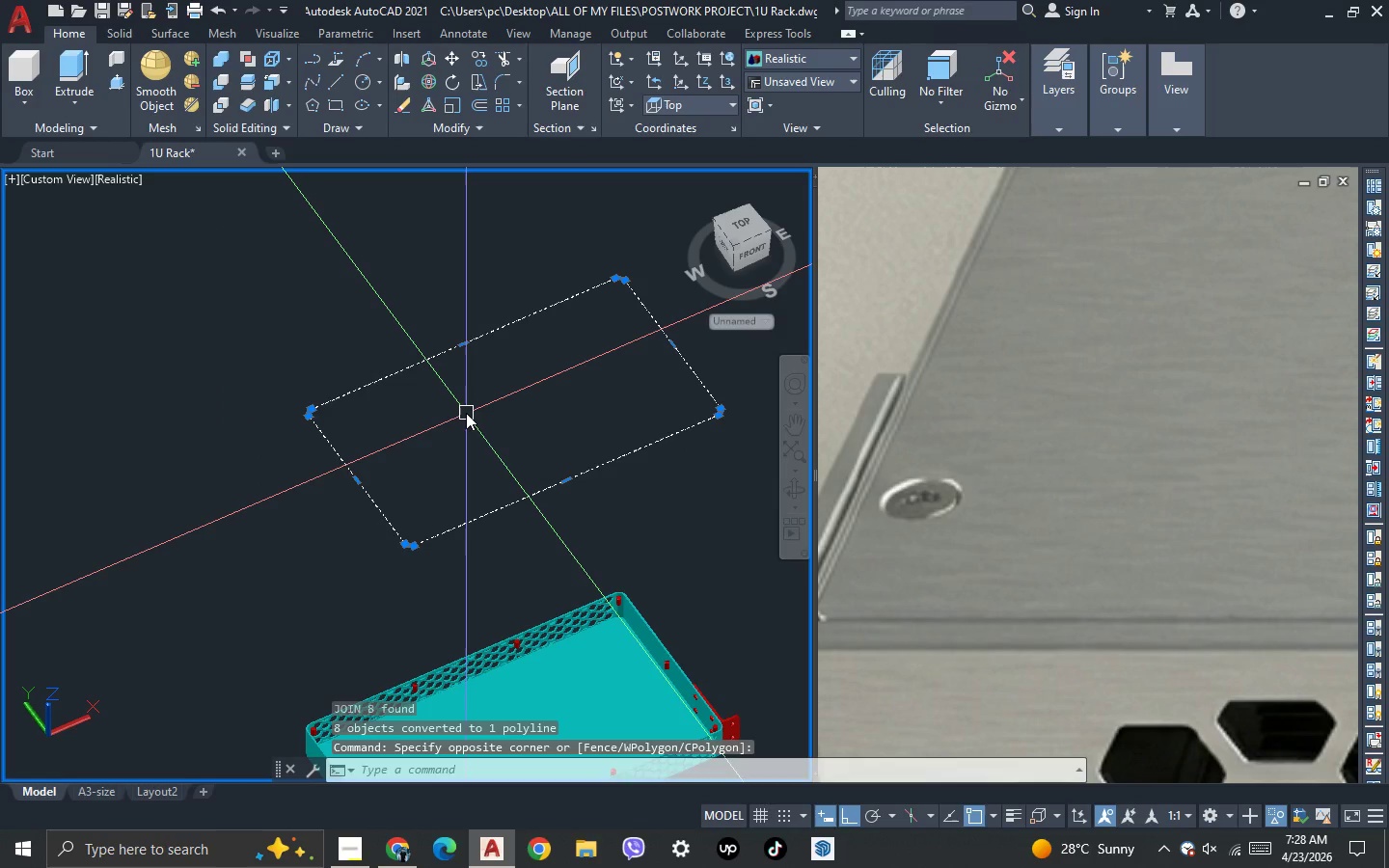 
key(O)
 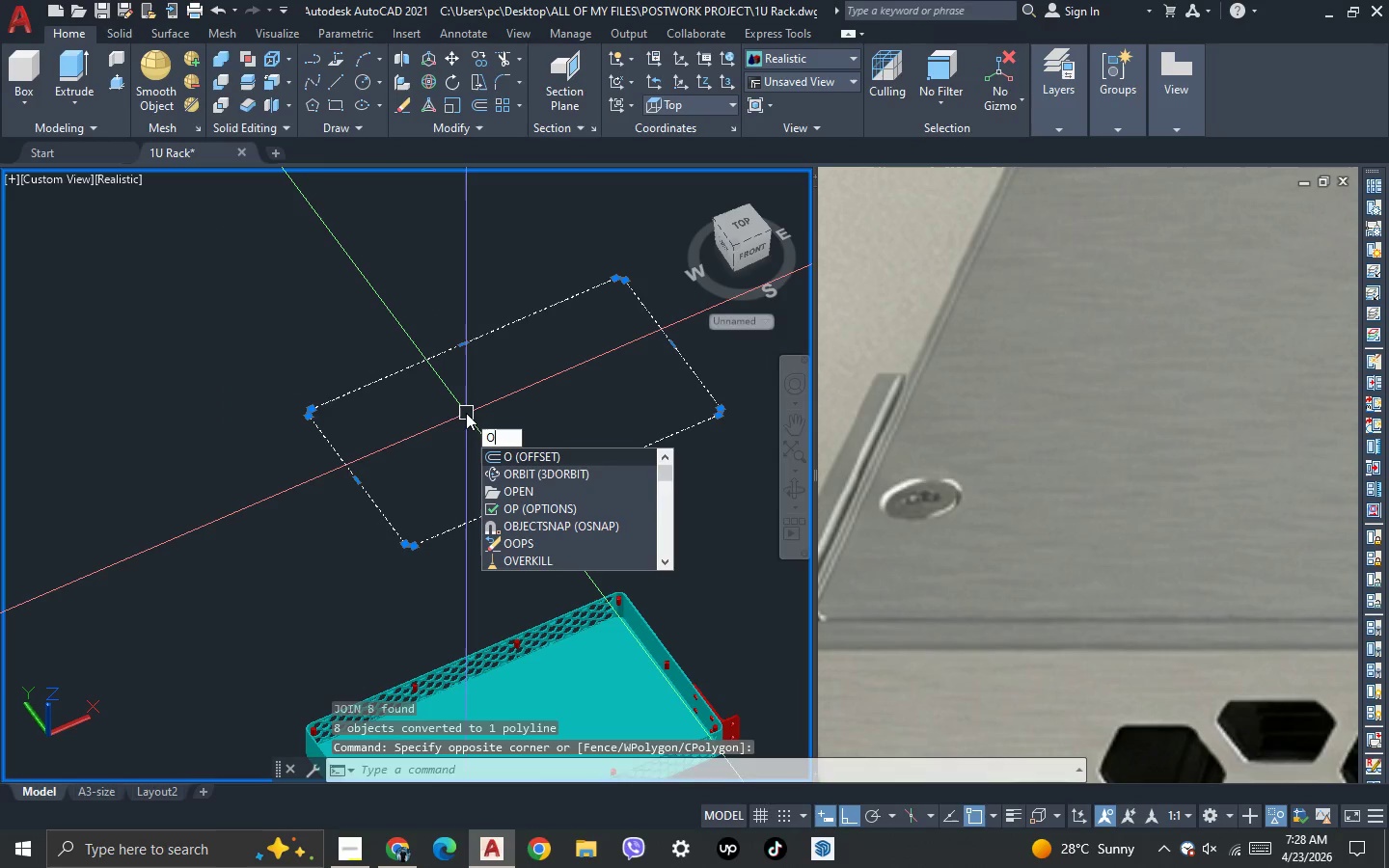 
key(Enter)
 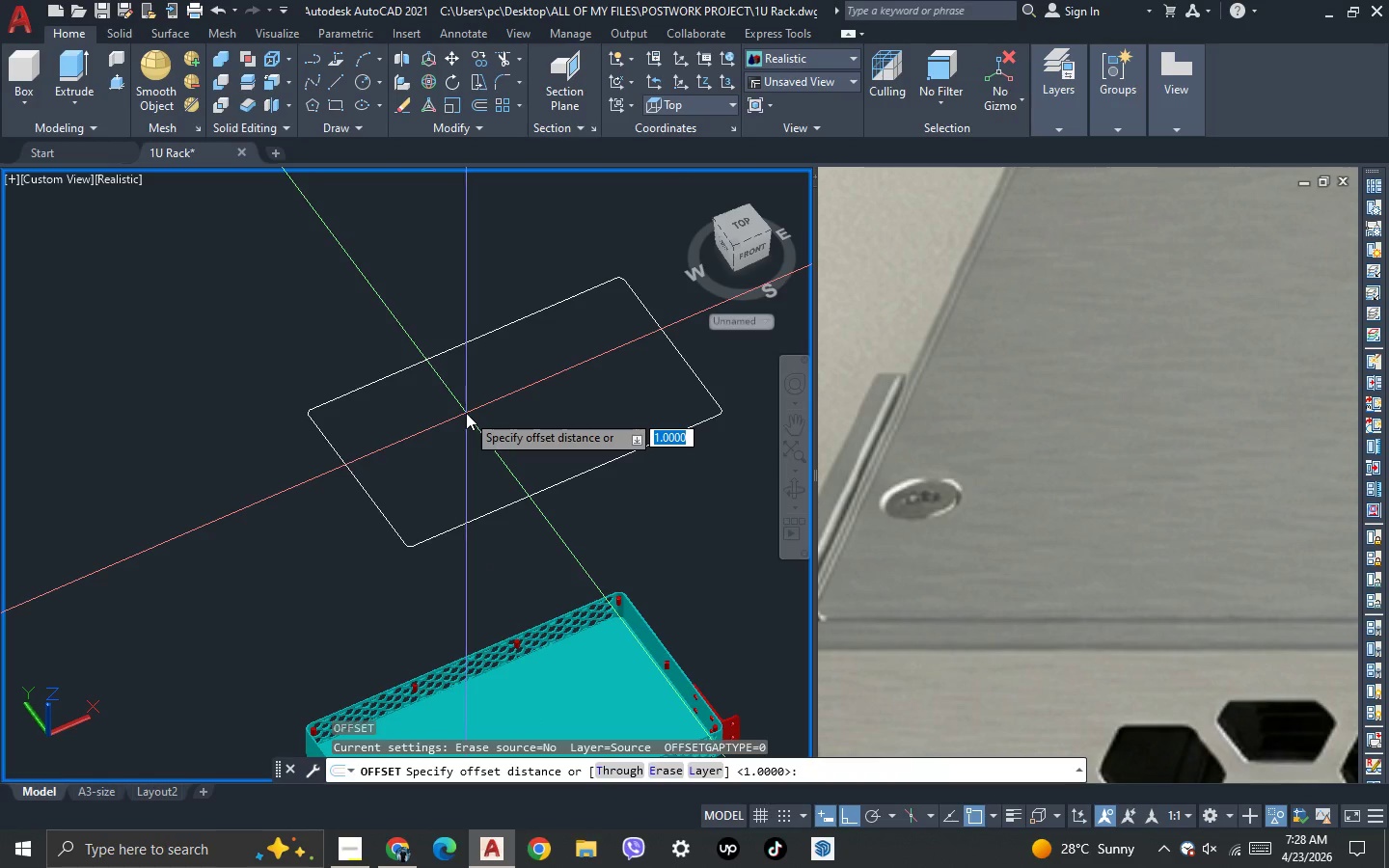 
key(5)
 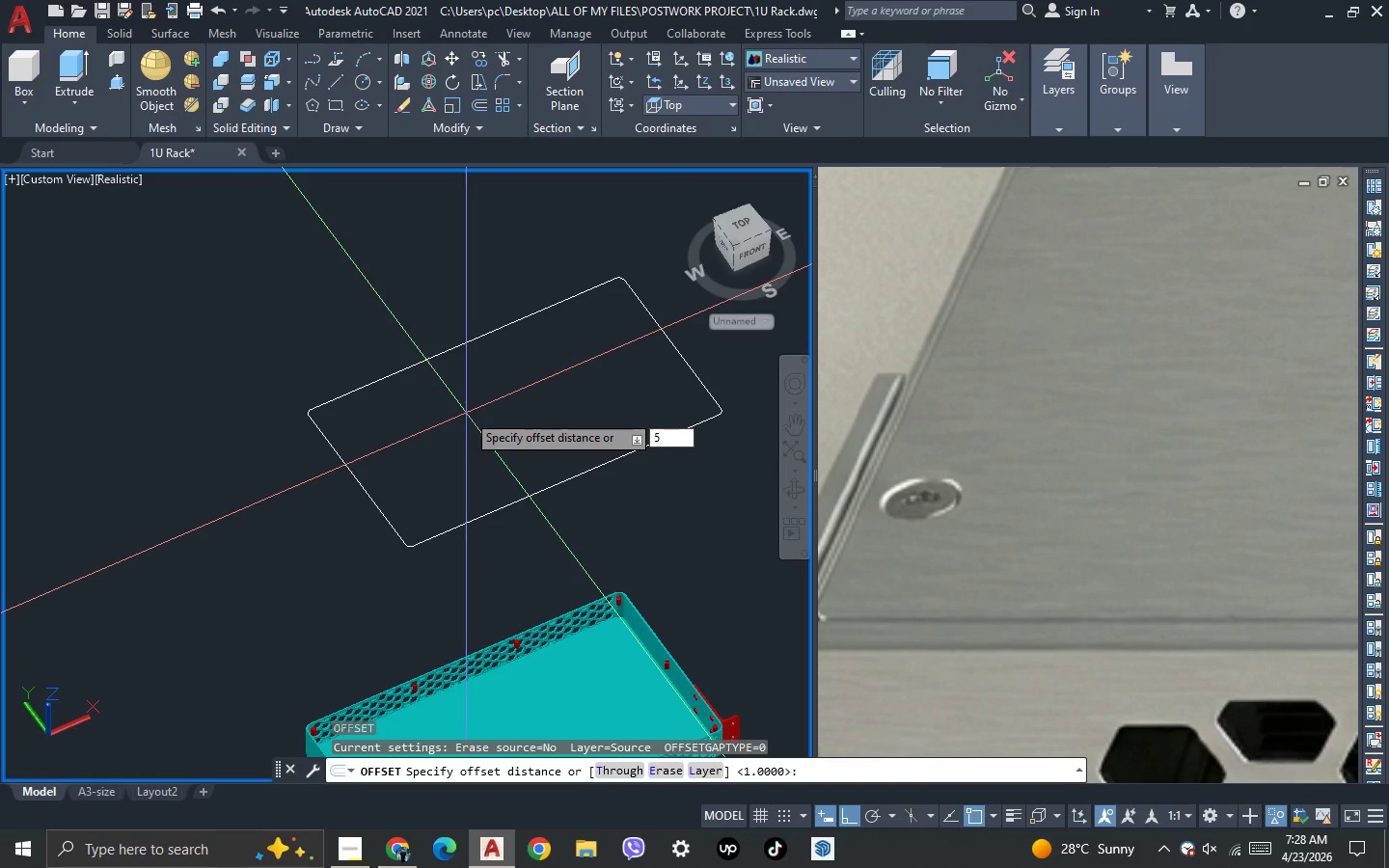 
key(Space)
 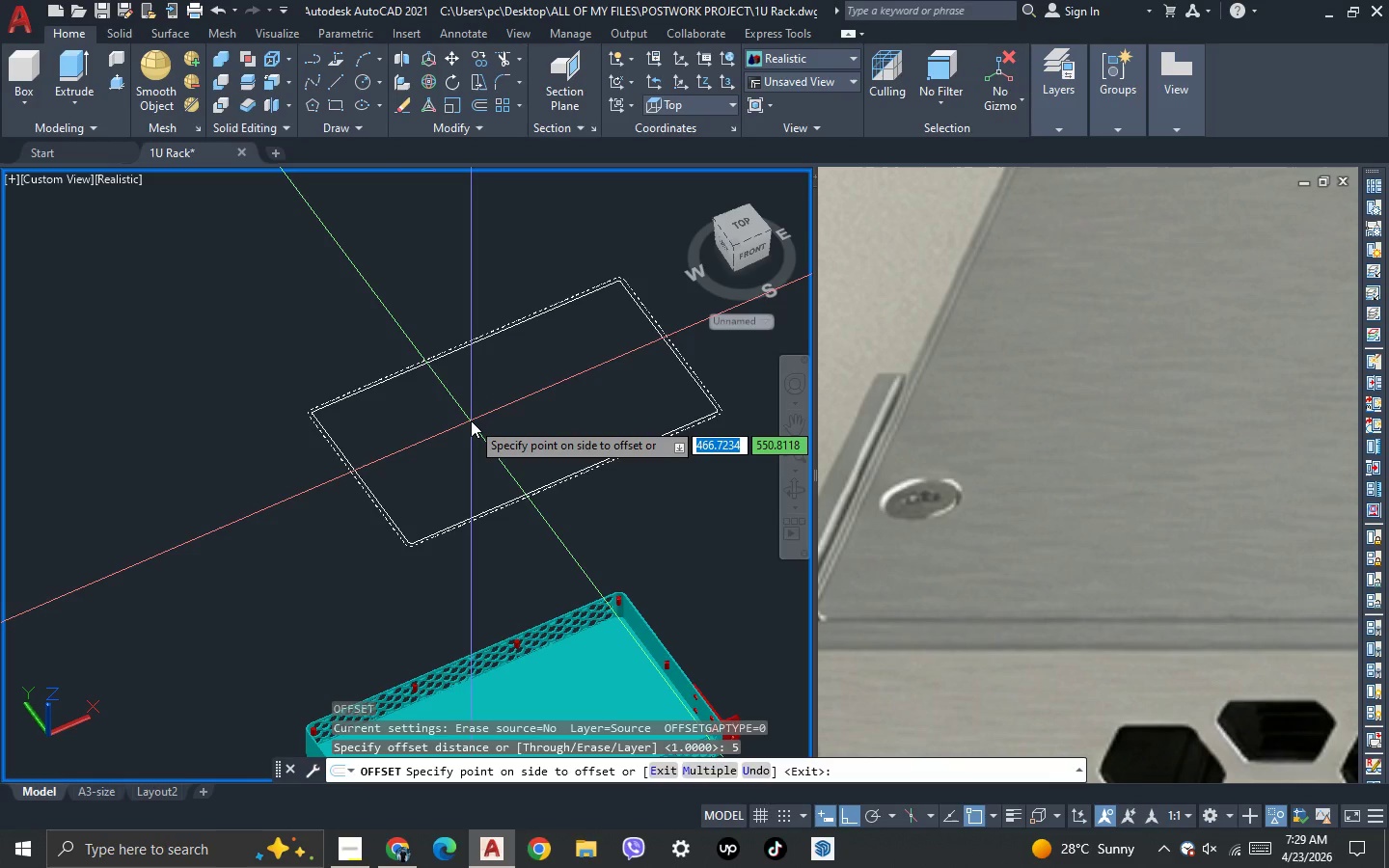 
key(Escape)
 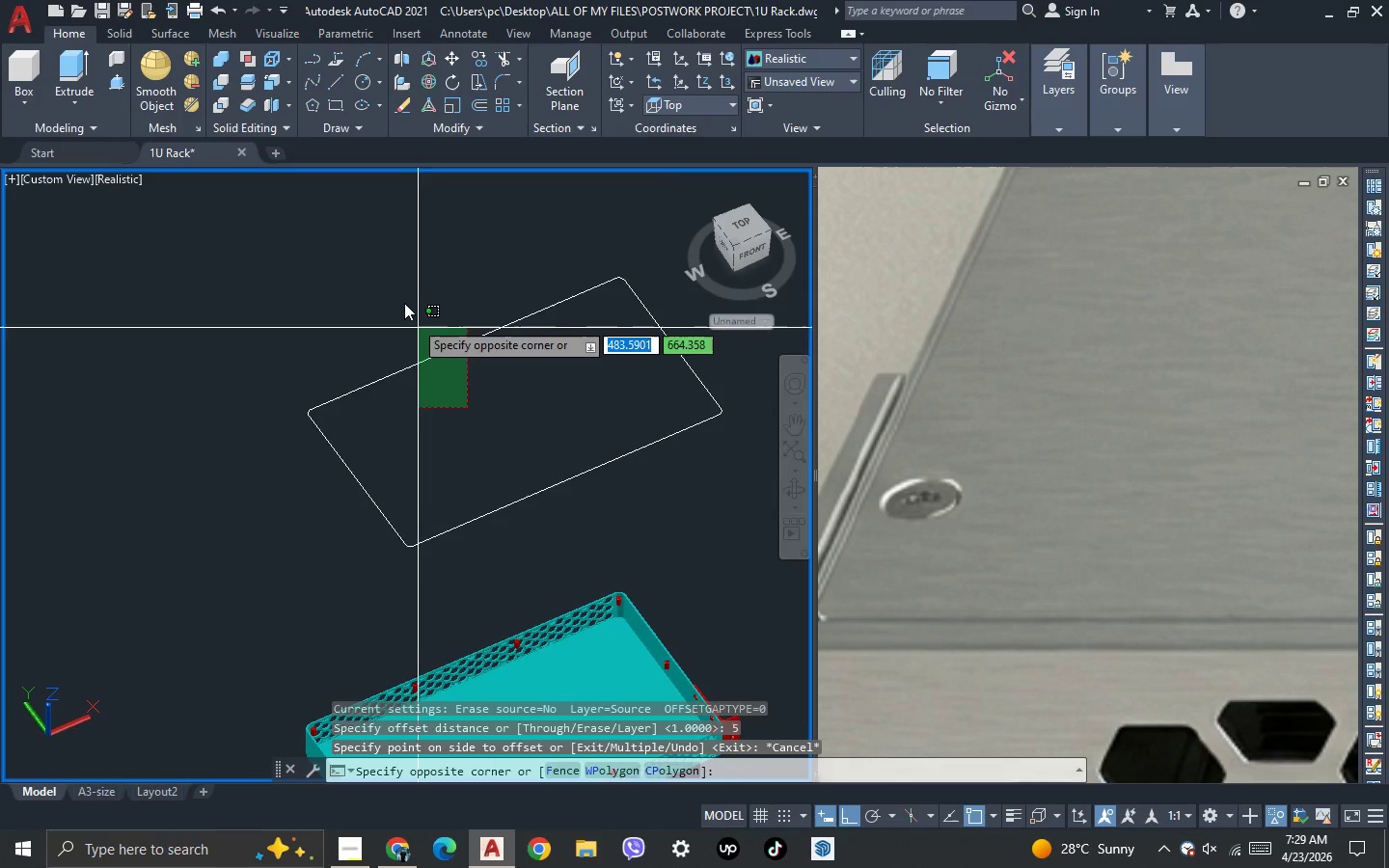 
double_click([400, 297])
 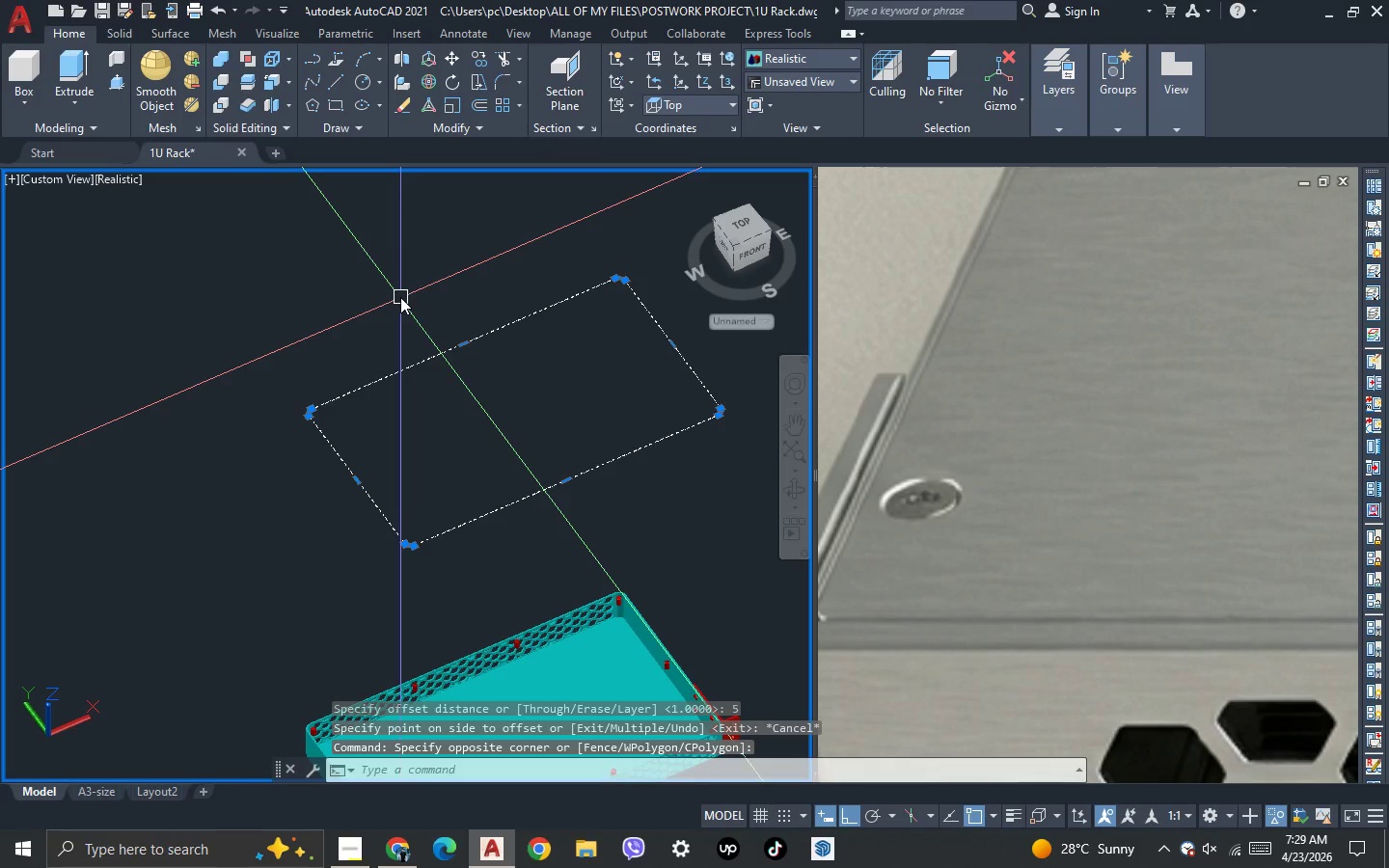 
key(O)
 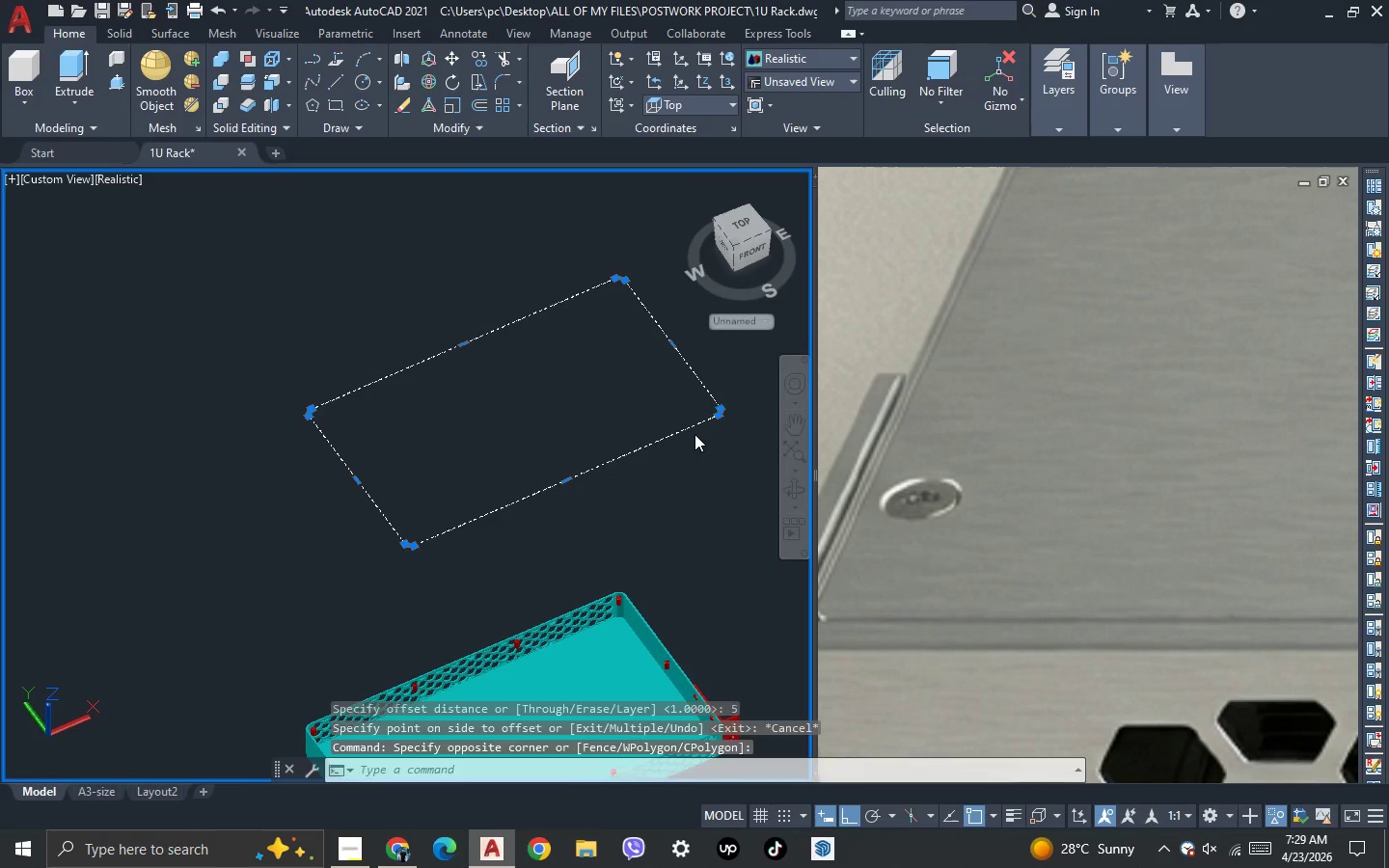 
key(Enter)
 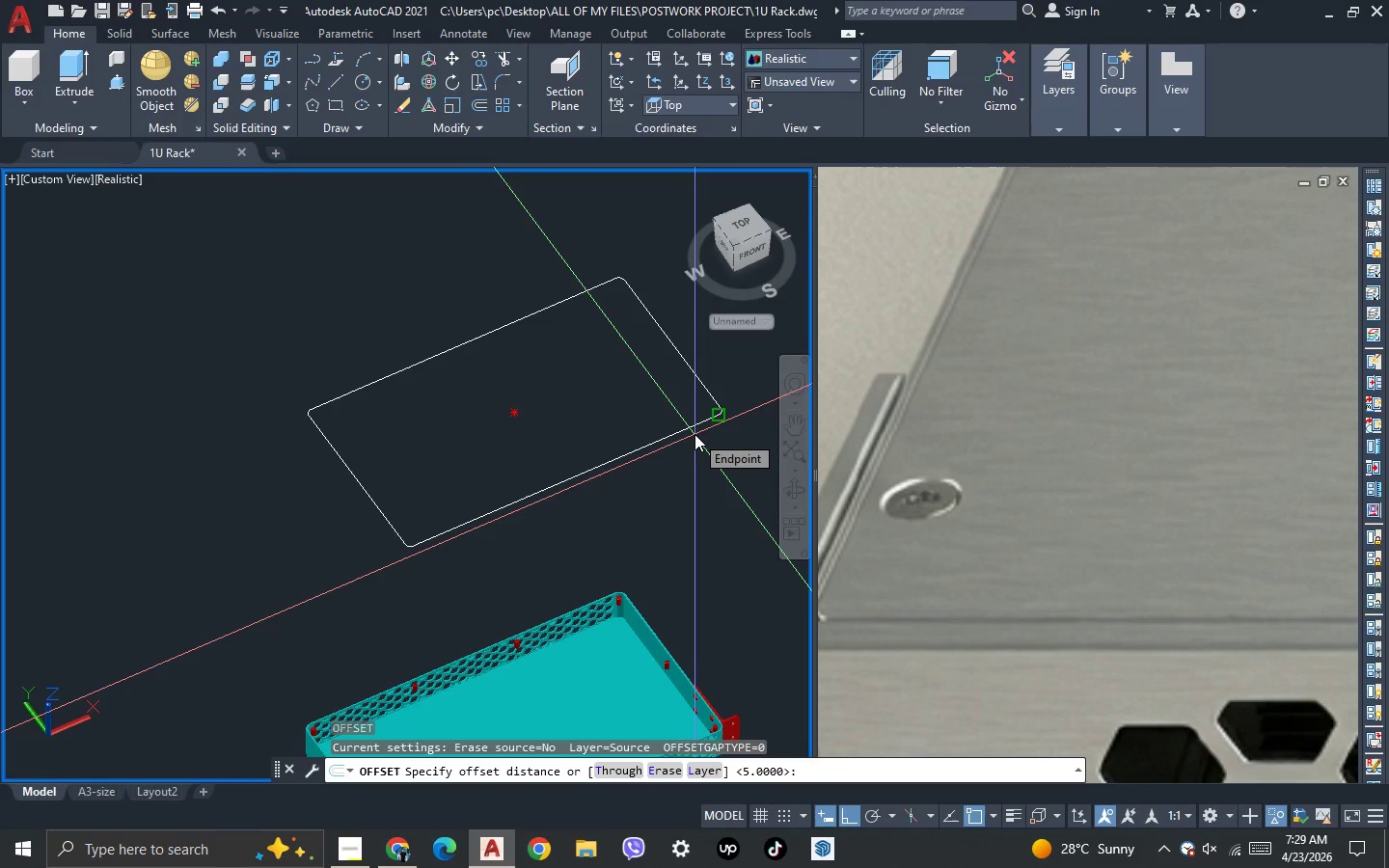 
type(20 )
 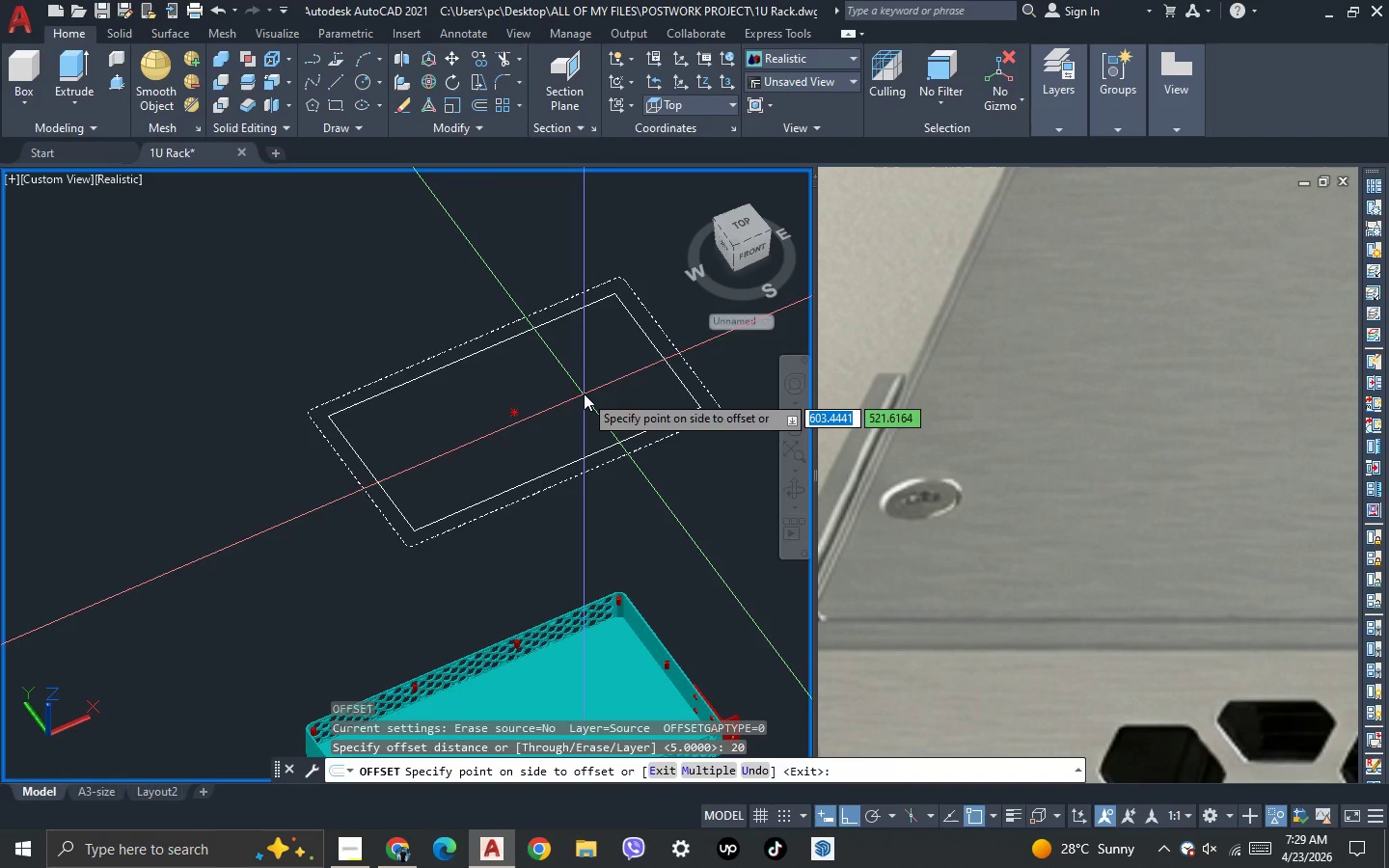 
left_click([584, 393])
 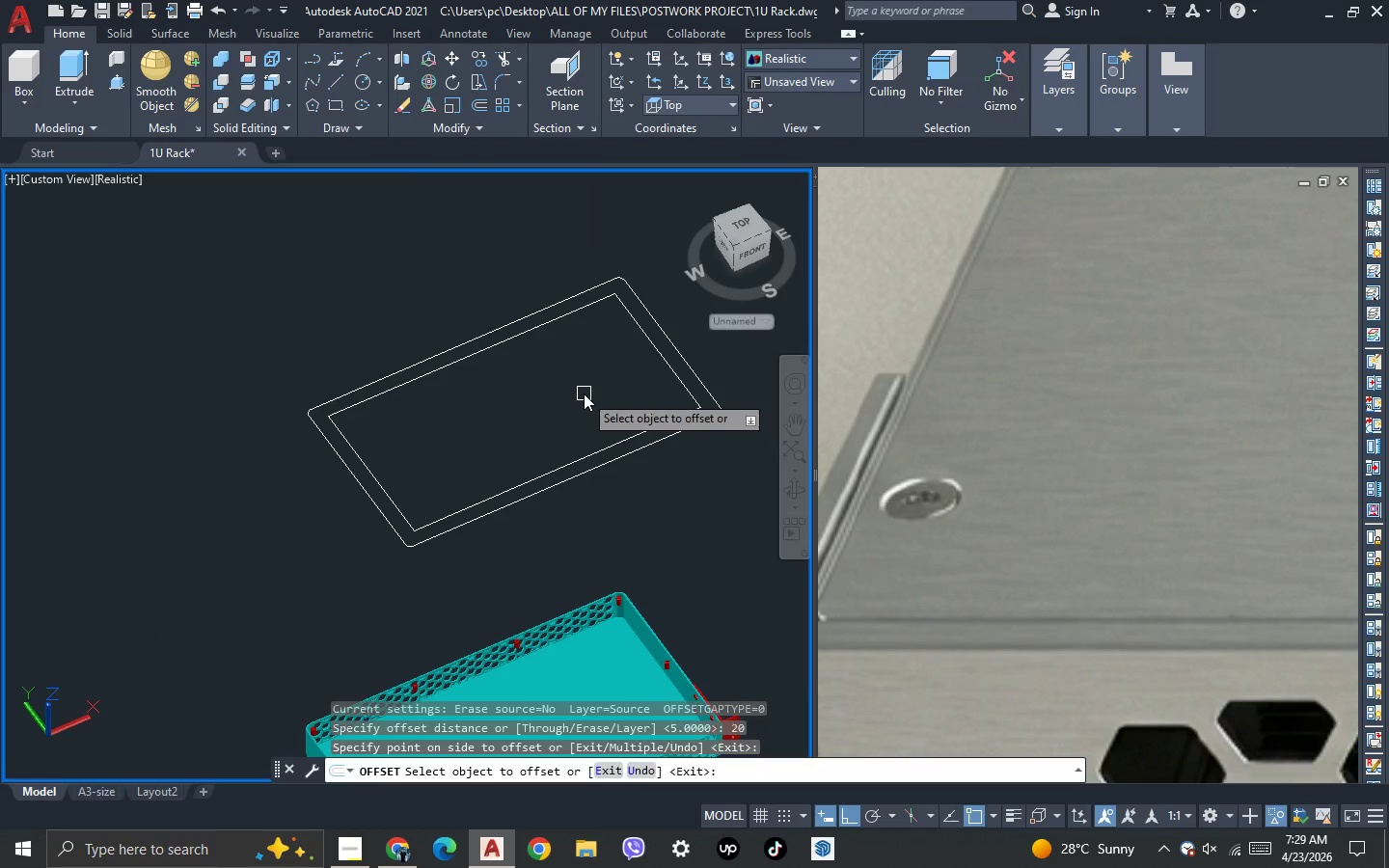 
key(Escape)
 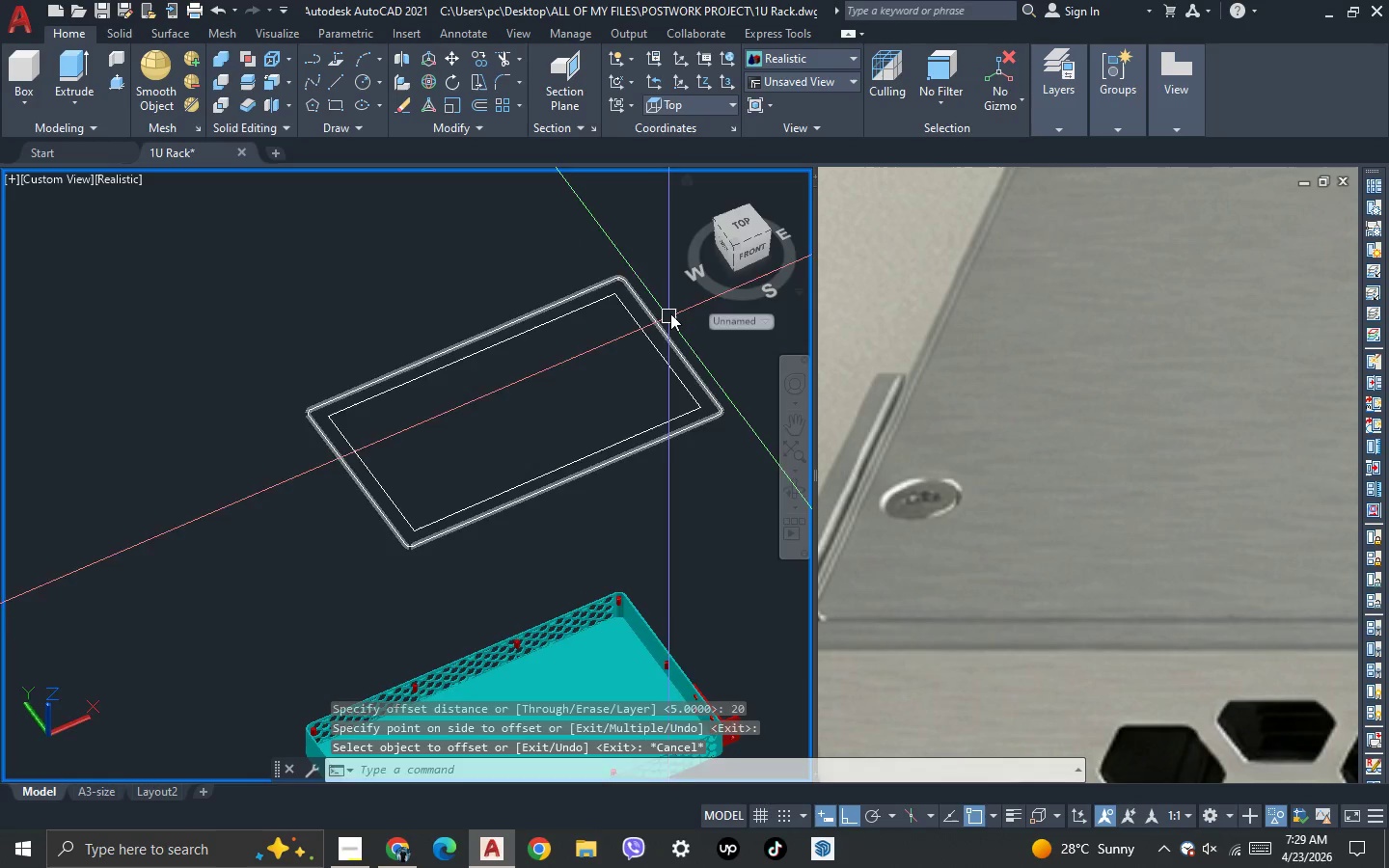 
scroll: coordinate [508, 232], scroll_direction: up, amount: 5.0
 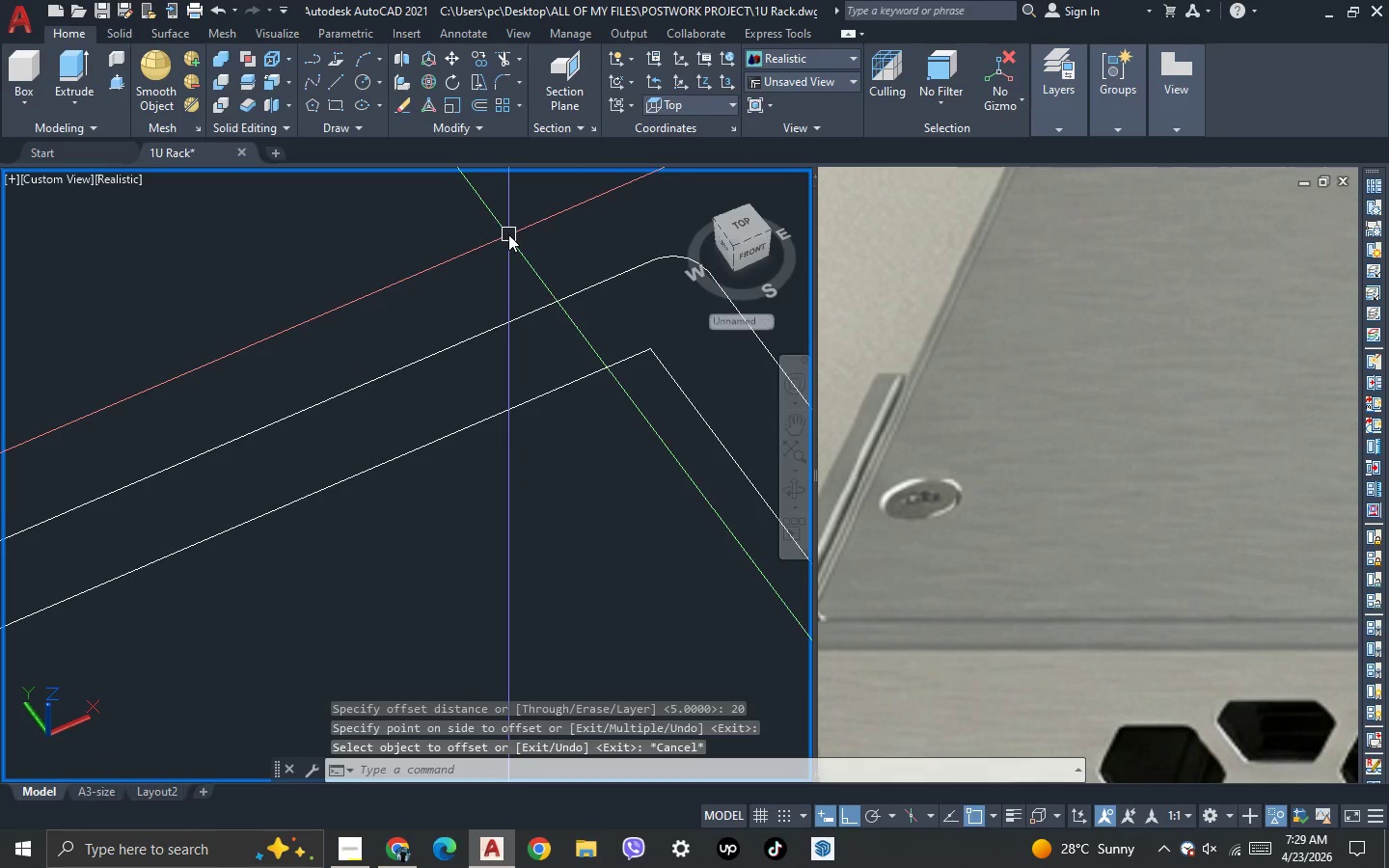 
scroll: coordinate [507, 236], scroll_direction: down, amount: 4.0
 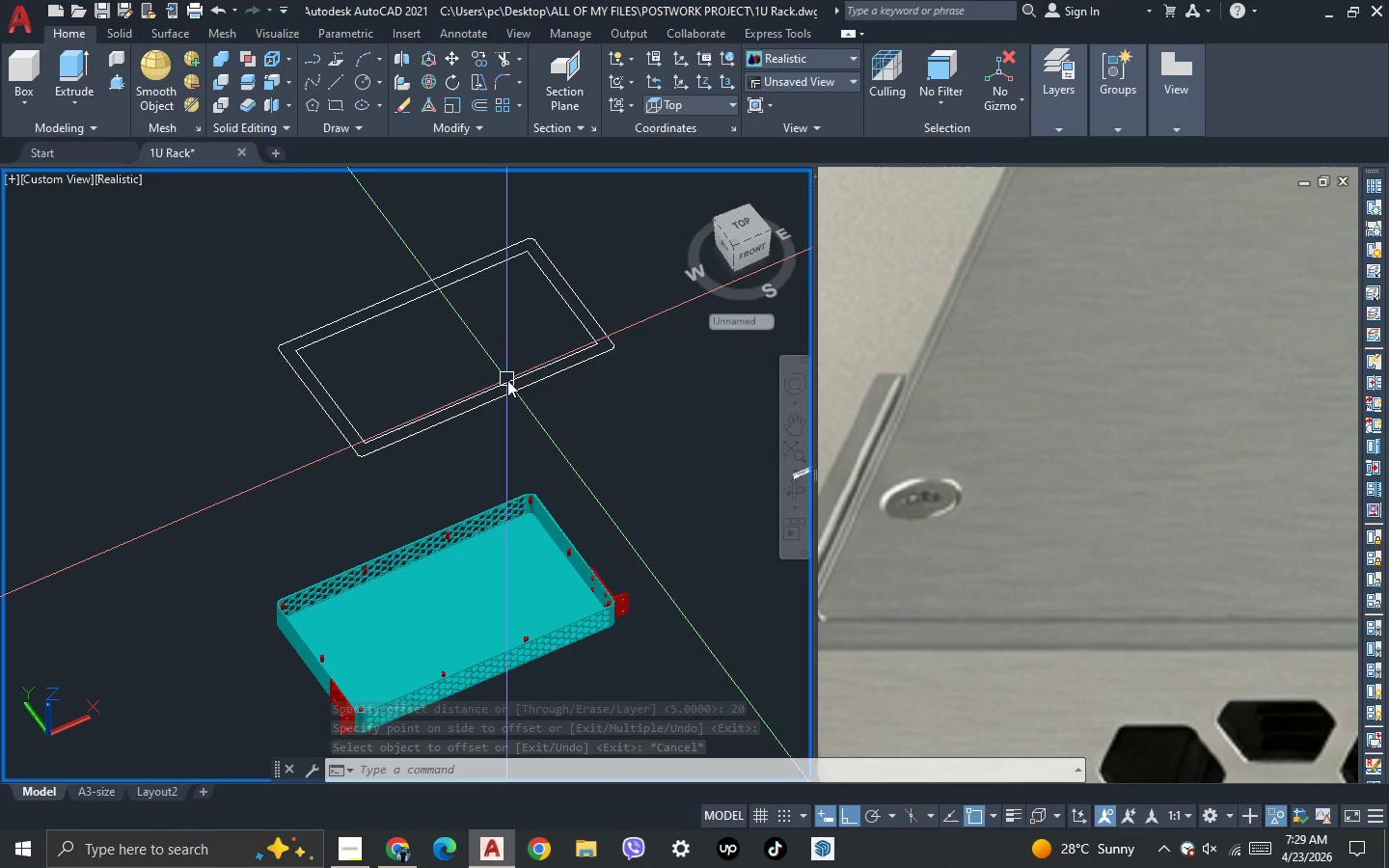 
double_click([499, 348])
 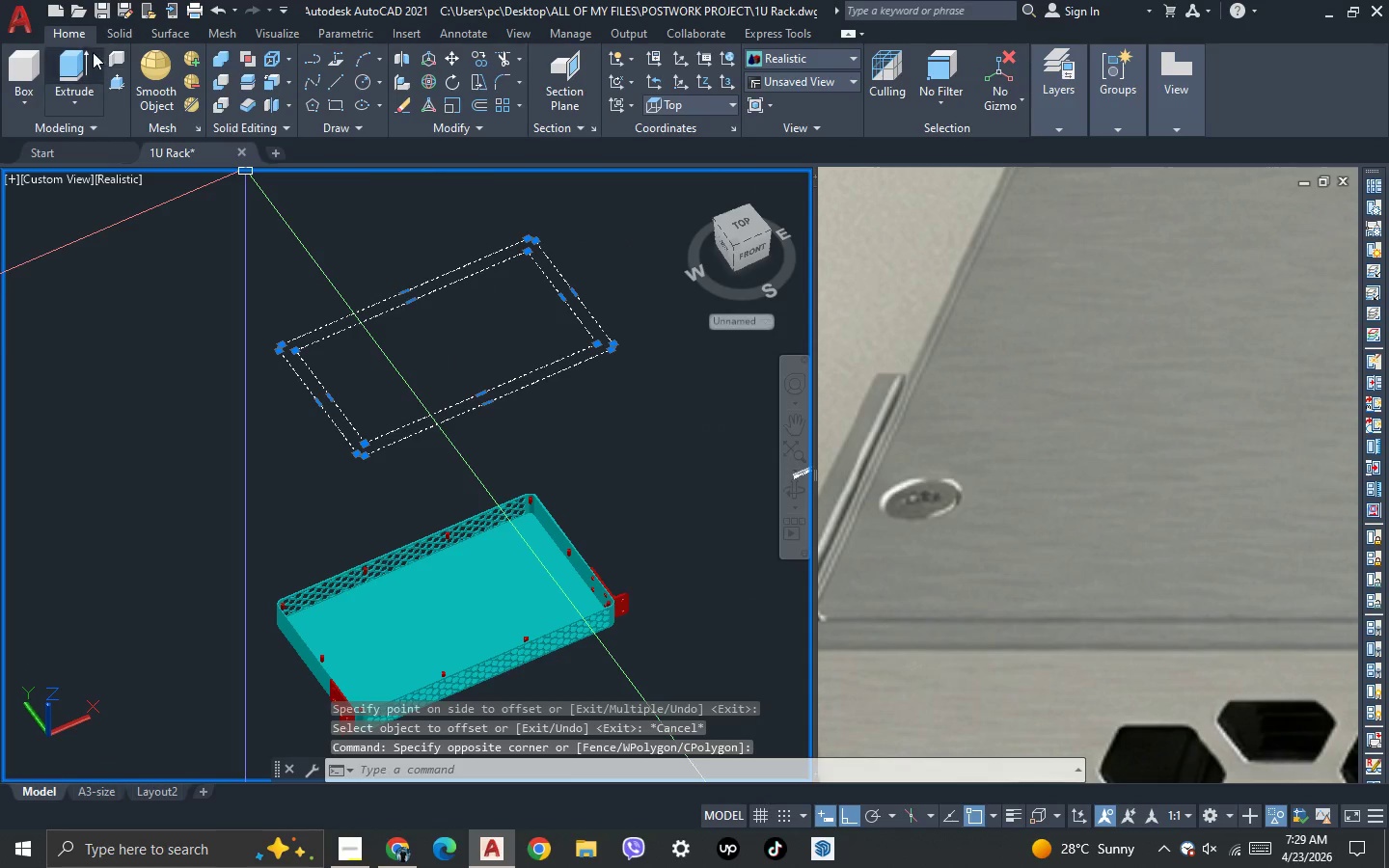 
mouse_move([75, 86])
 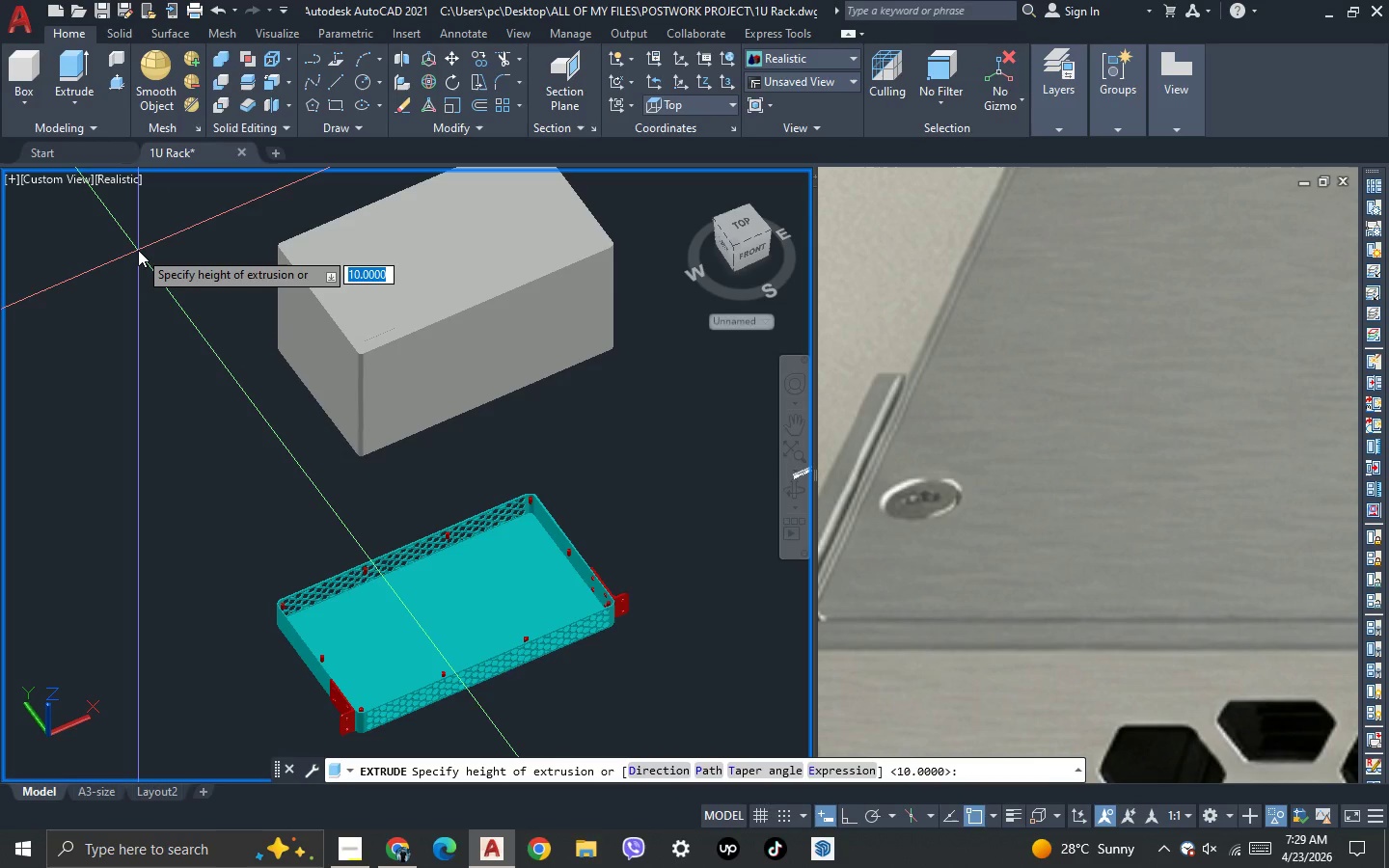 
key(3)
 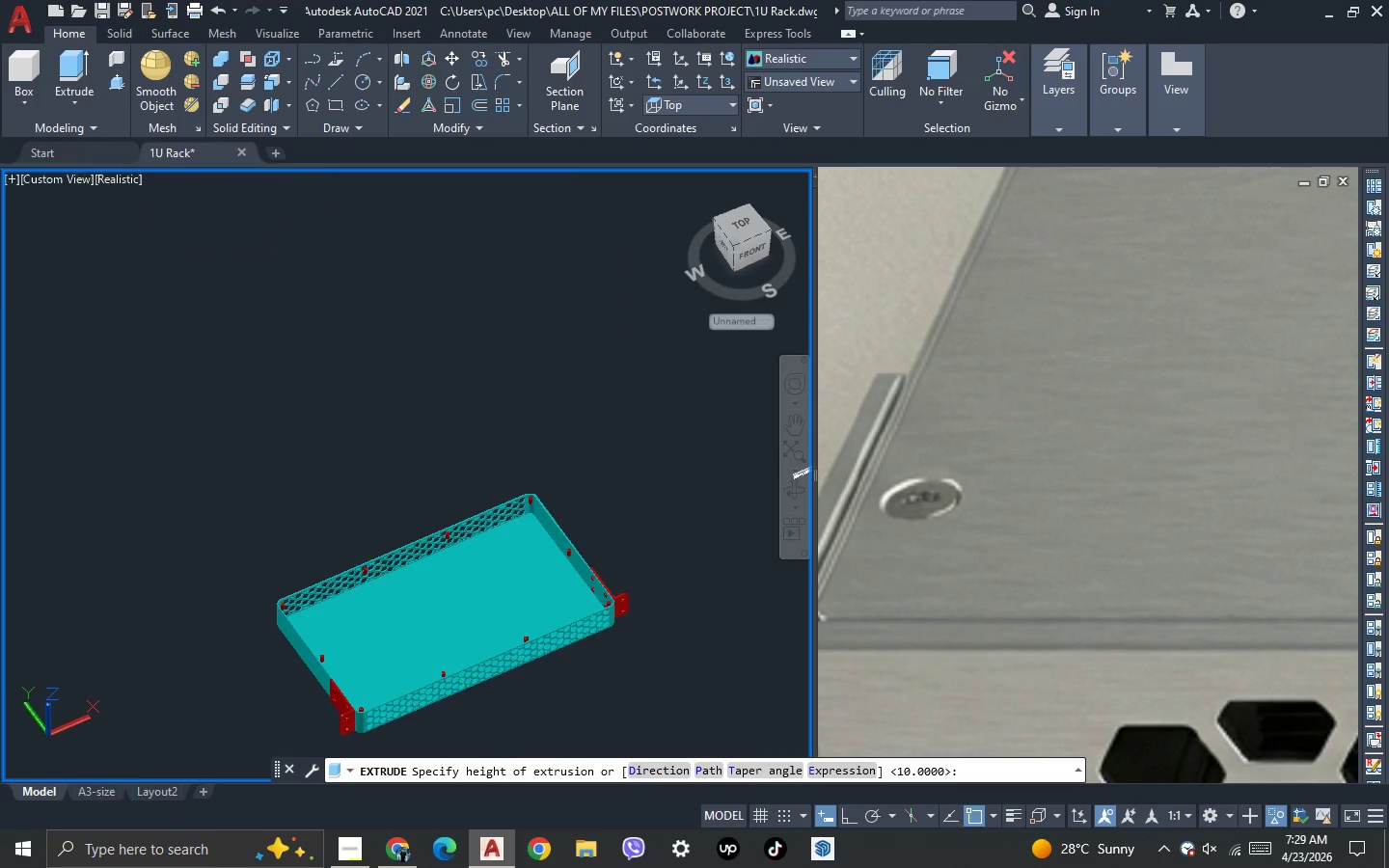 
key(Space)
 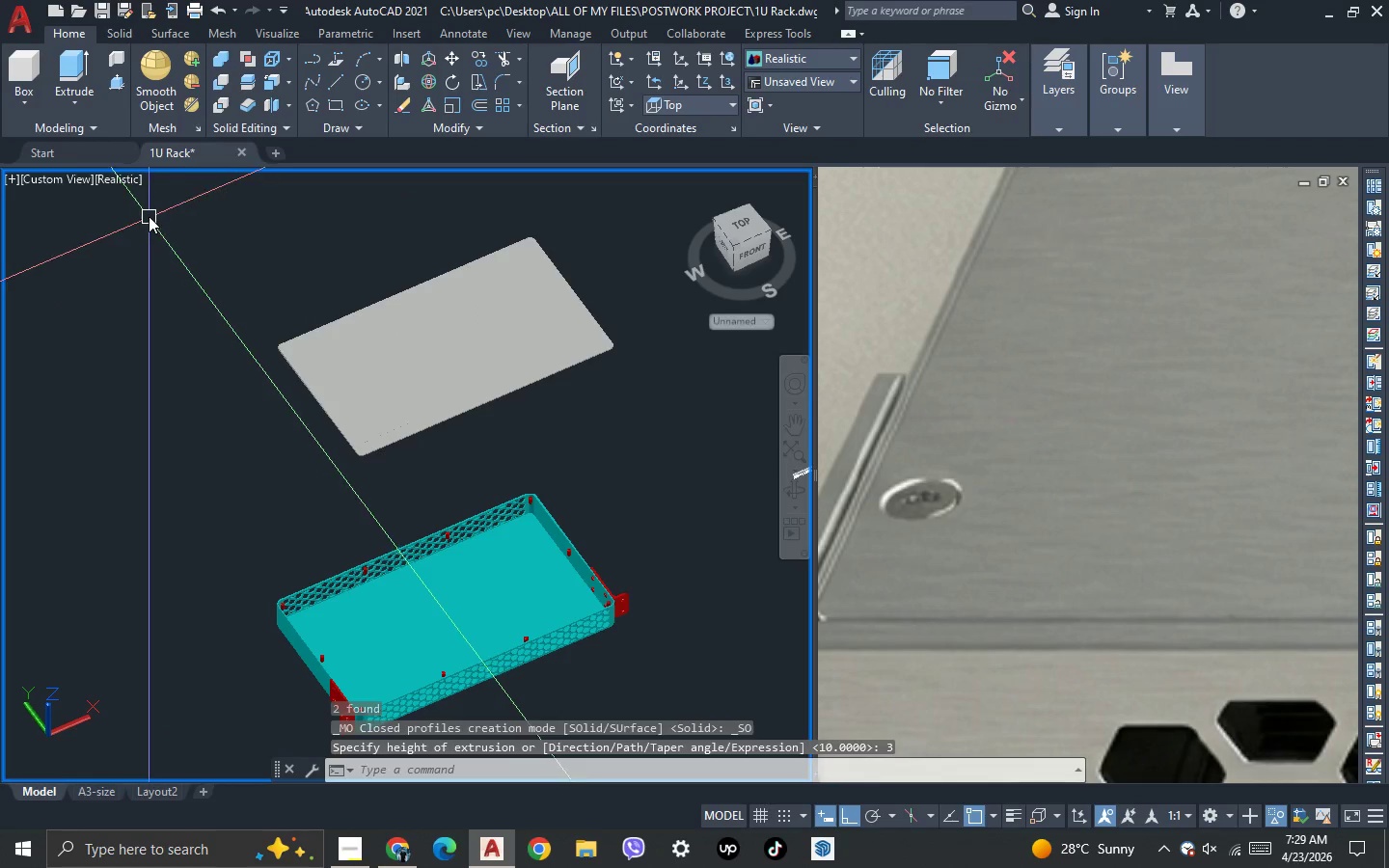 
left_click([136, 179])
 